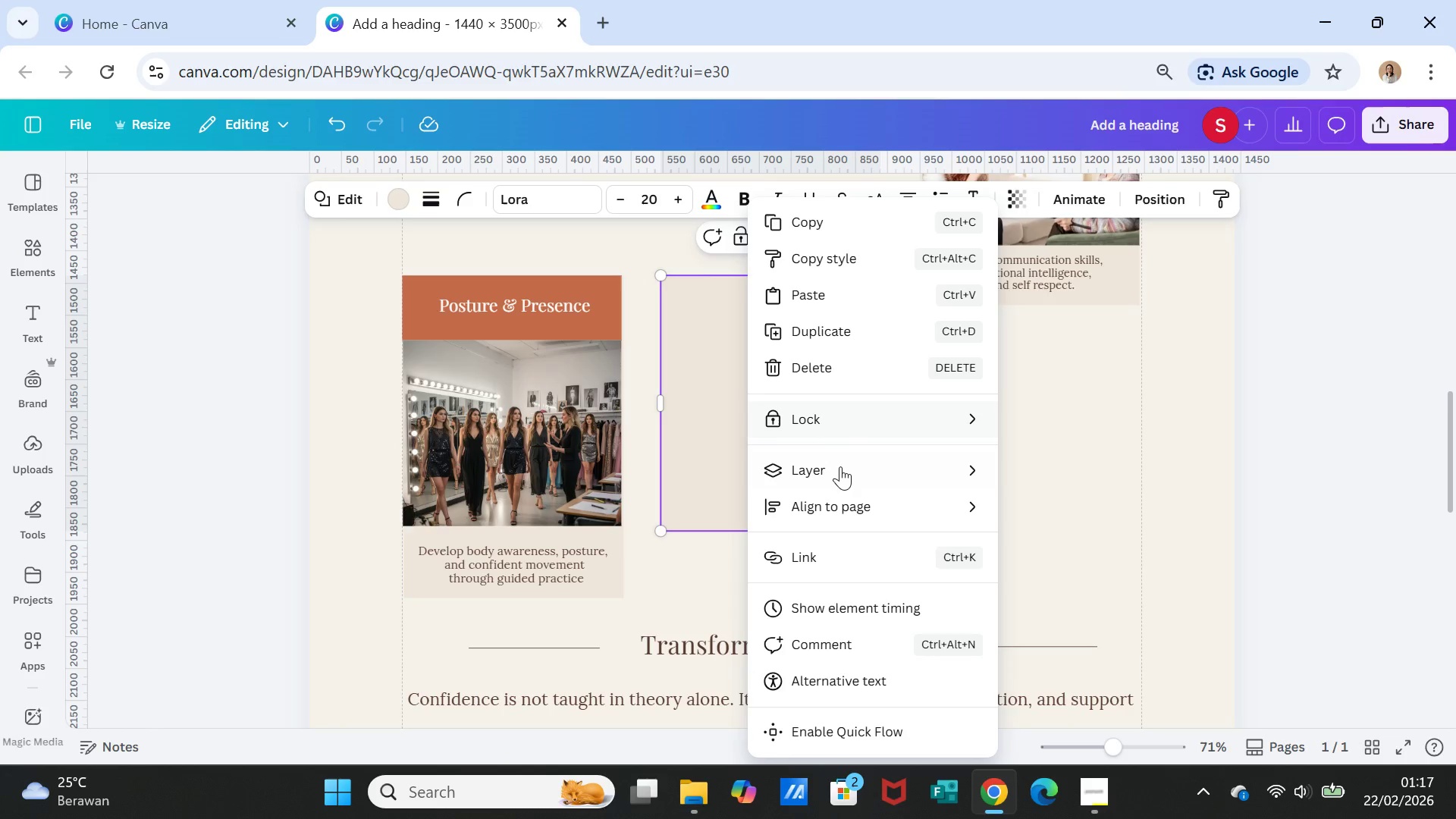 
left_click([841, 469])
 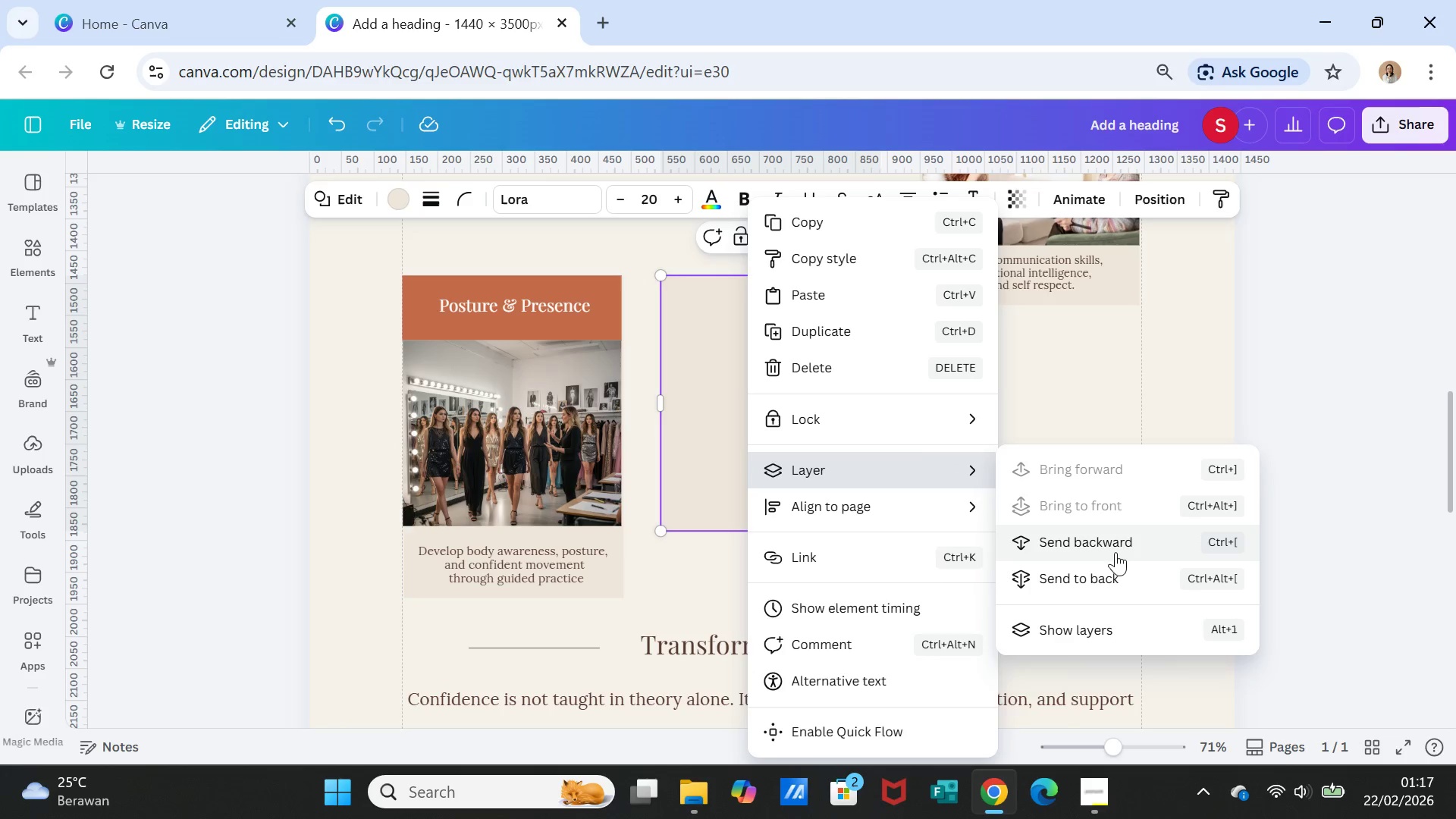 
left_click([1114, 545])
 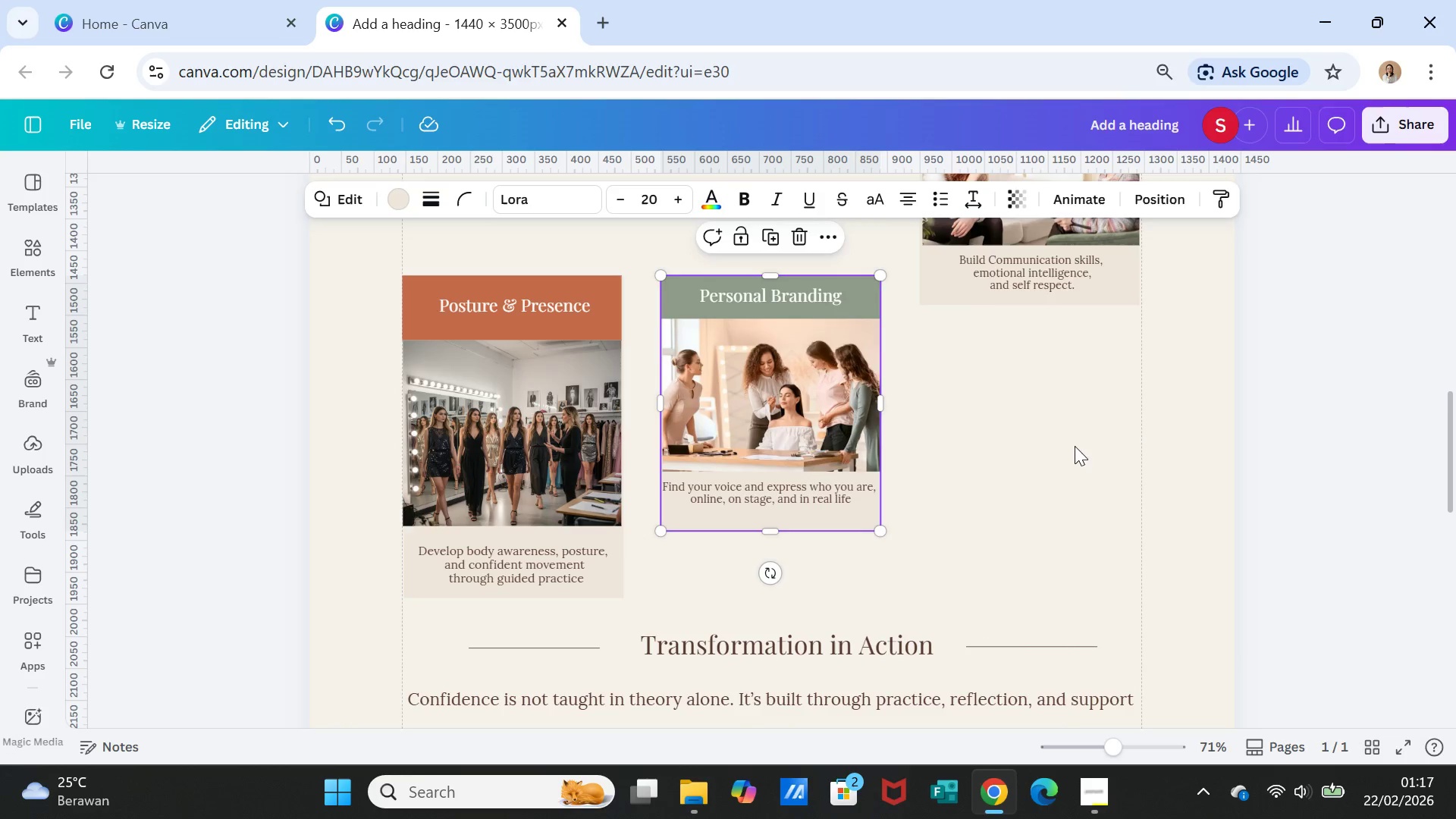 
left_click([1075, 446])
 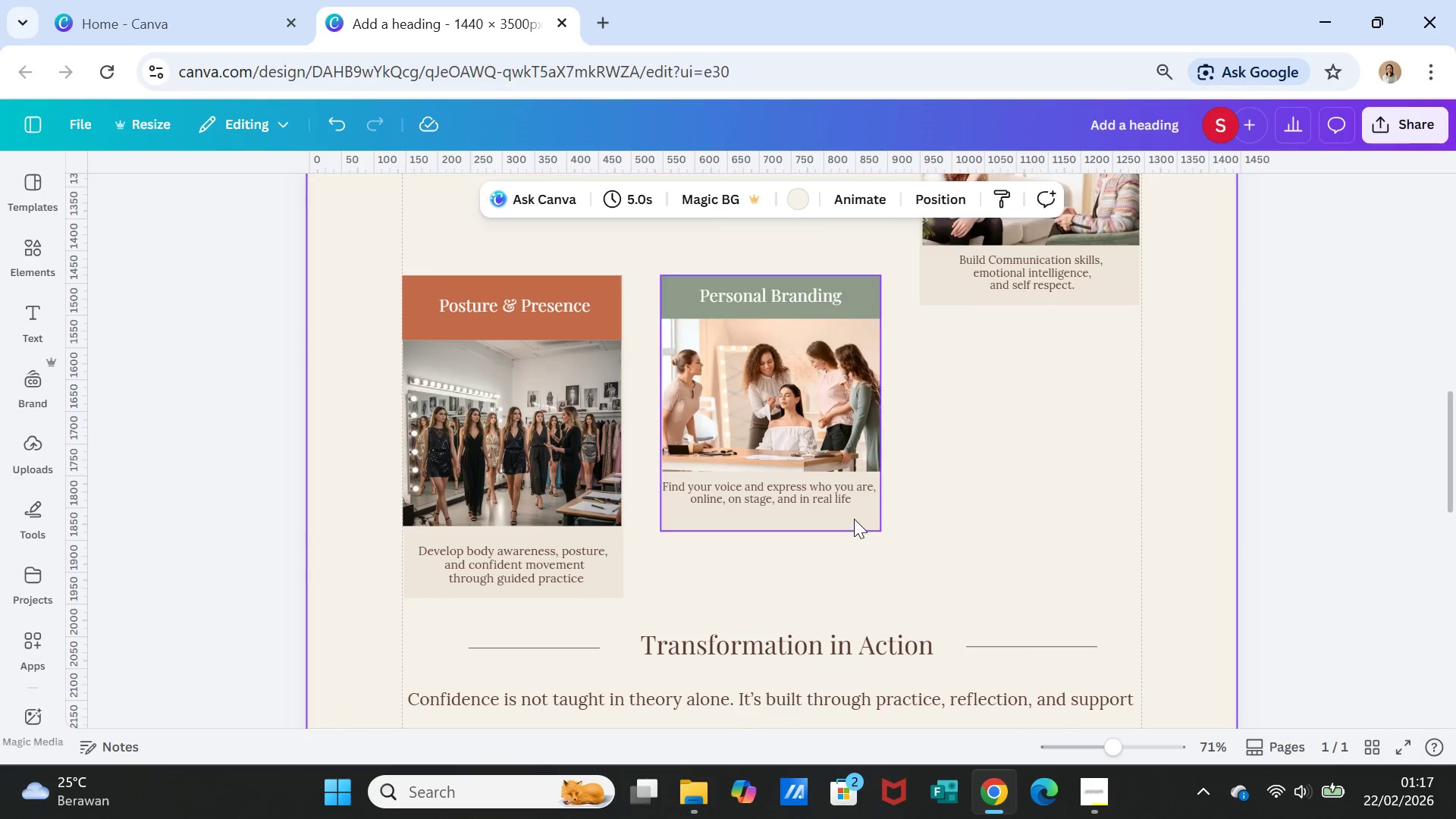 
left_click([854, 519])
 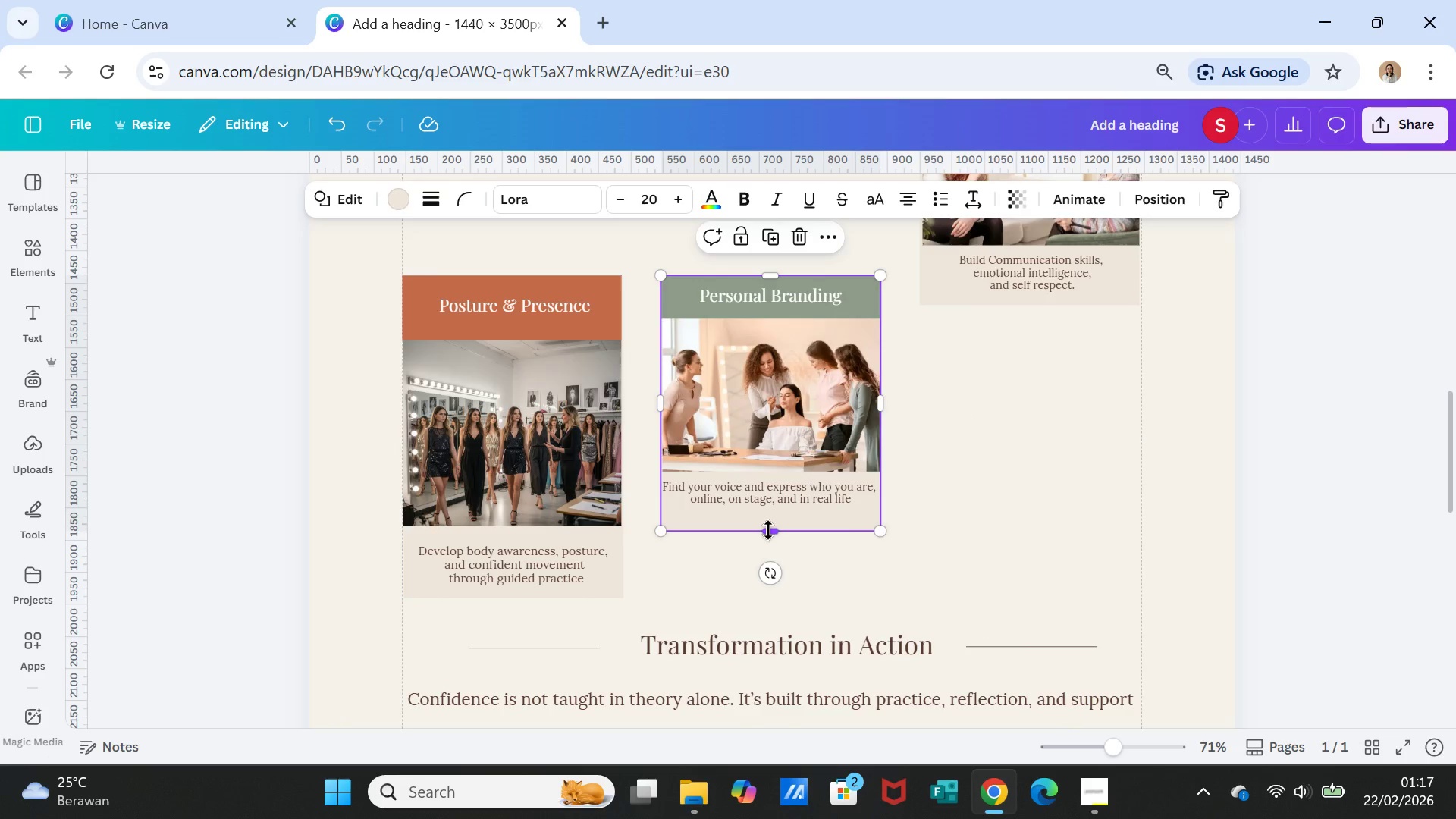 
left_click_drag(start_coordinate=[768, 530], to_coordinate=[774, 595])
 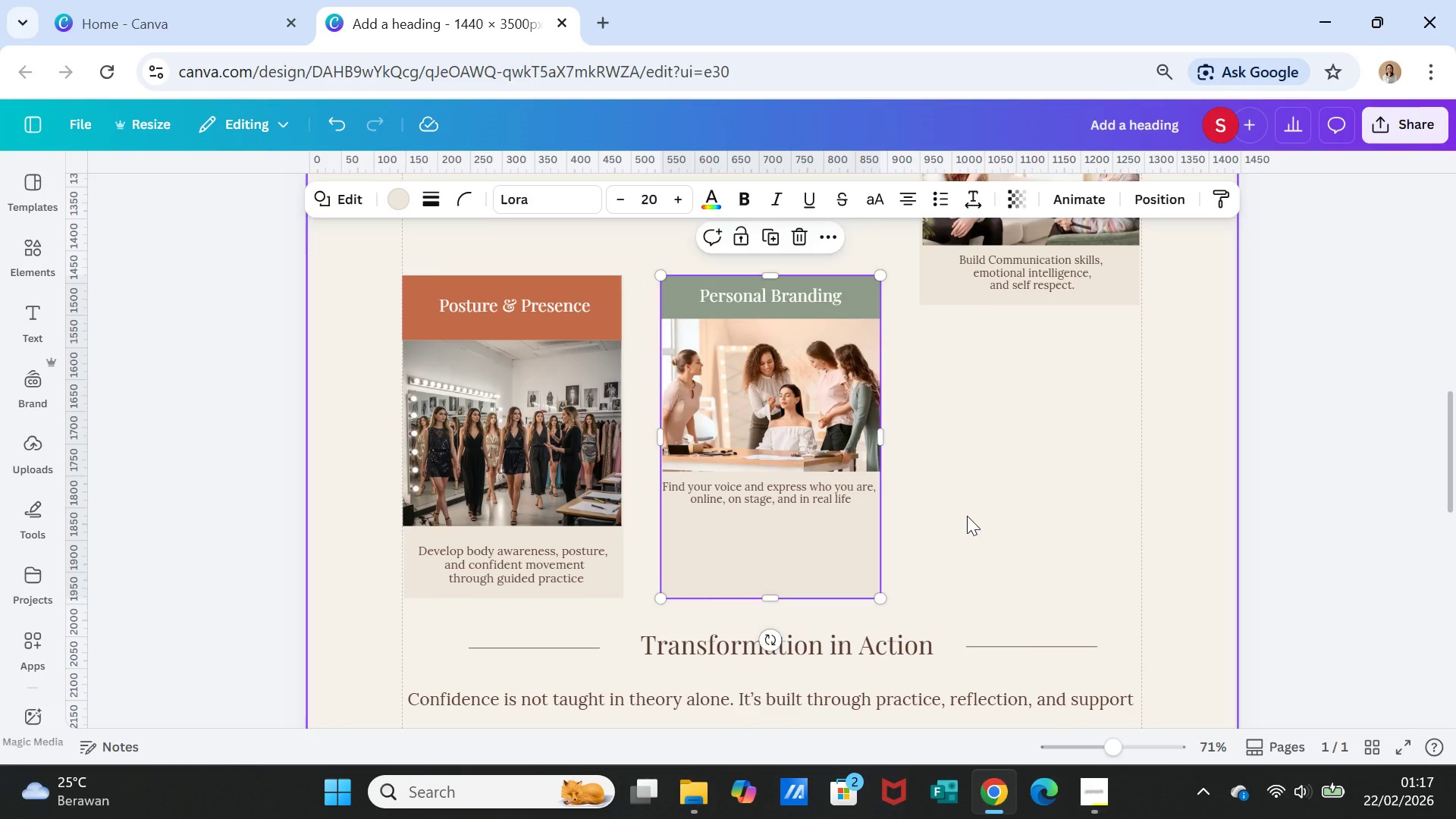 
left_click([967, 520])
 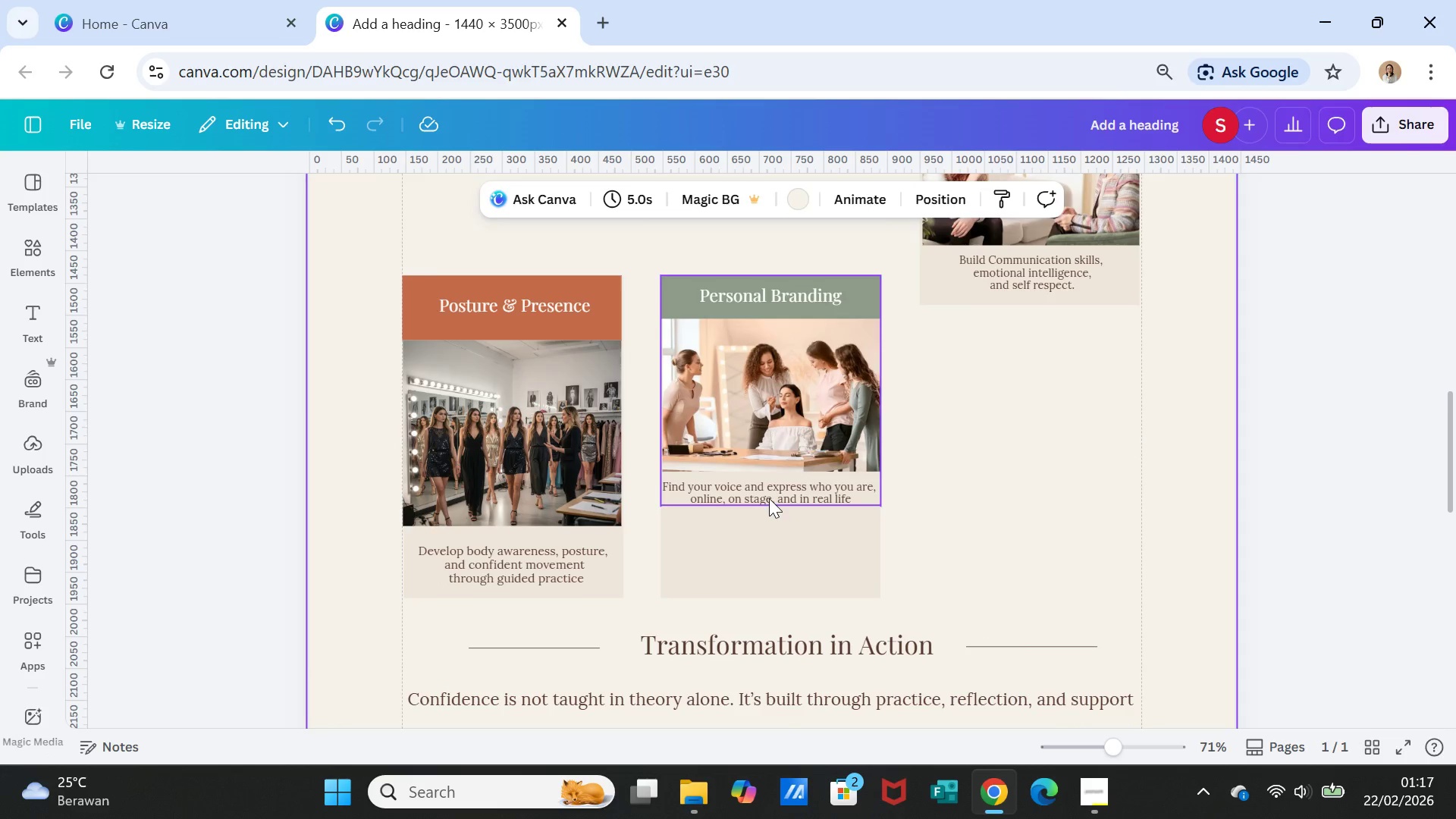 
left_click([769, 498])
 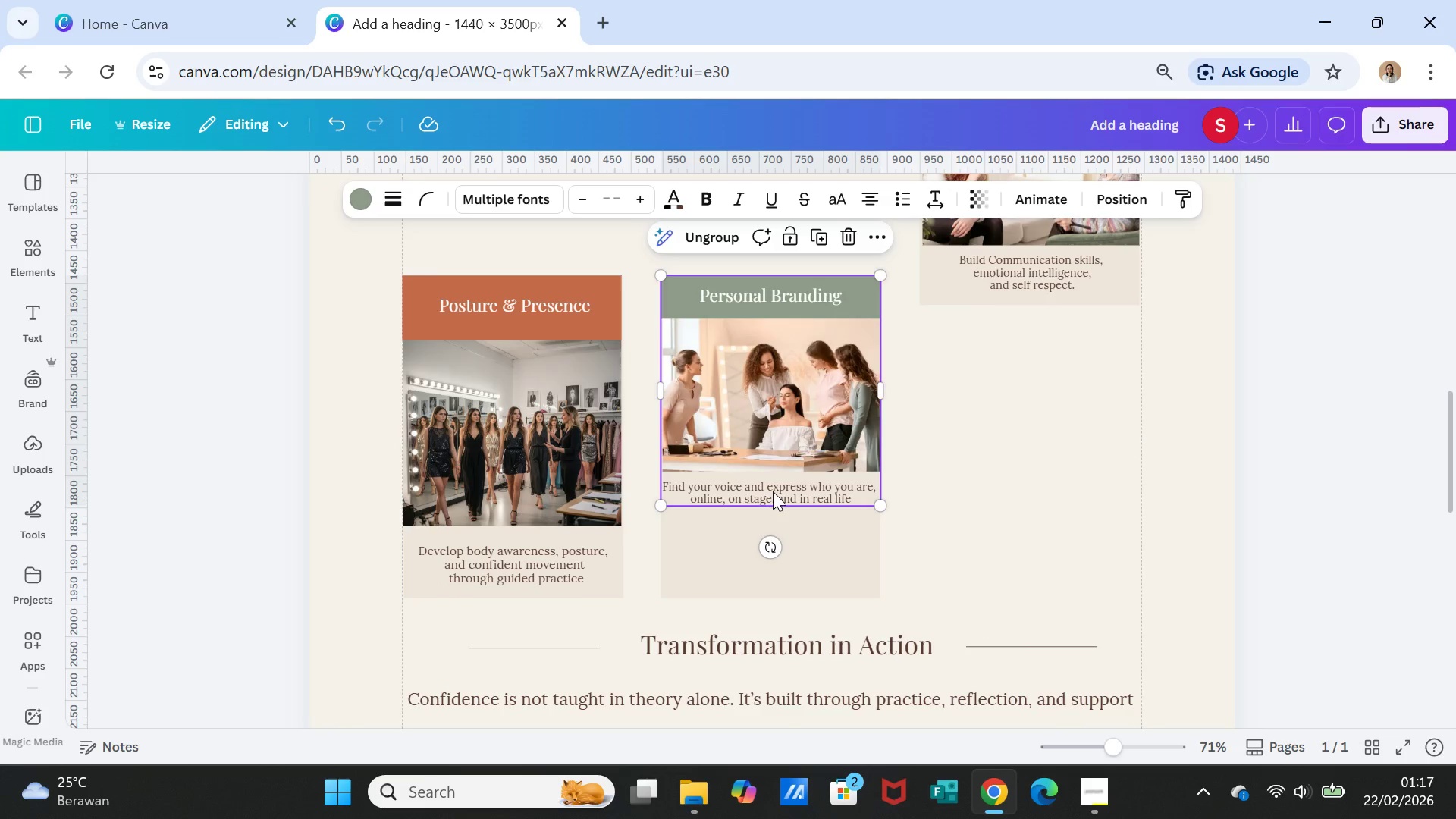 
left_click([776, 489])
 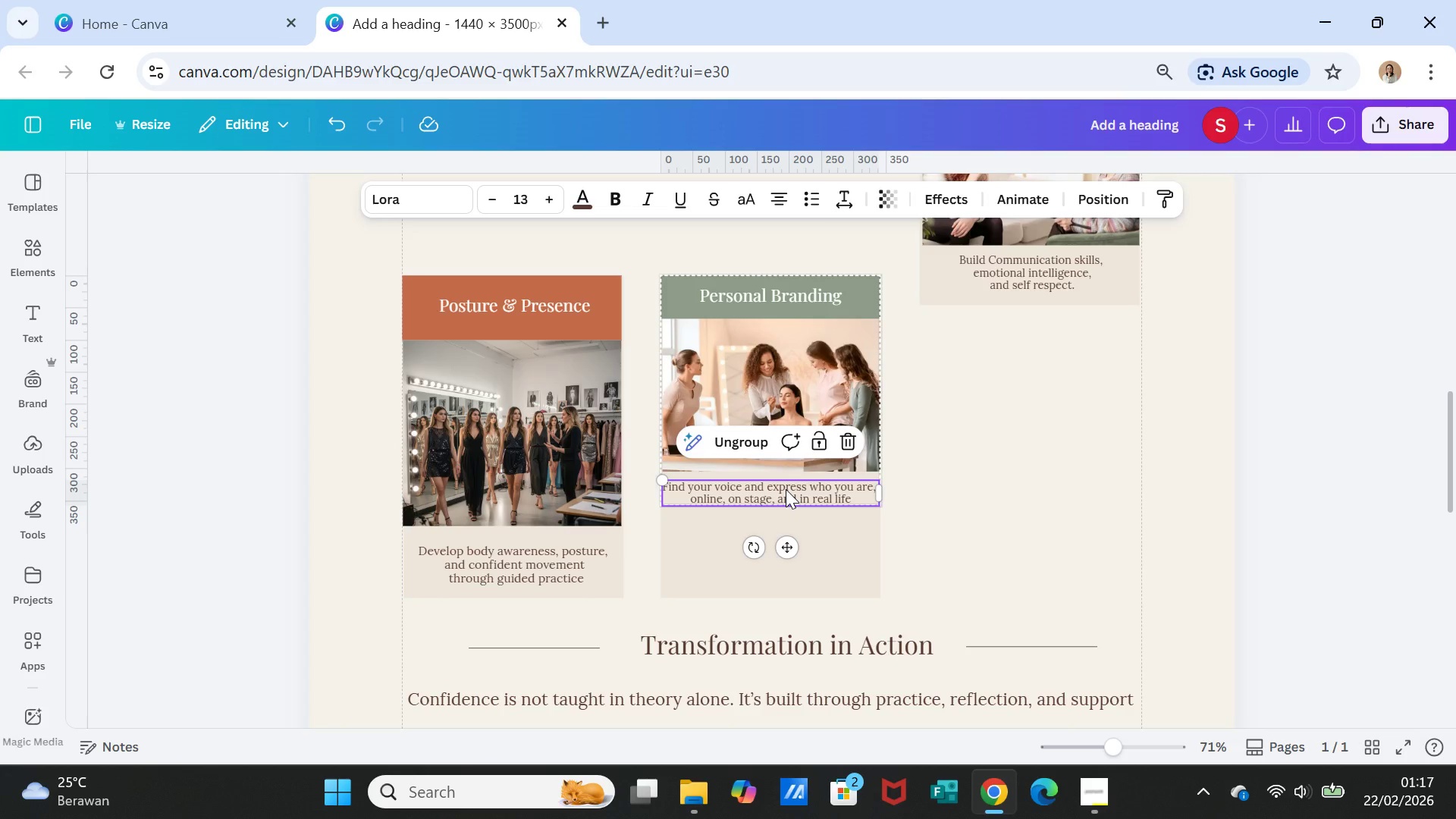 
left_click_drag(start_coordinate=[786, 489], to_coordinate=[786, 556])
 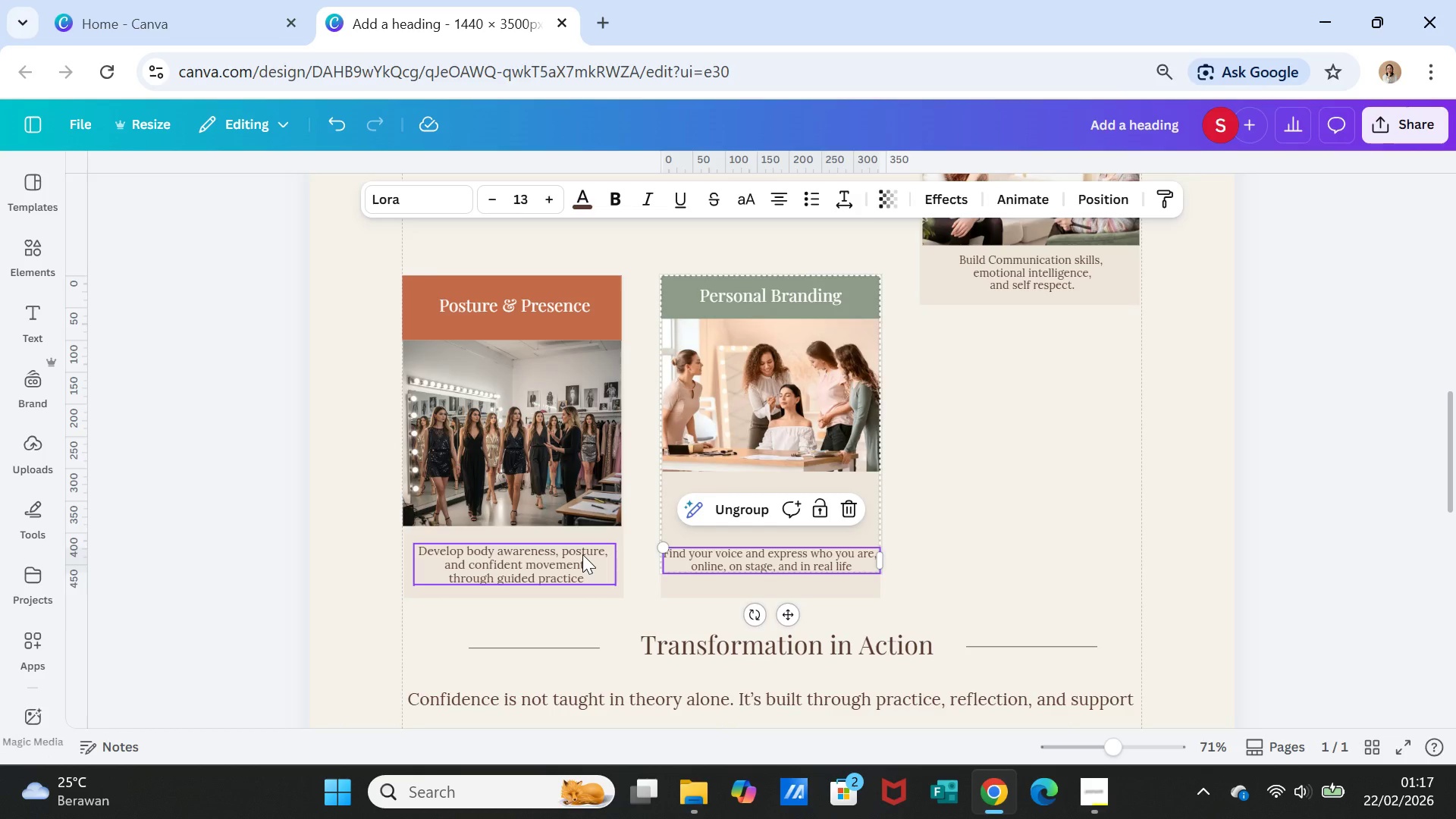 
left_click([582, 554])
 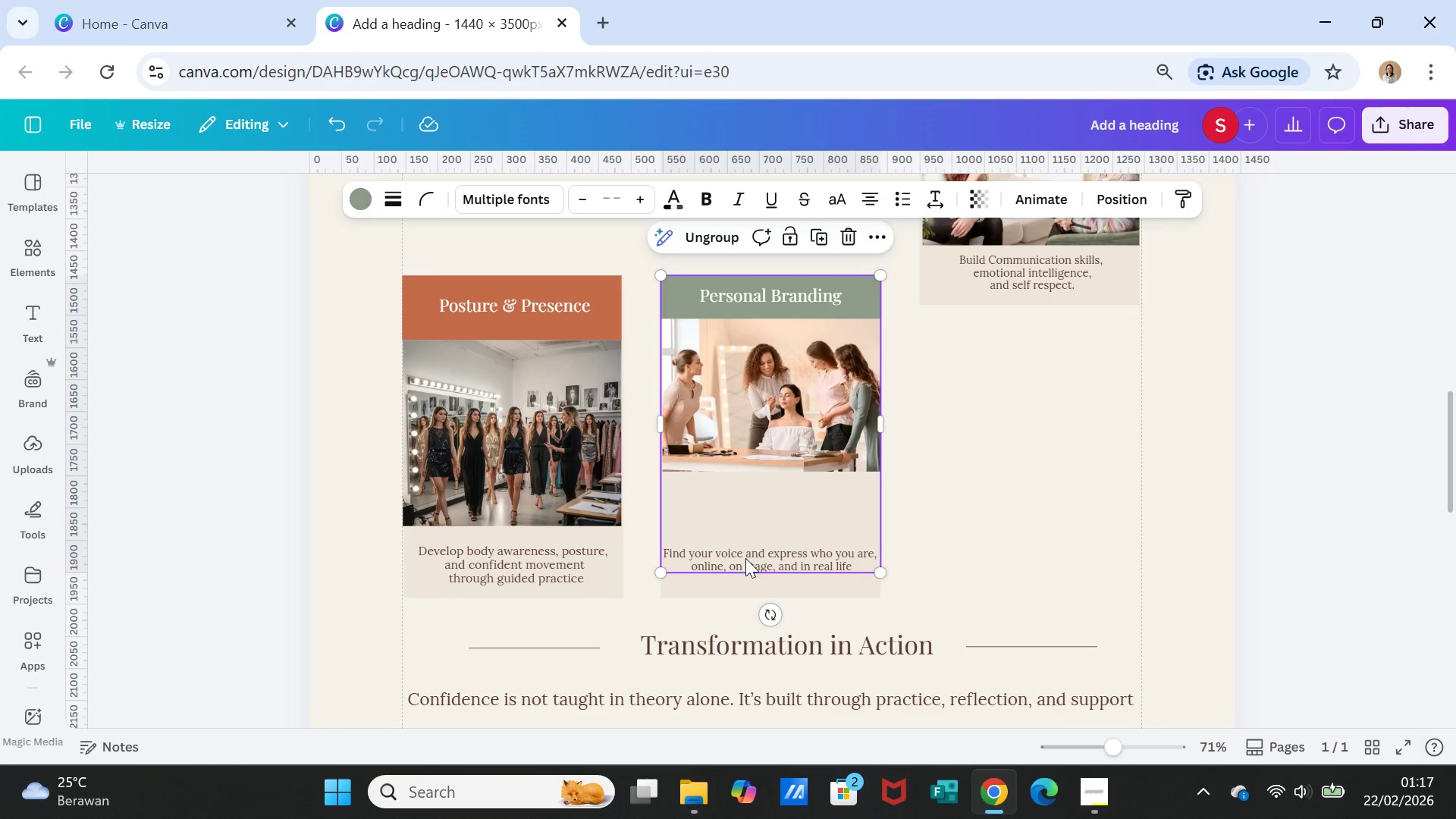 
double_click([745, 554])
 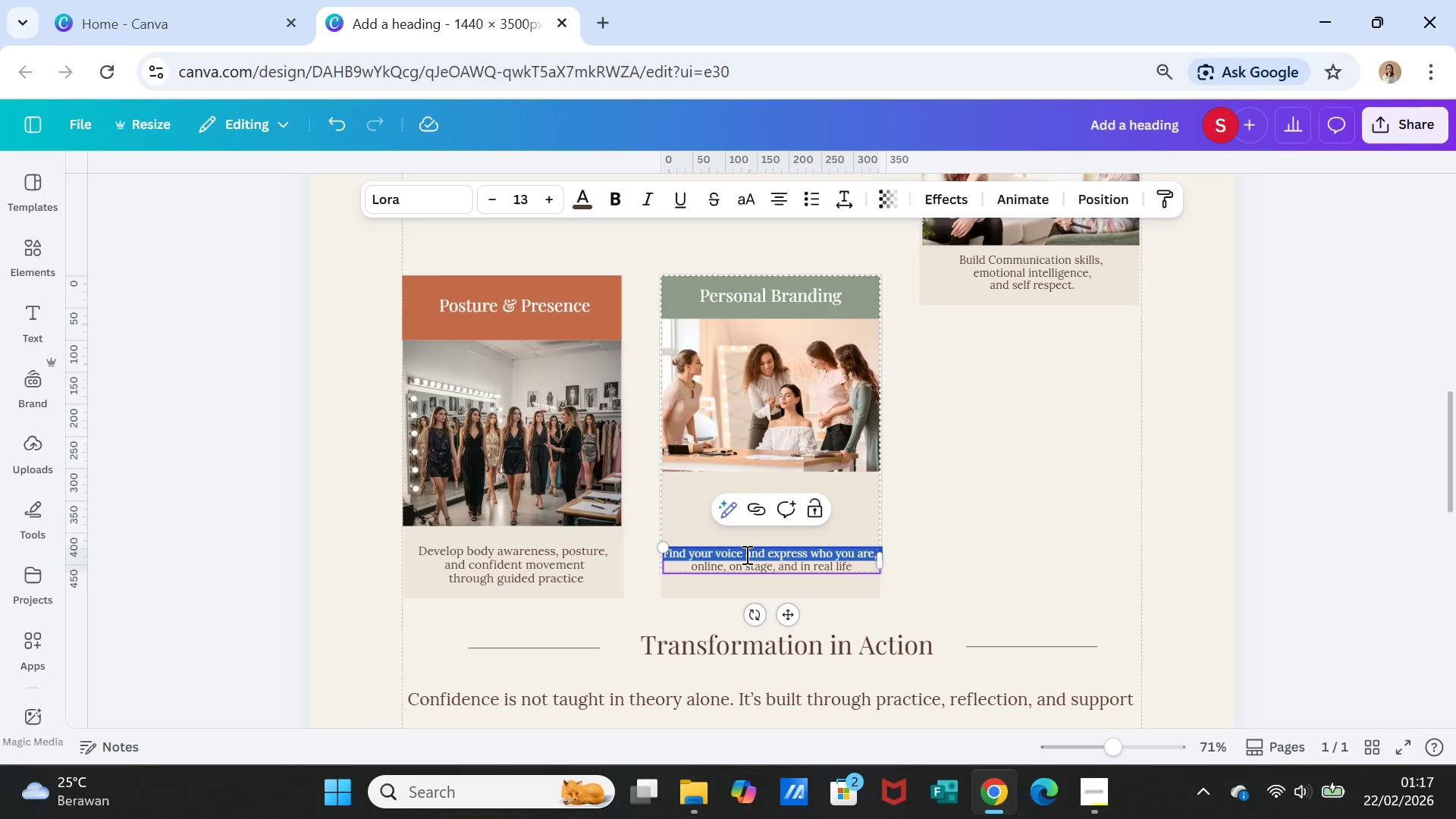 
triple_click([745, 554])
 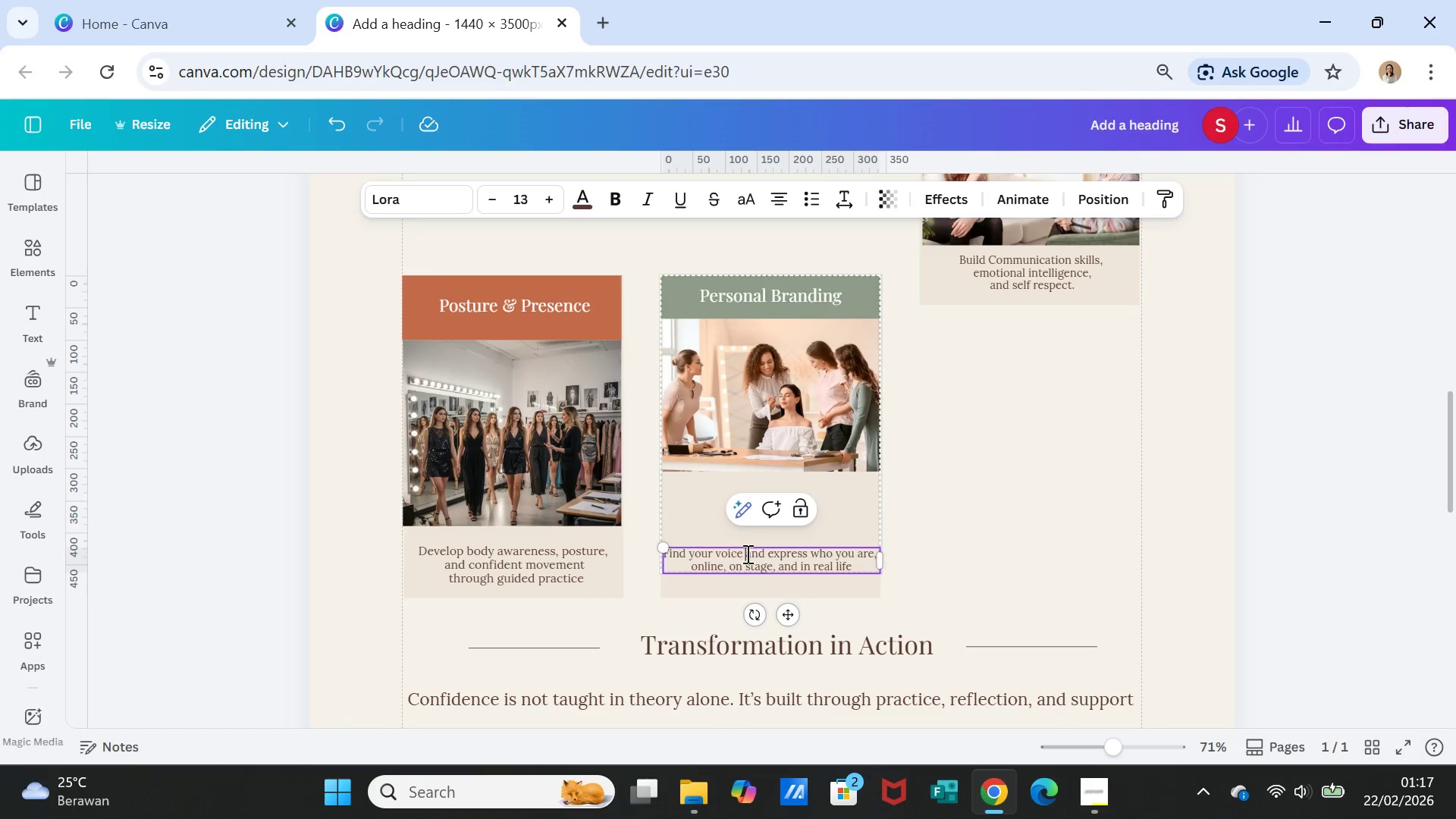 
double_click([746, 554])
 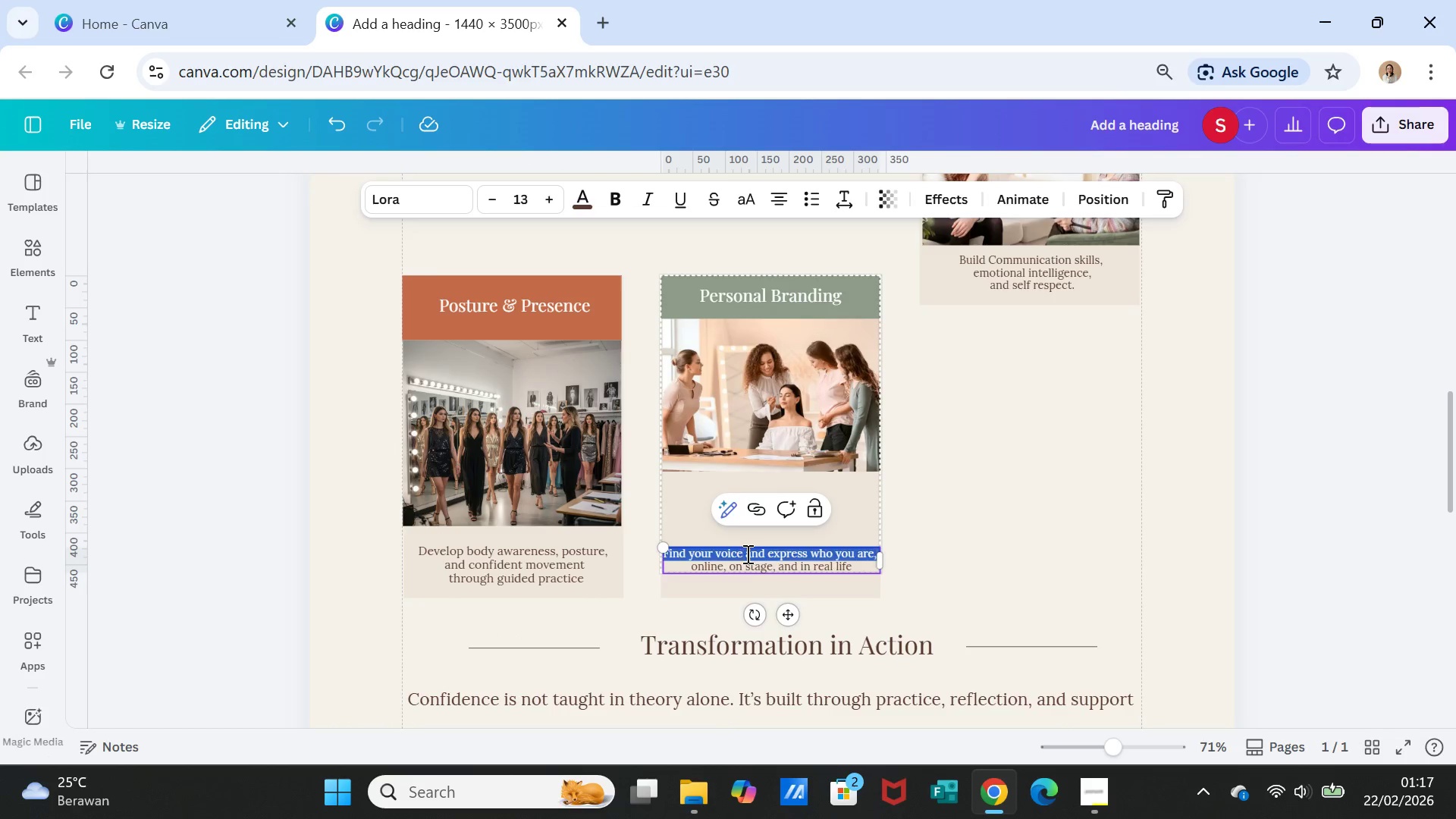 
triple_click([746, 554])
 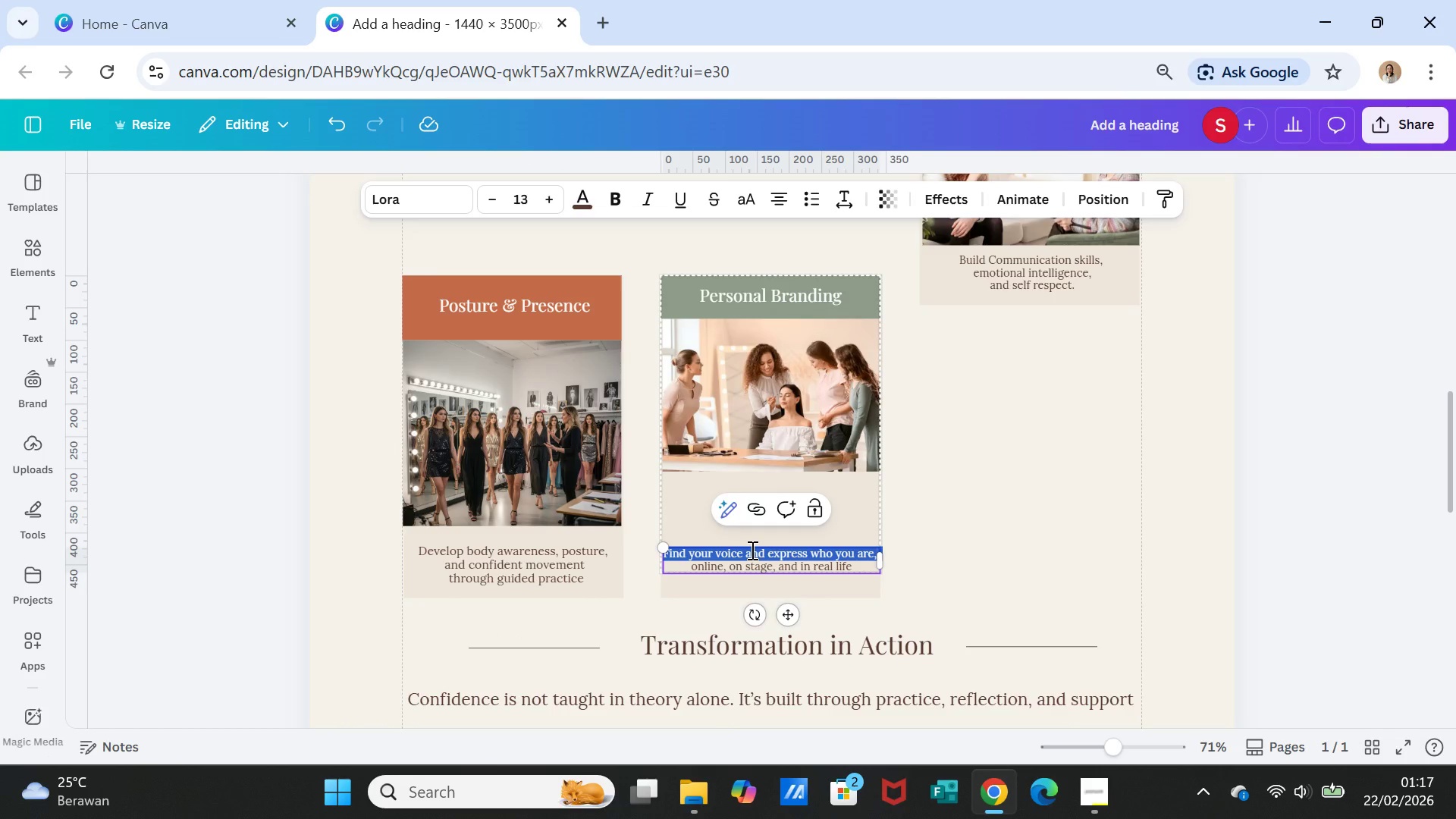 
key(Shift+ArrowDown)
 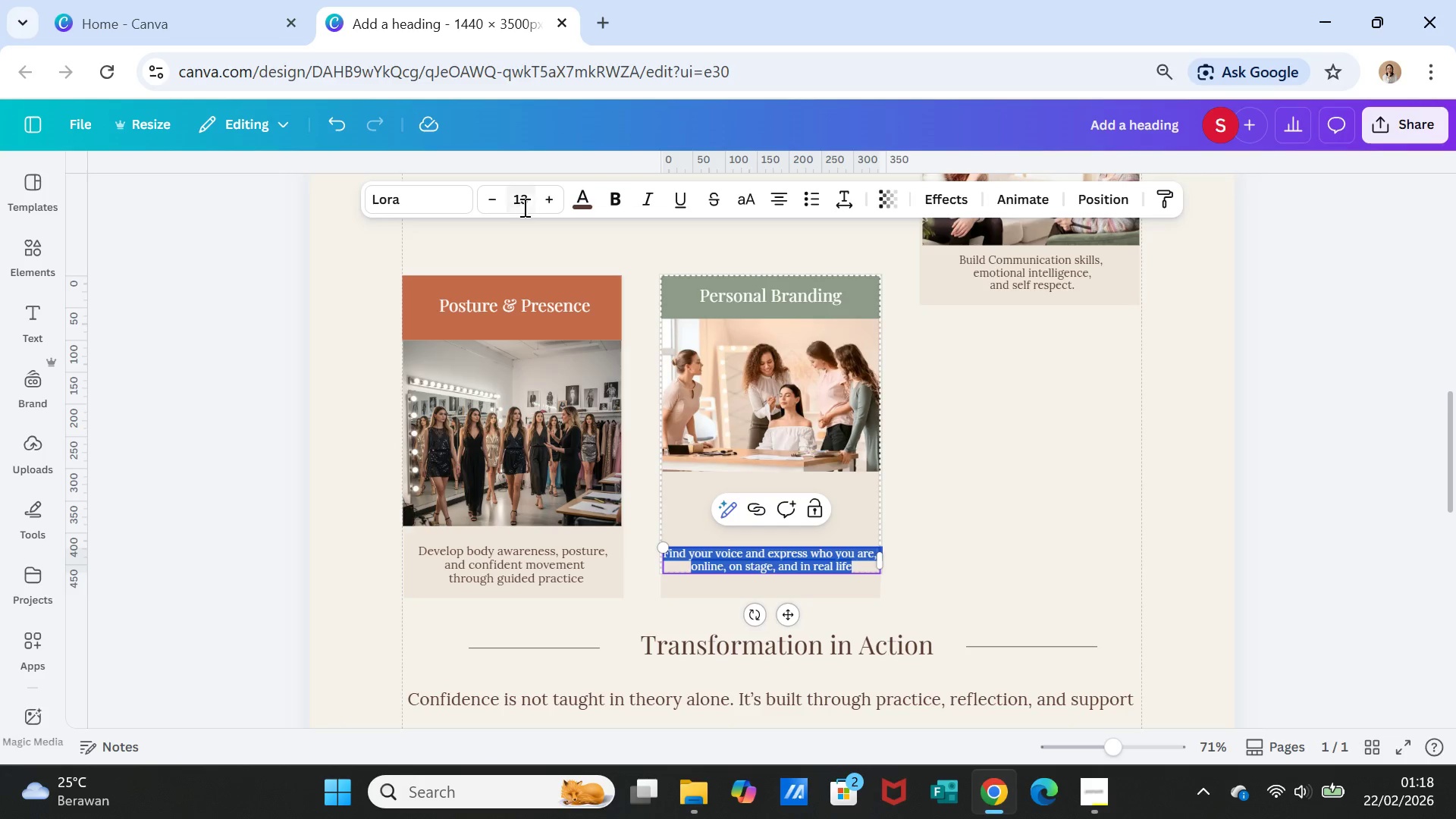 
left_click([551, 202])
 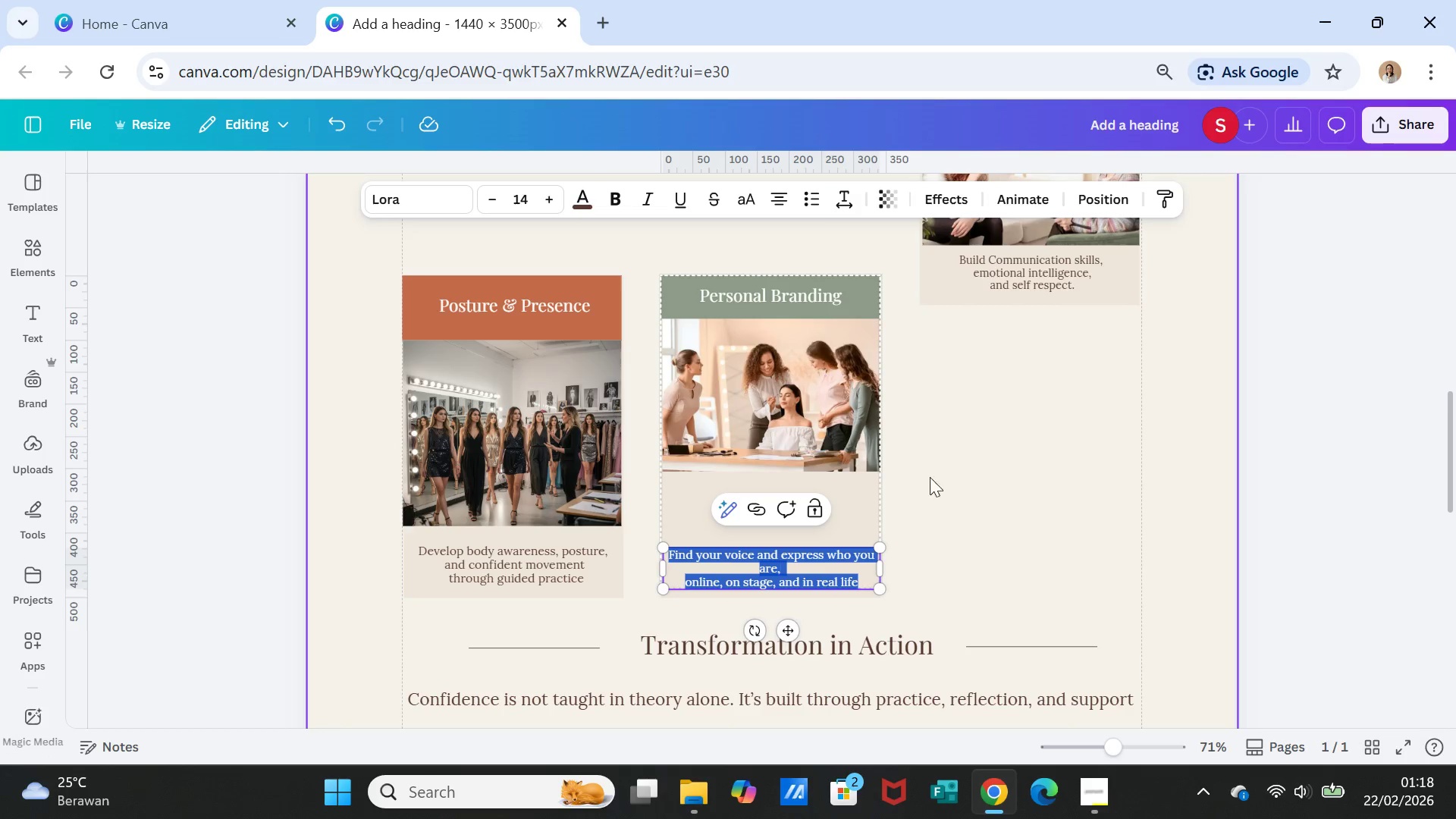 
left_click([958, 485])
 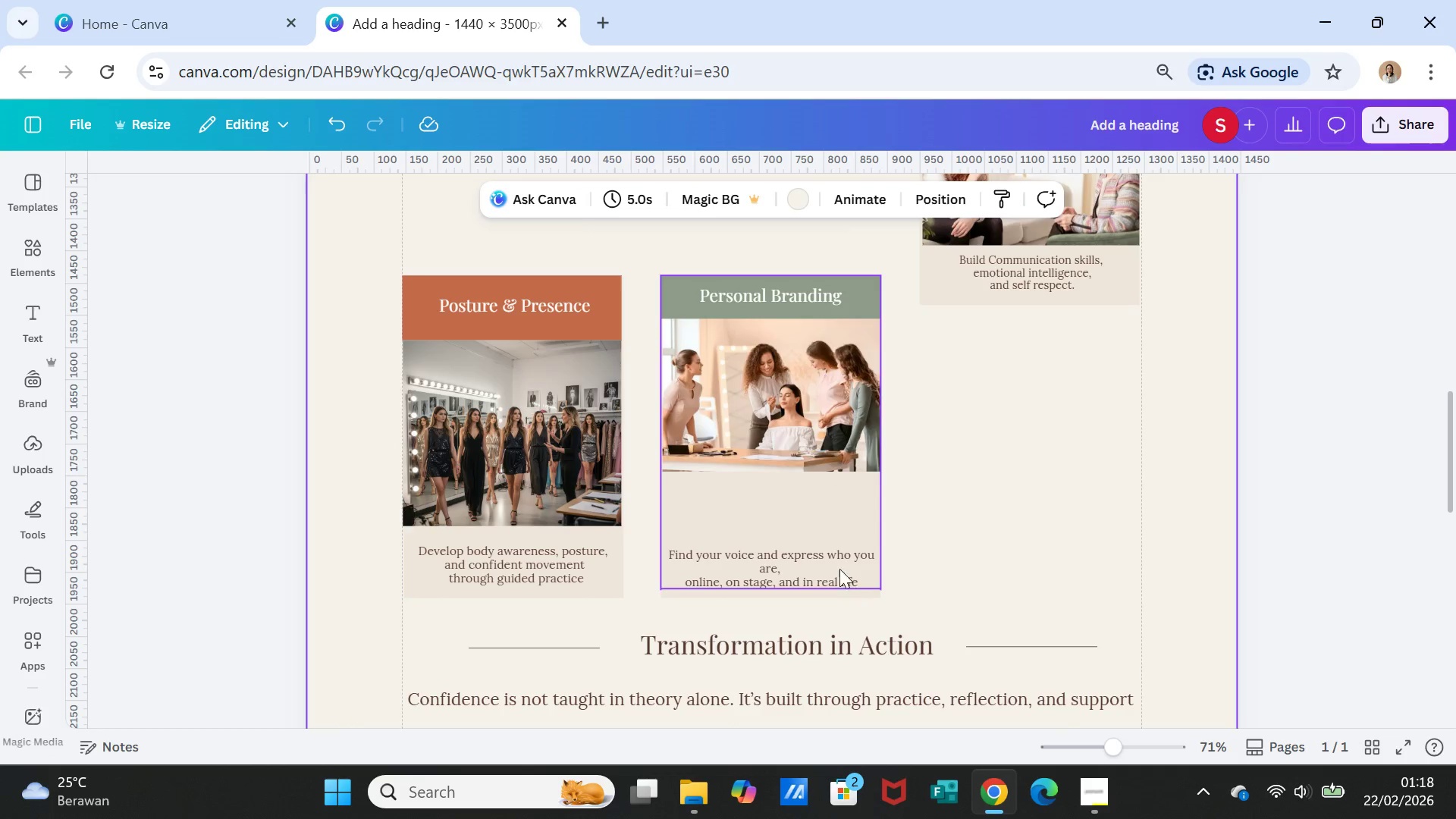 
left_click([836, 560])
 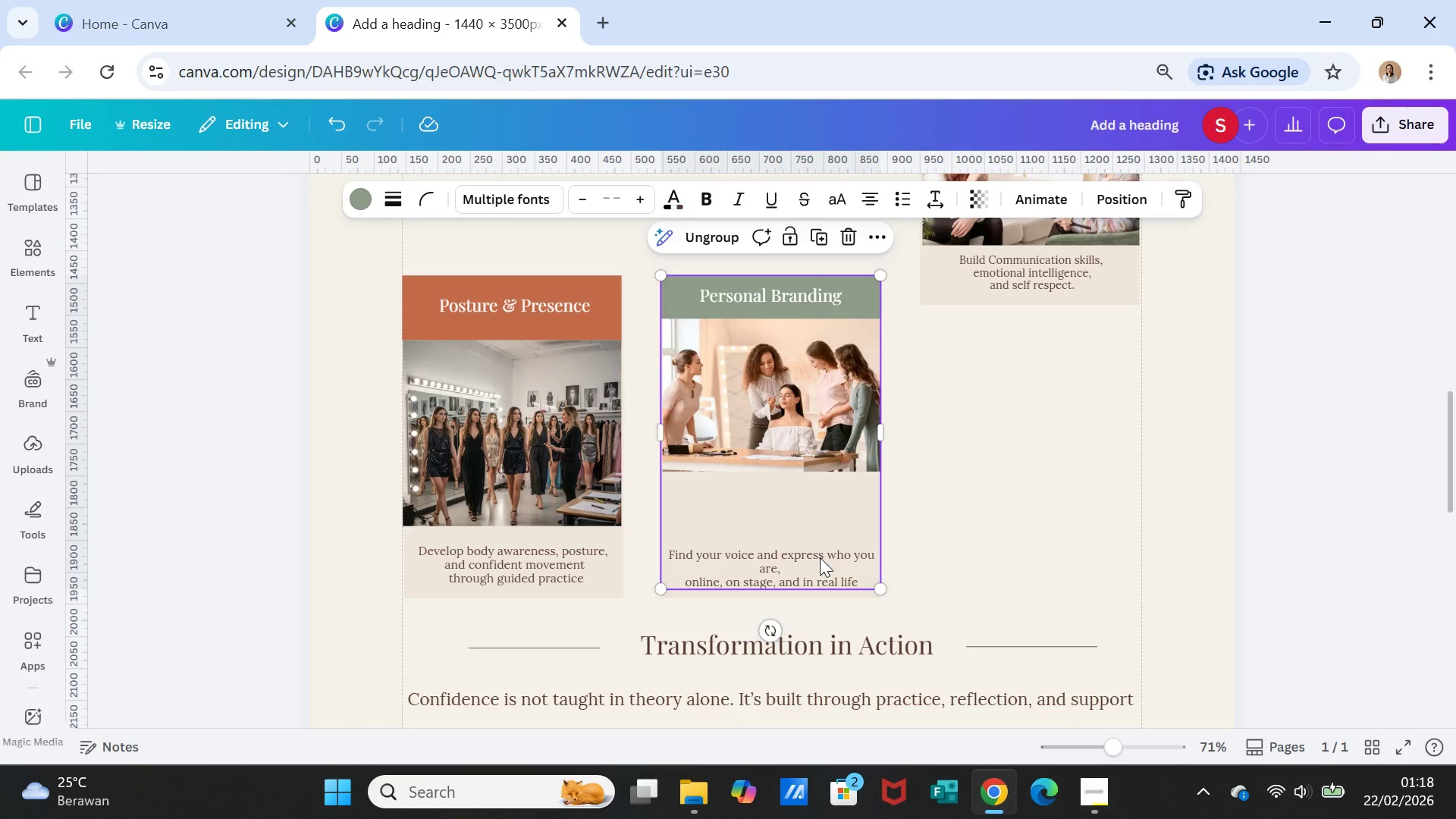 
left_click([820, 557])
 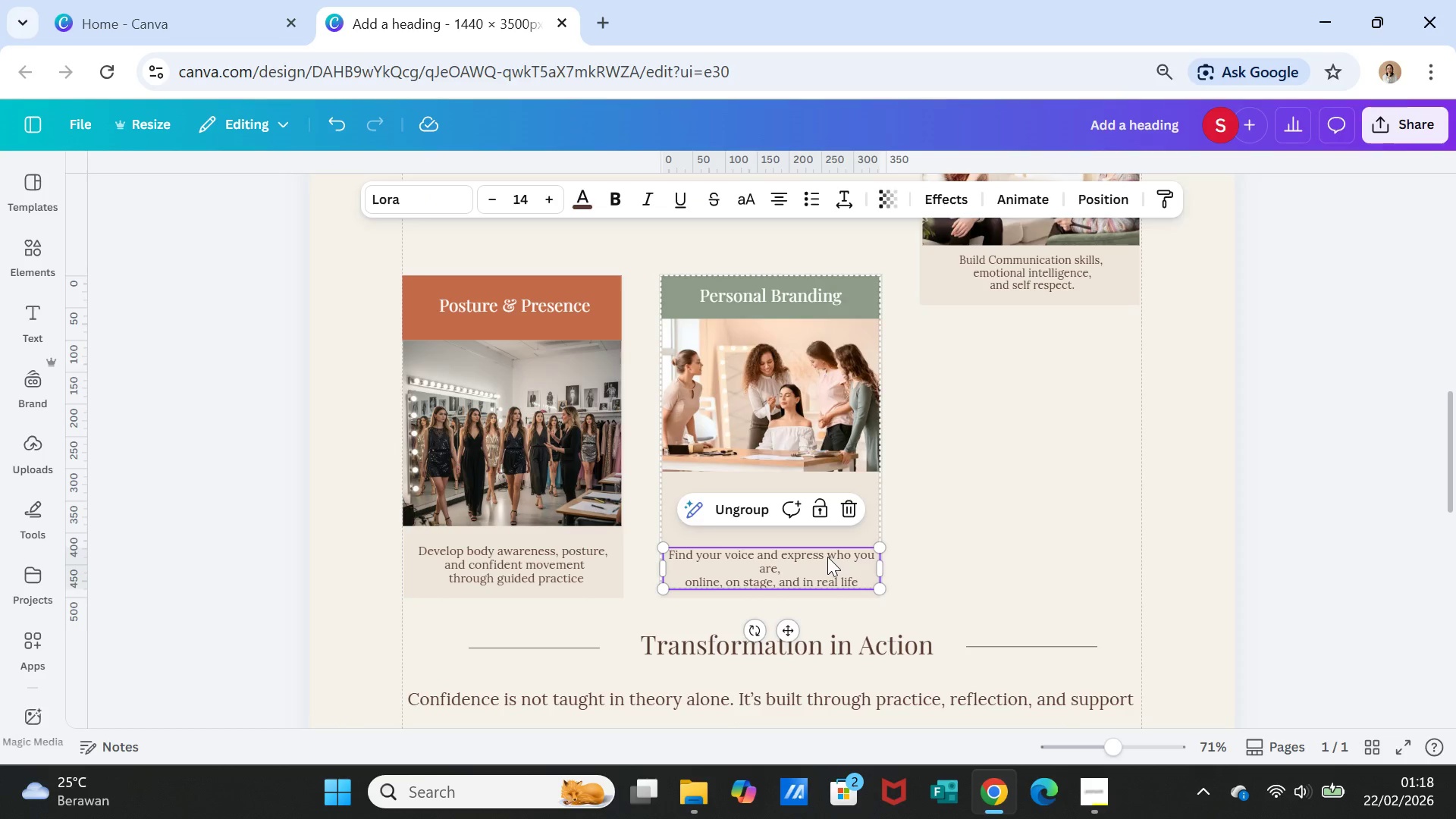 
left_click([827, 557])
 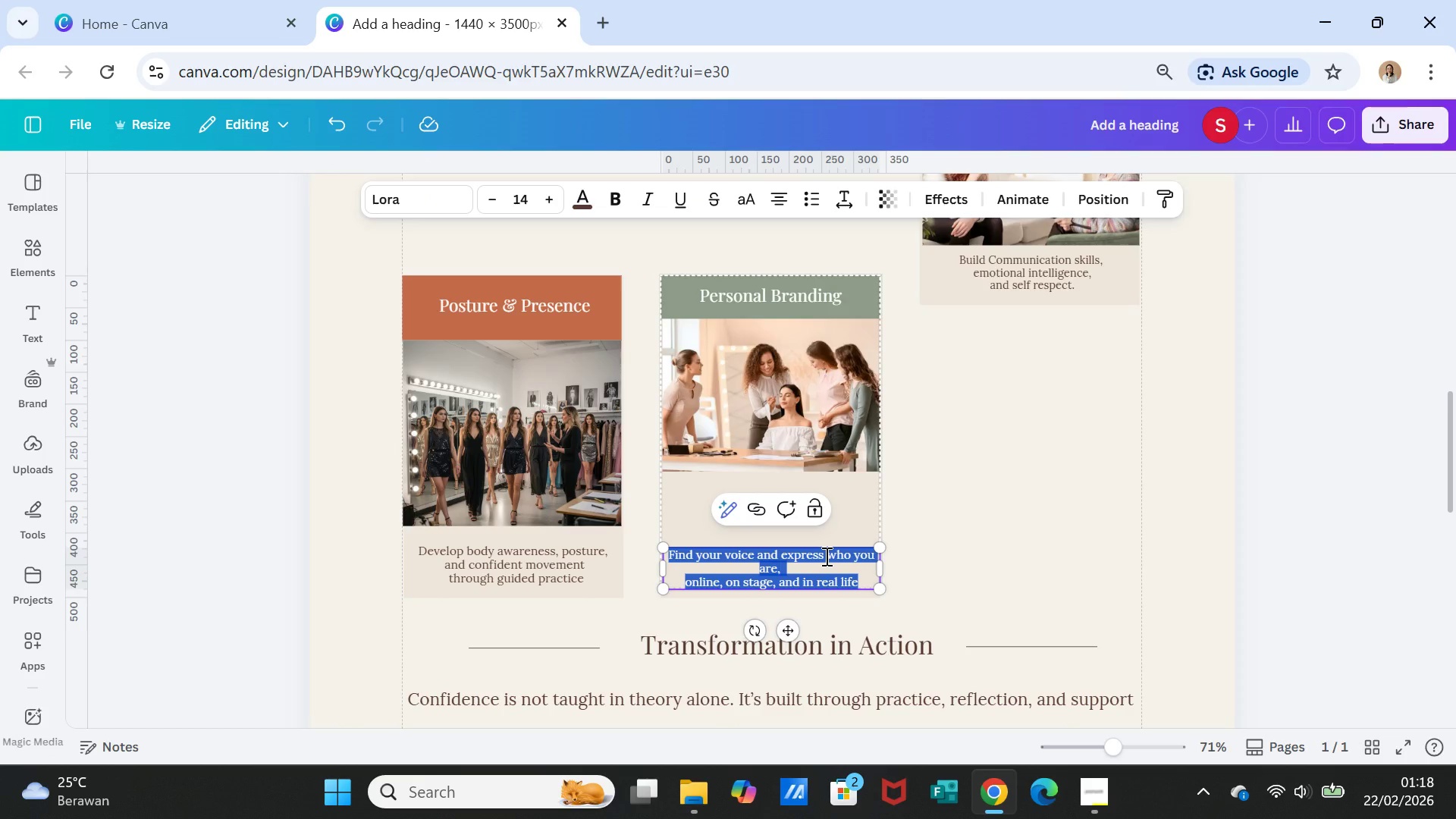 
left_click([825, 556])
 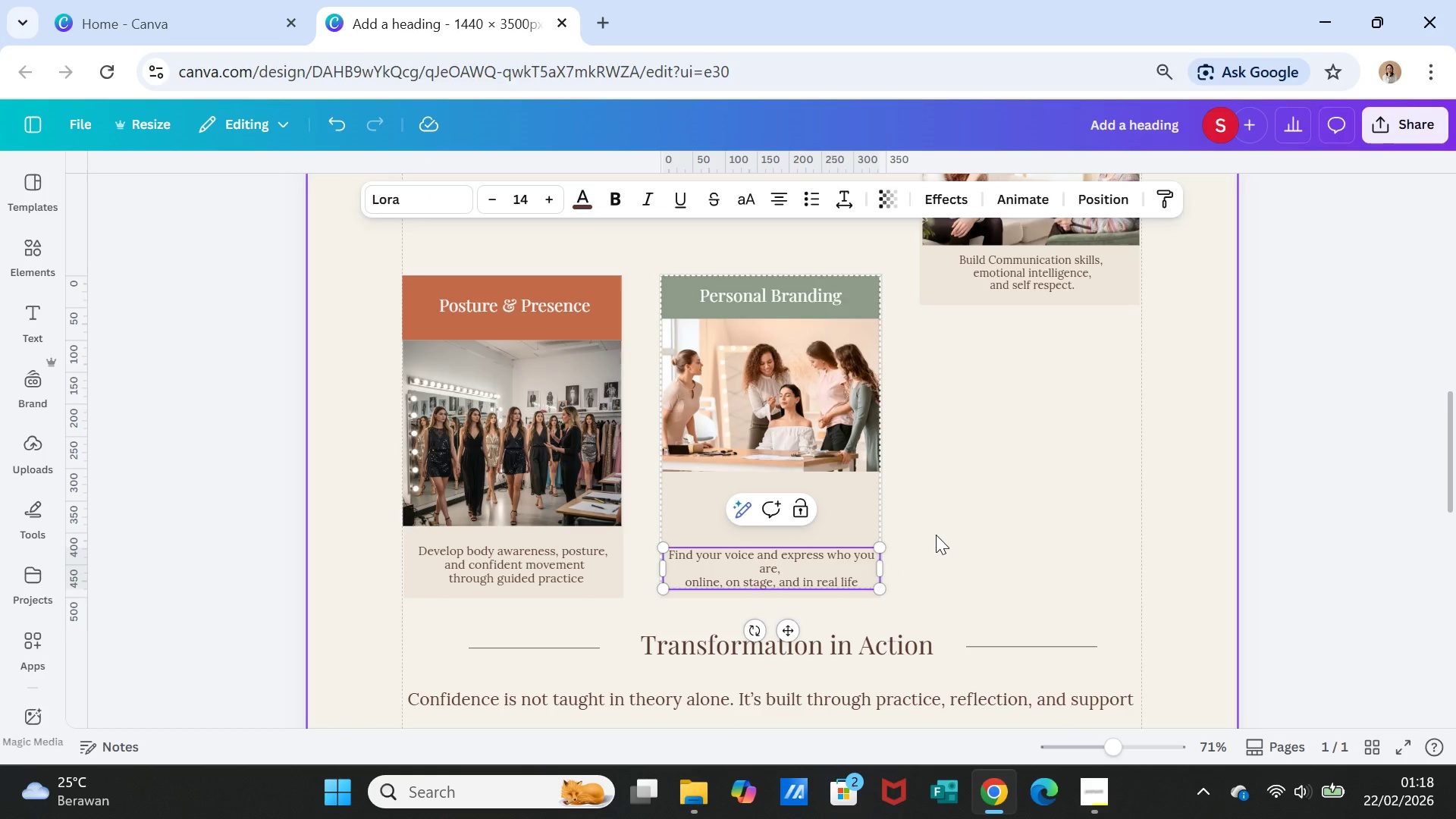 
key(Enter)
 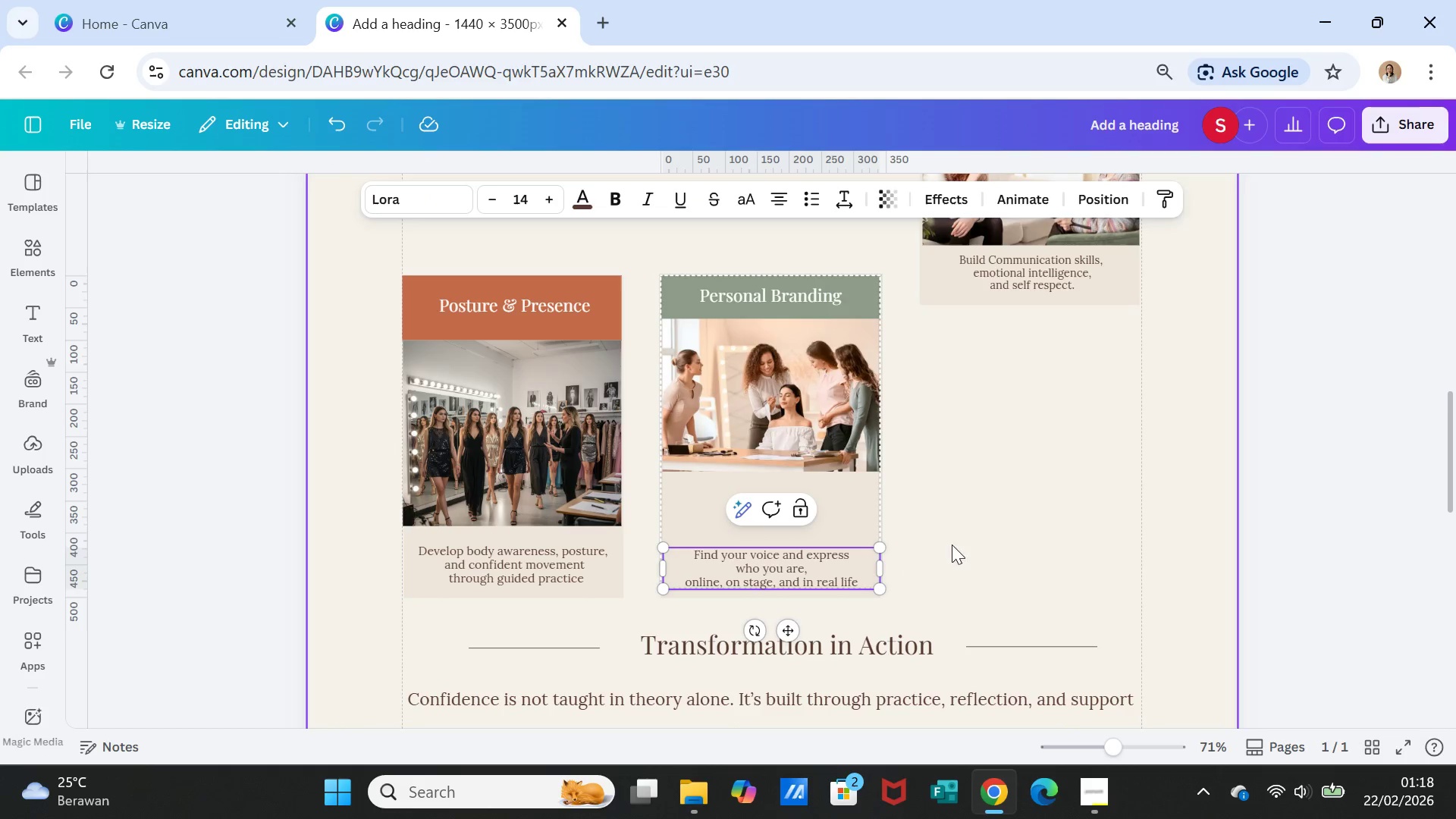 
left_click([990, 544])
 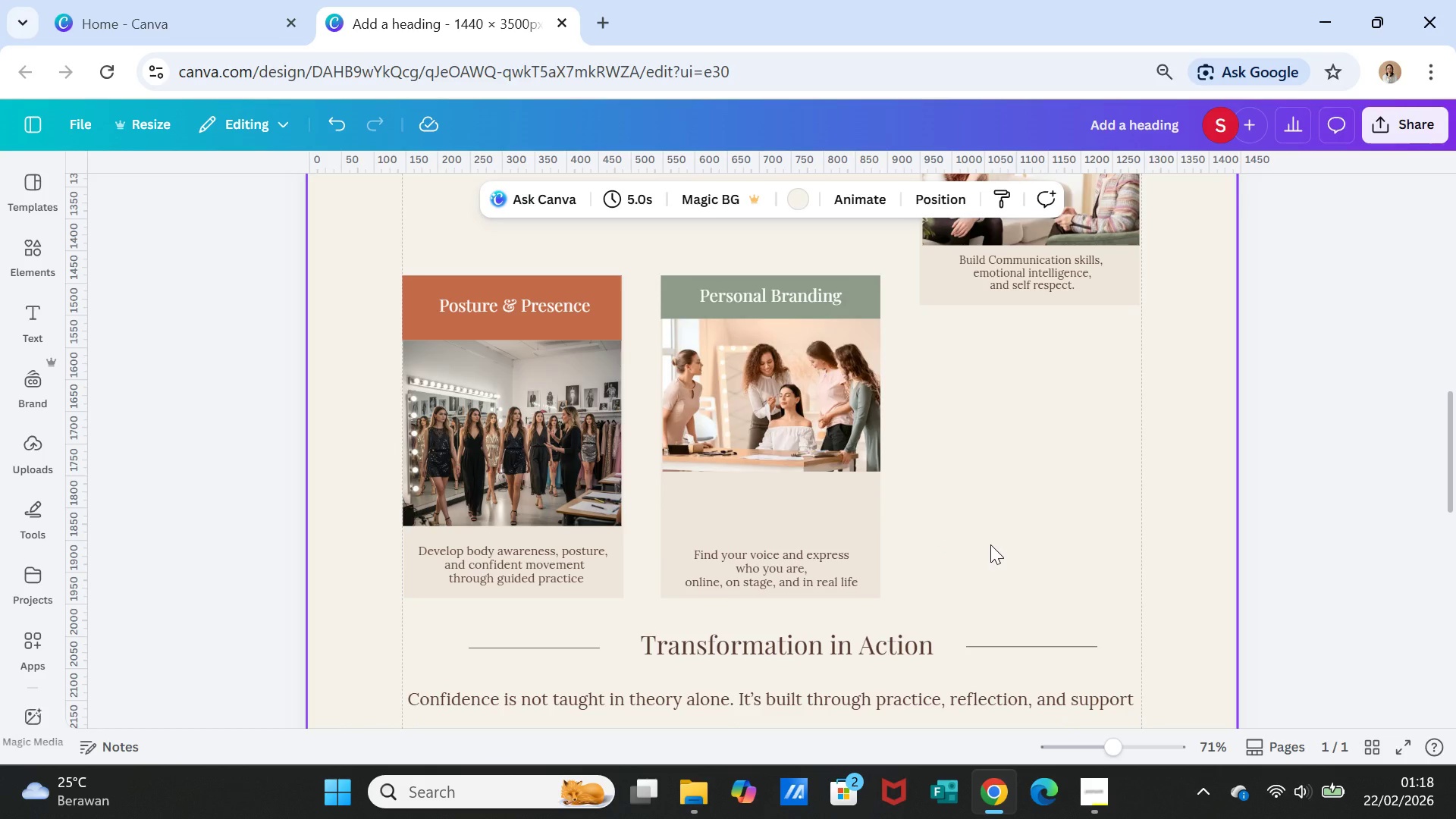 
left_click([793, 402])
 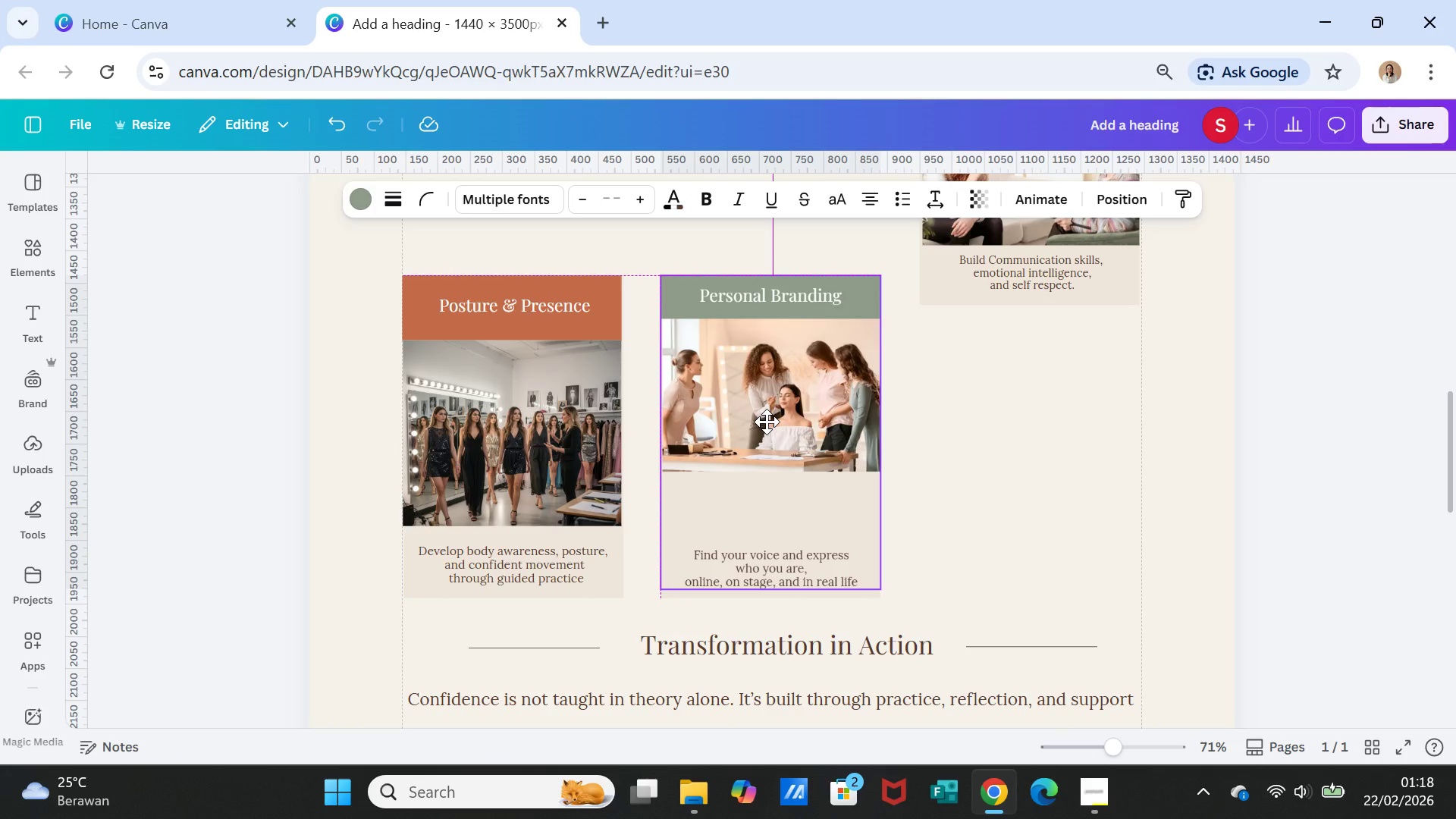 
wait(6.69)
 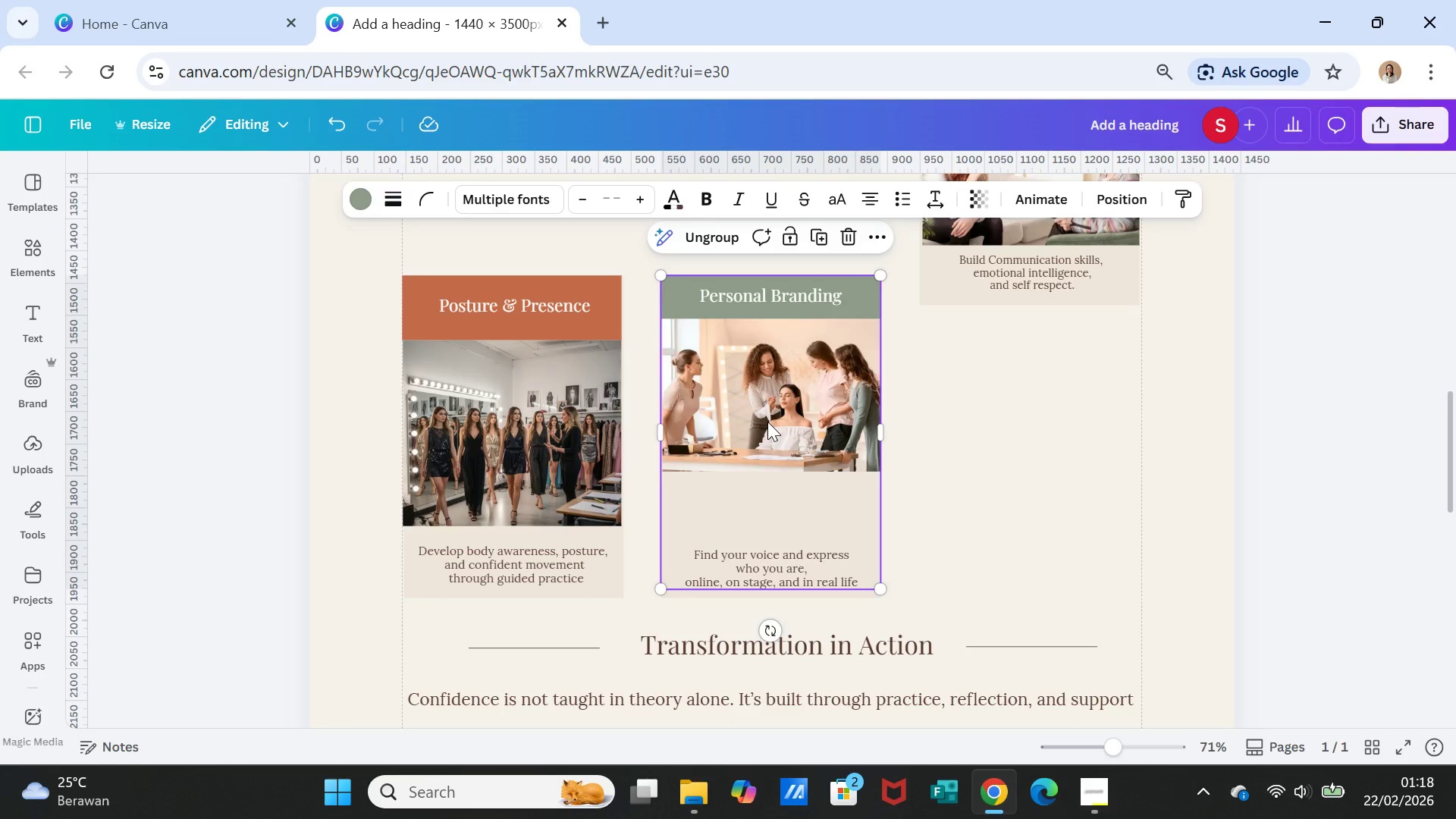 
left_click([783, 418])
 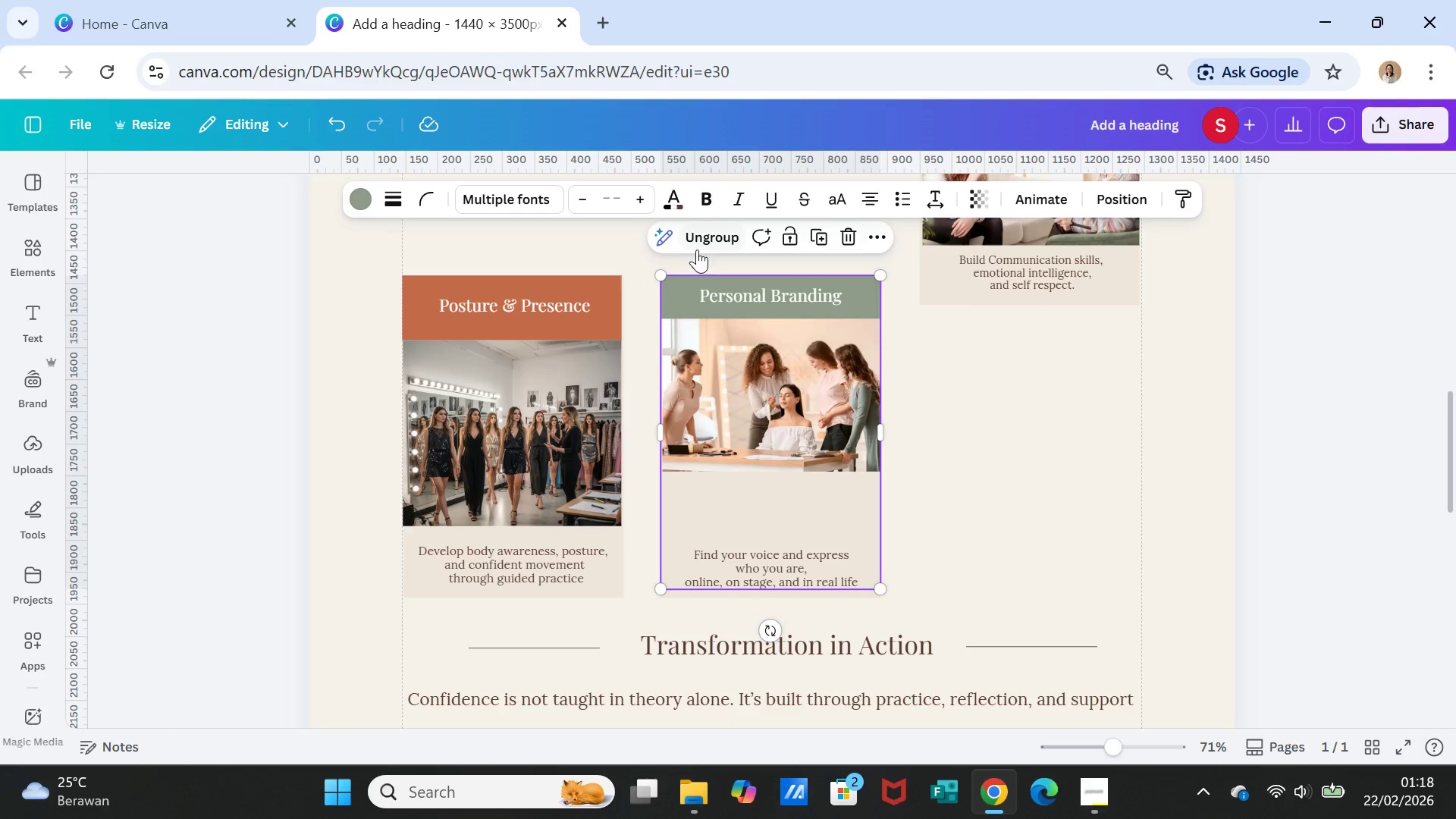 
left_click([697, 237])
 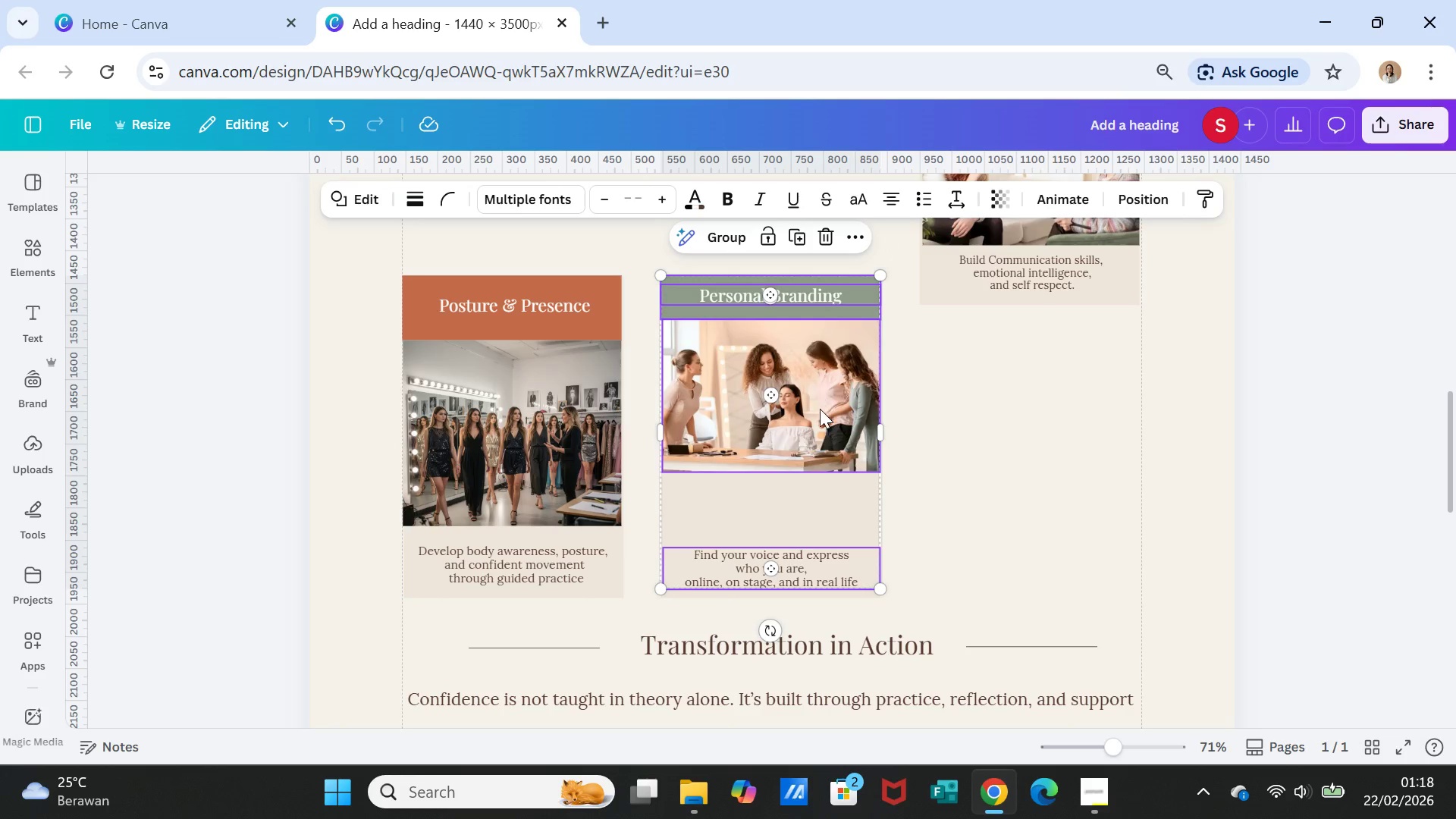 
left_click([820, 409])
 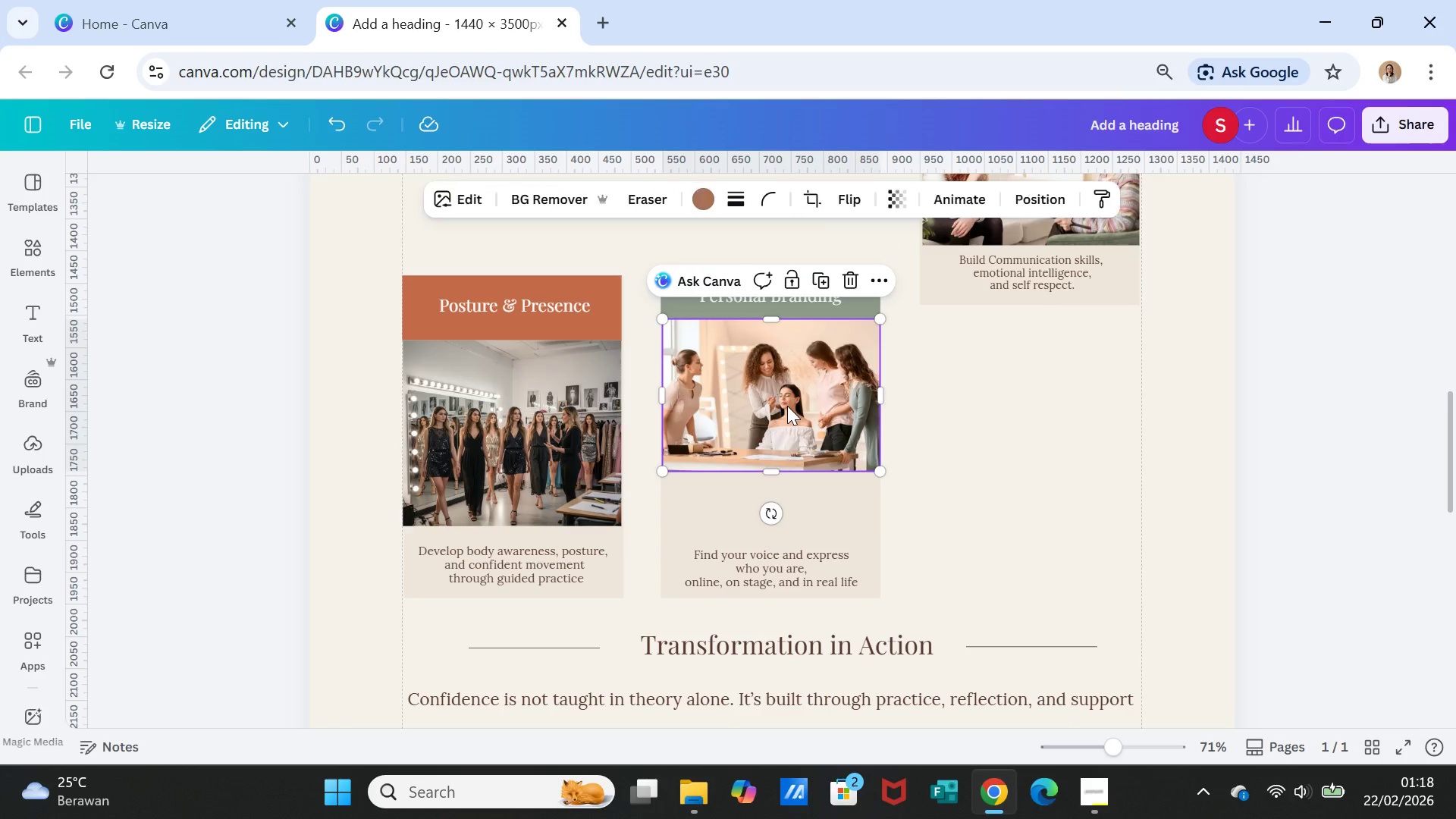 
left_click([787, 406])
 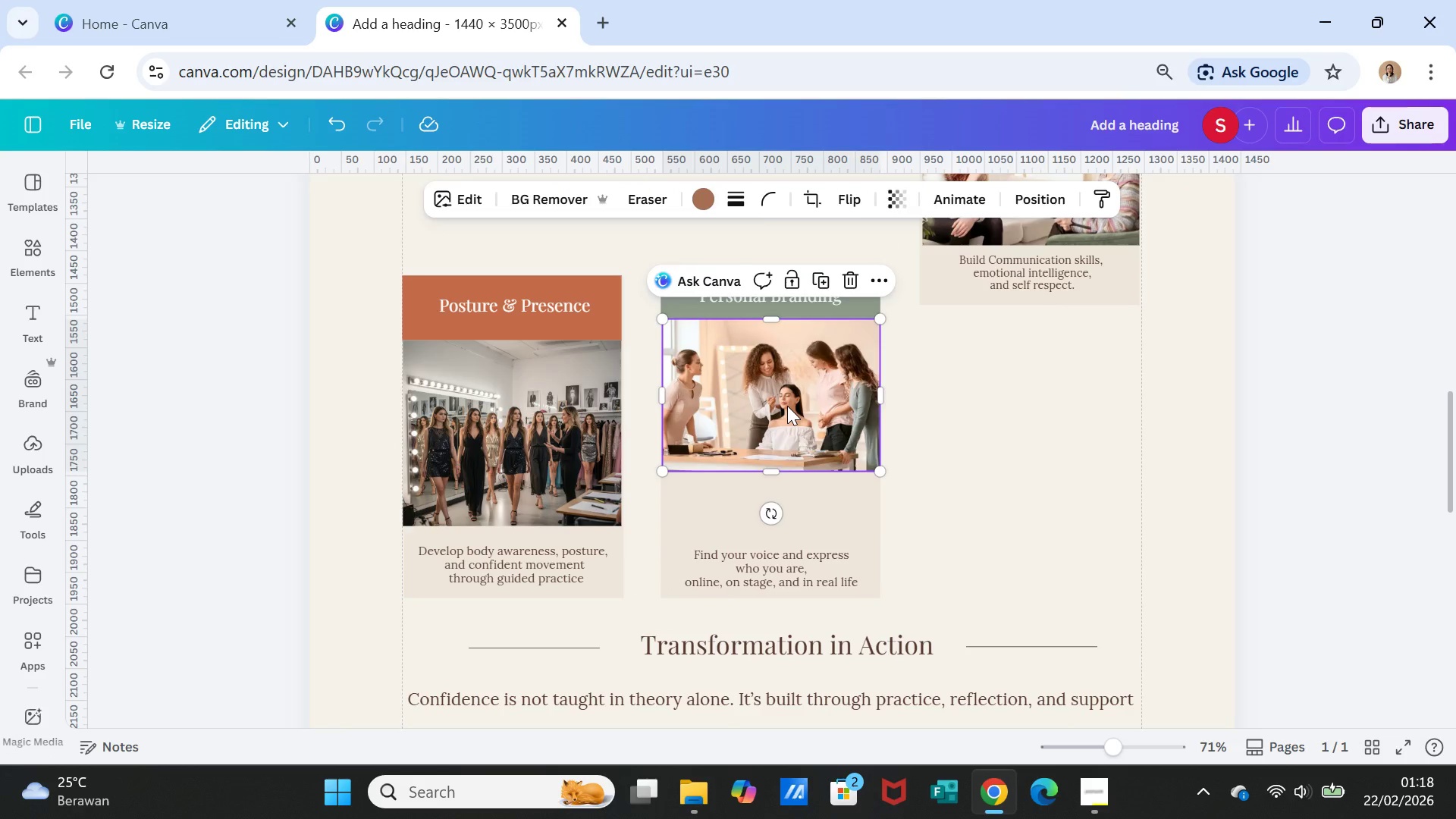 
left_click_drag(start_coordinate=[787, 406], to_coordinate=[788, 426])
 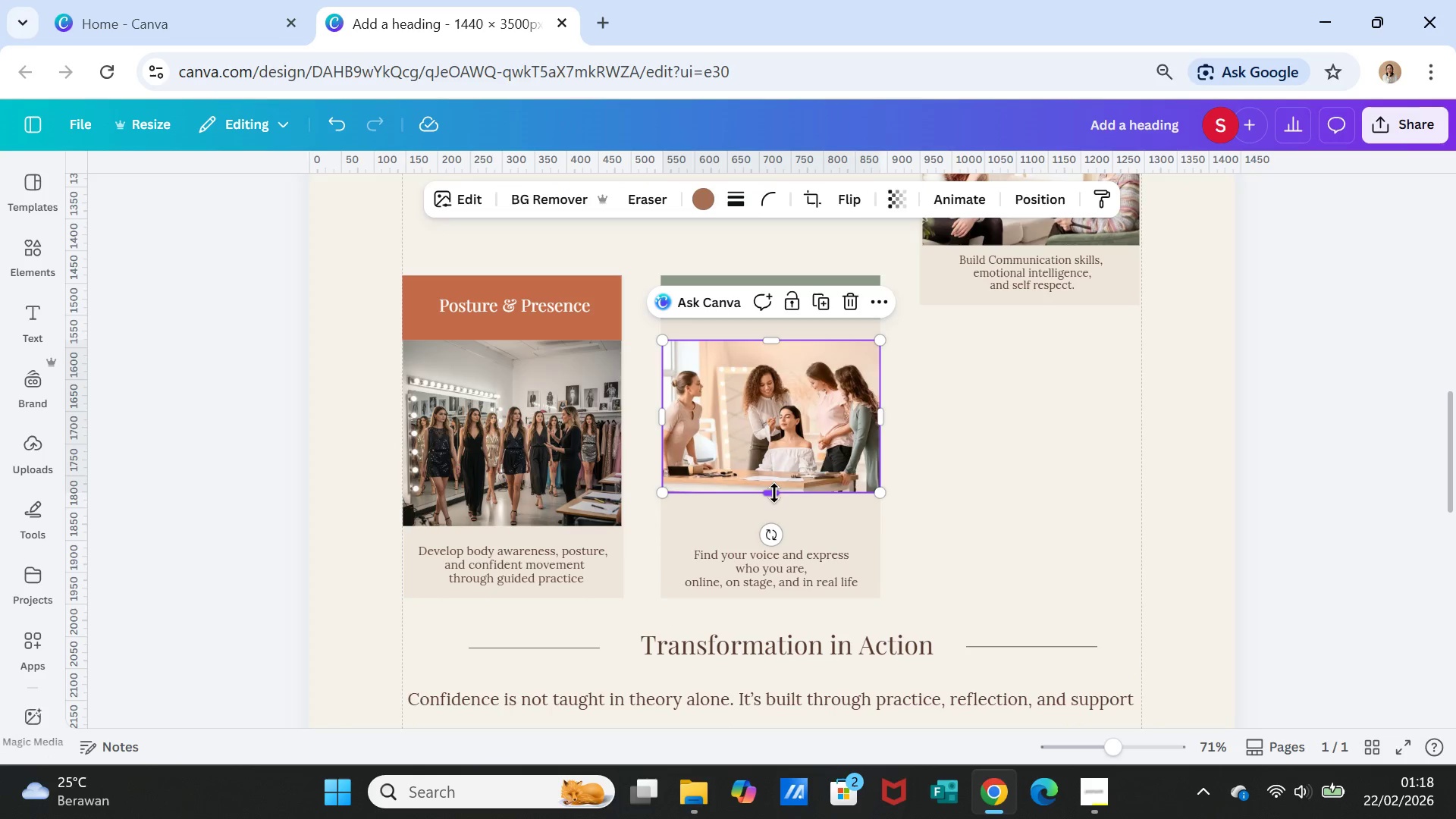 
left_click_drag(start_coordinate=[774, 494], to_coordinate=[780, 529])
 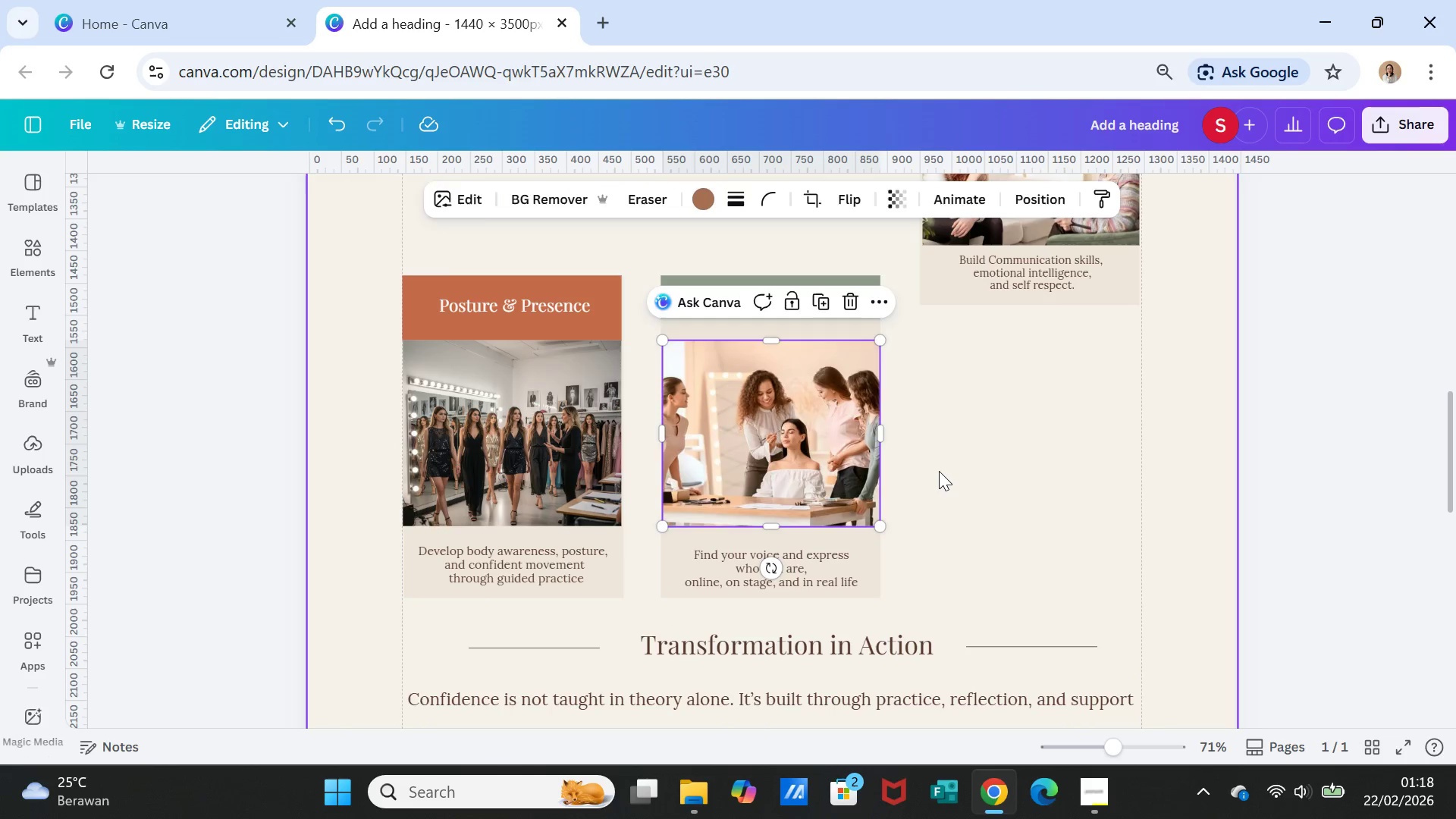 
left_click([939, 471])
 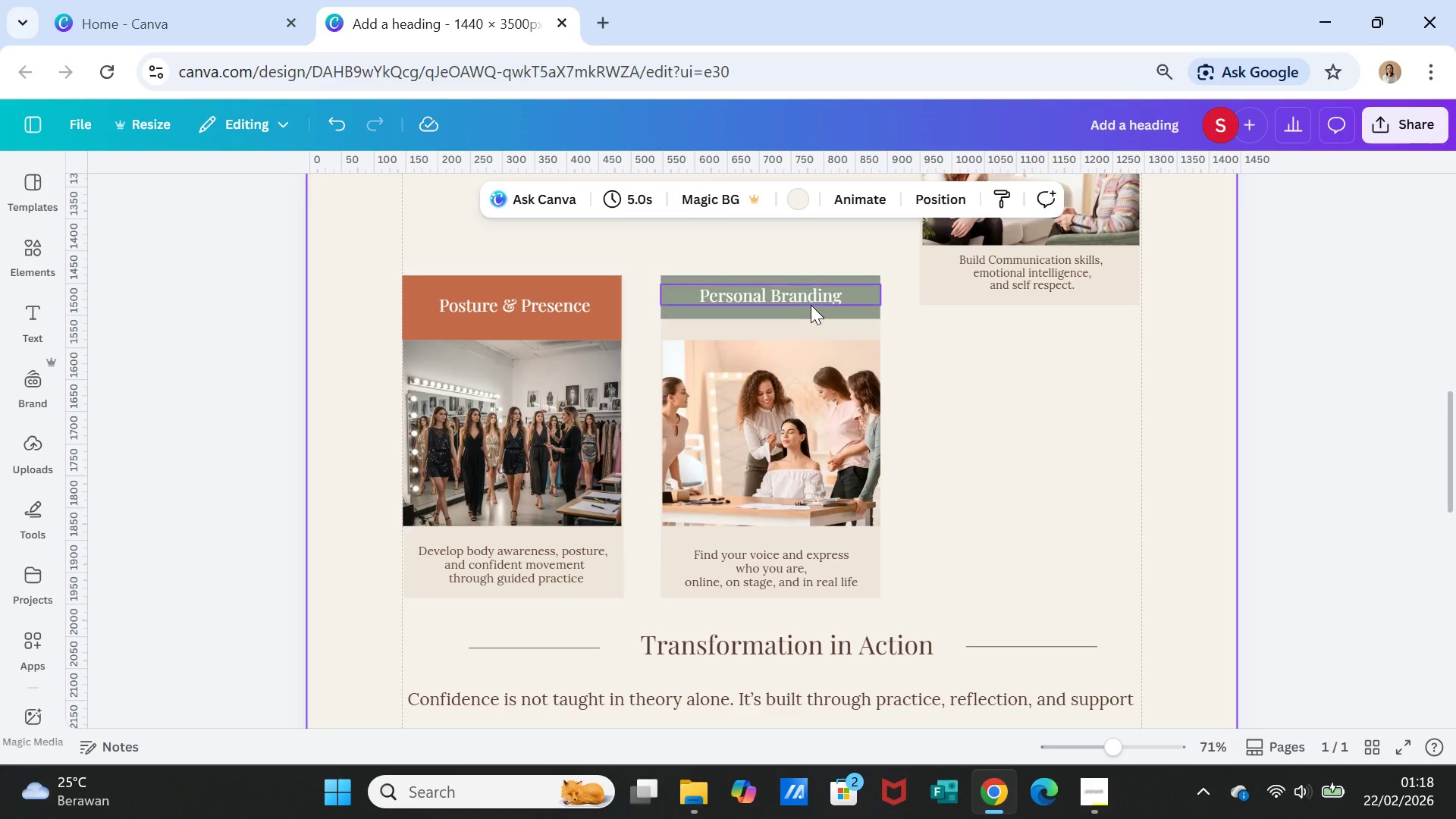 
left_click([828, 313])
 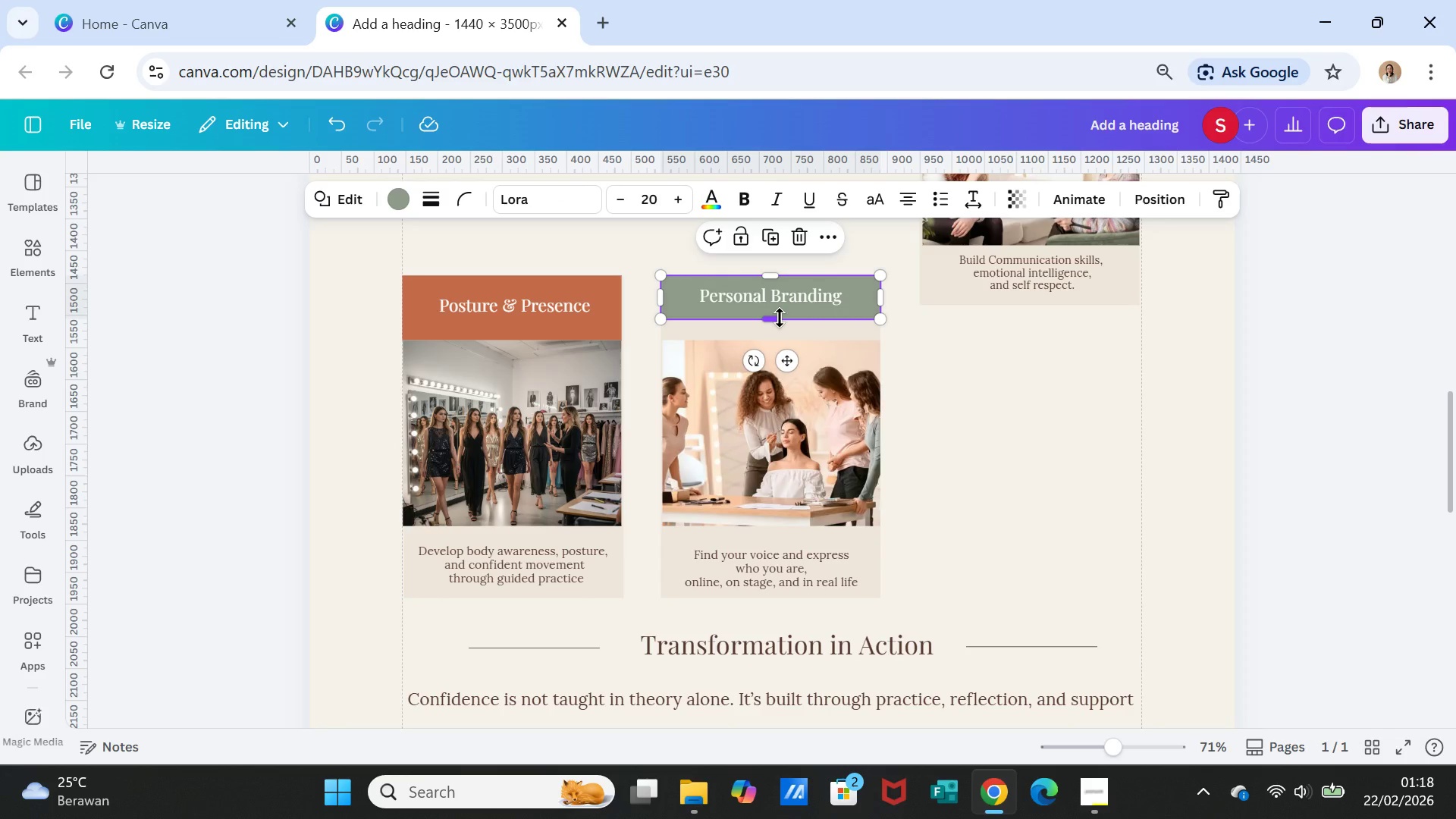 
left_click_drag(start_coordinate=[780, 318], to_coordinate=[781, 337])
 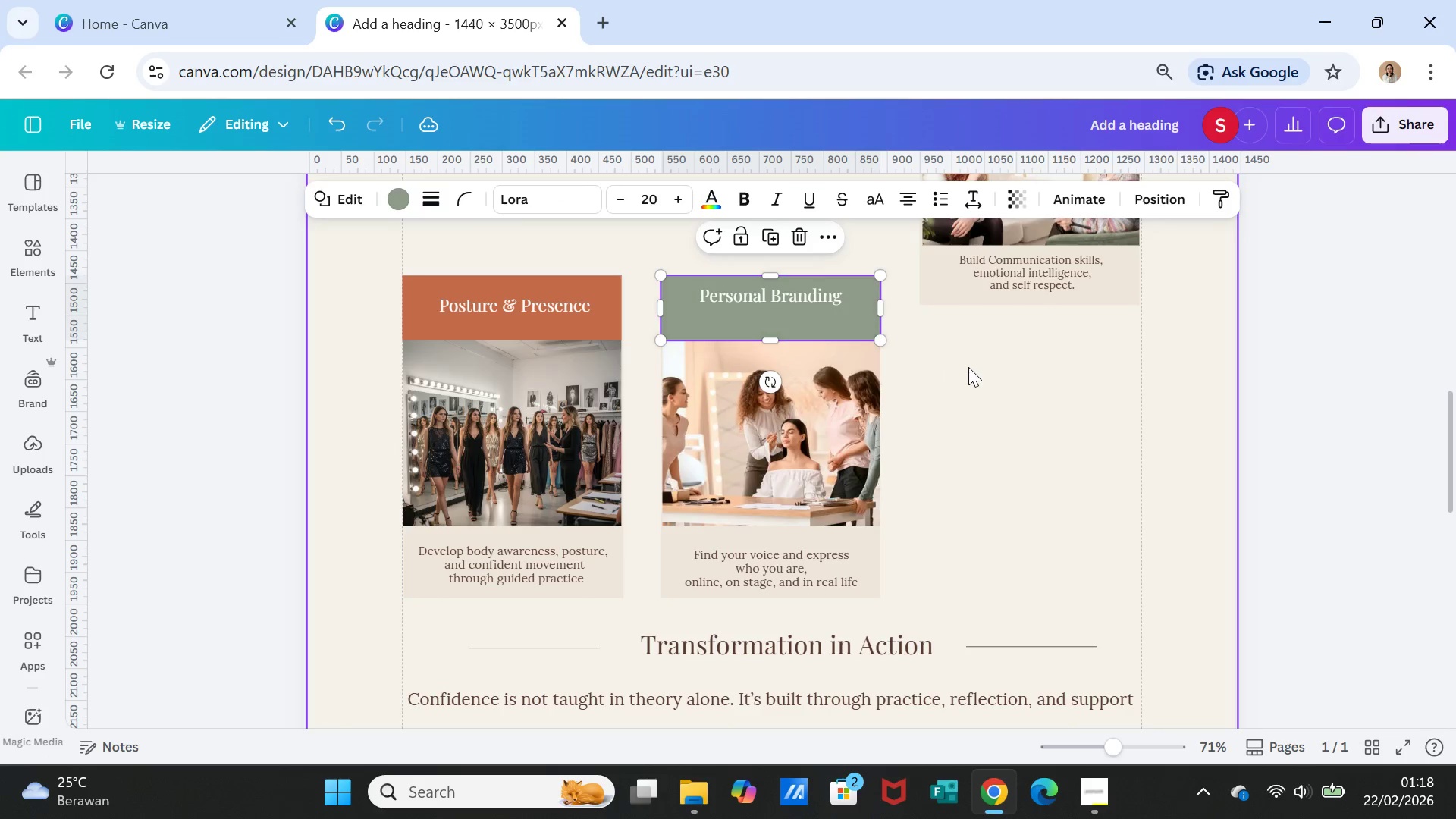 
left_click([968, 374])
 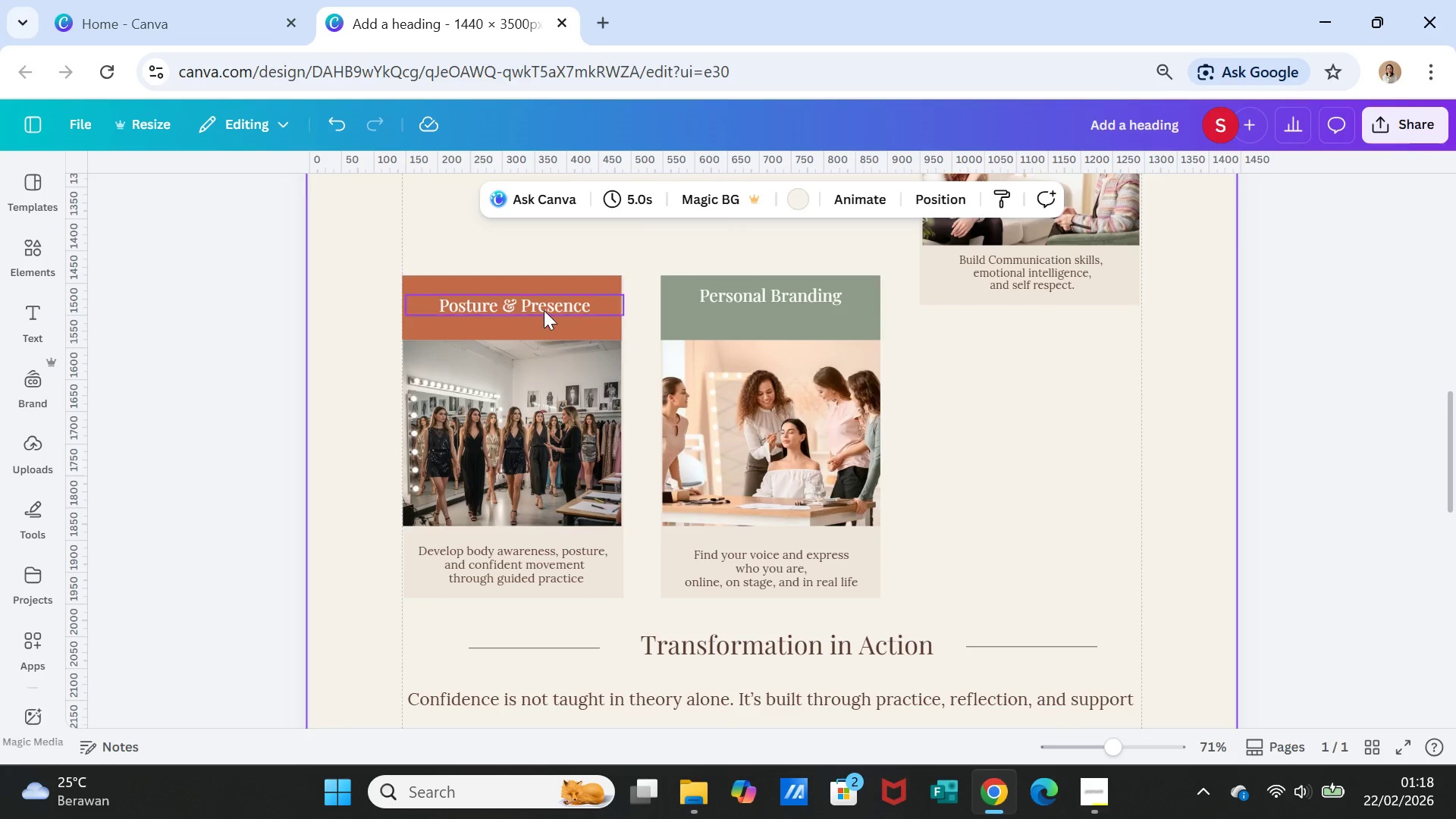 
left_click([544, 308])
 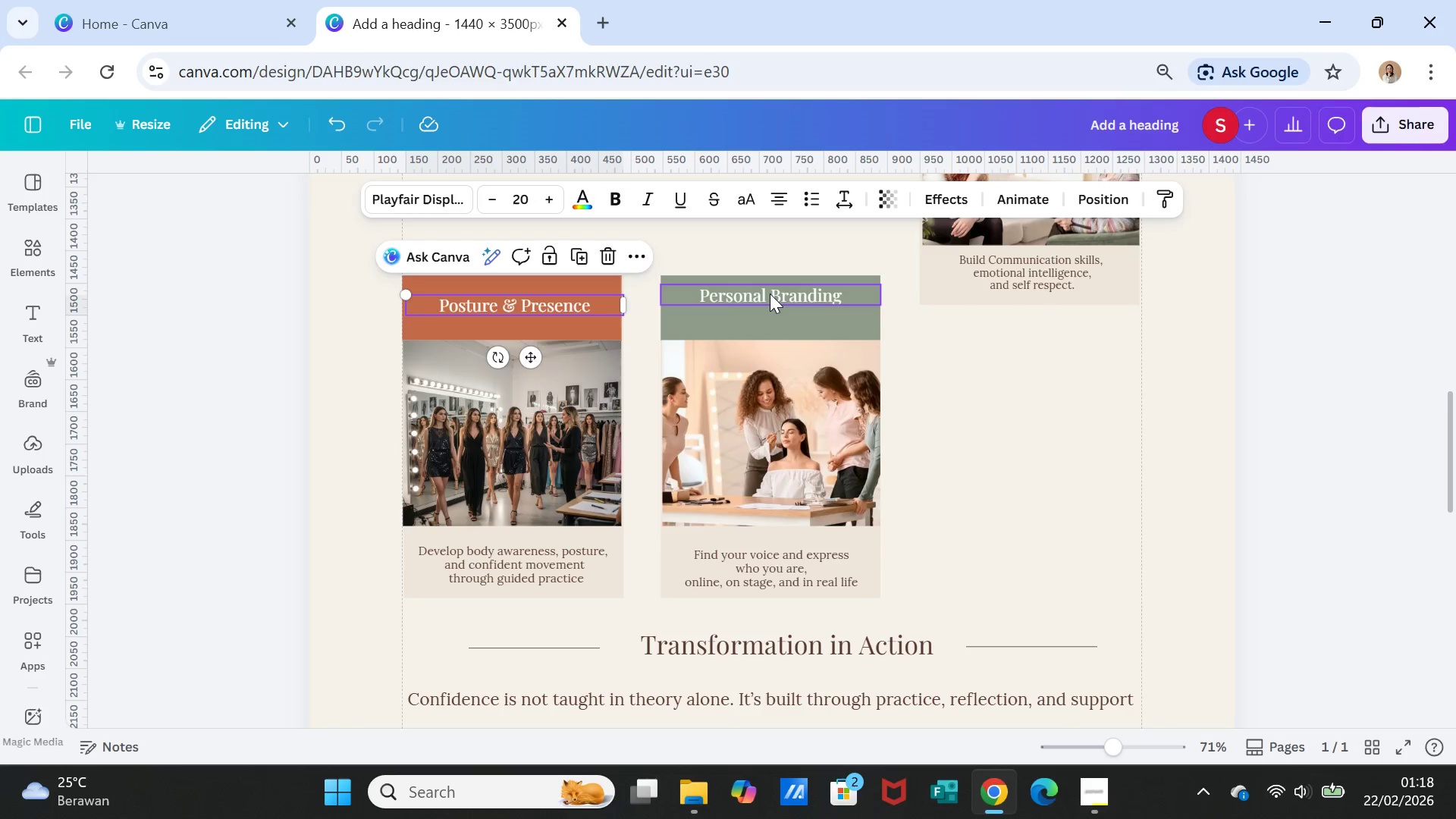 
left_click([770, 293])
 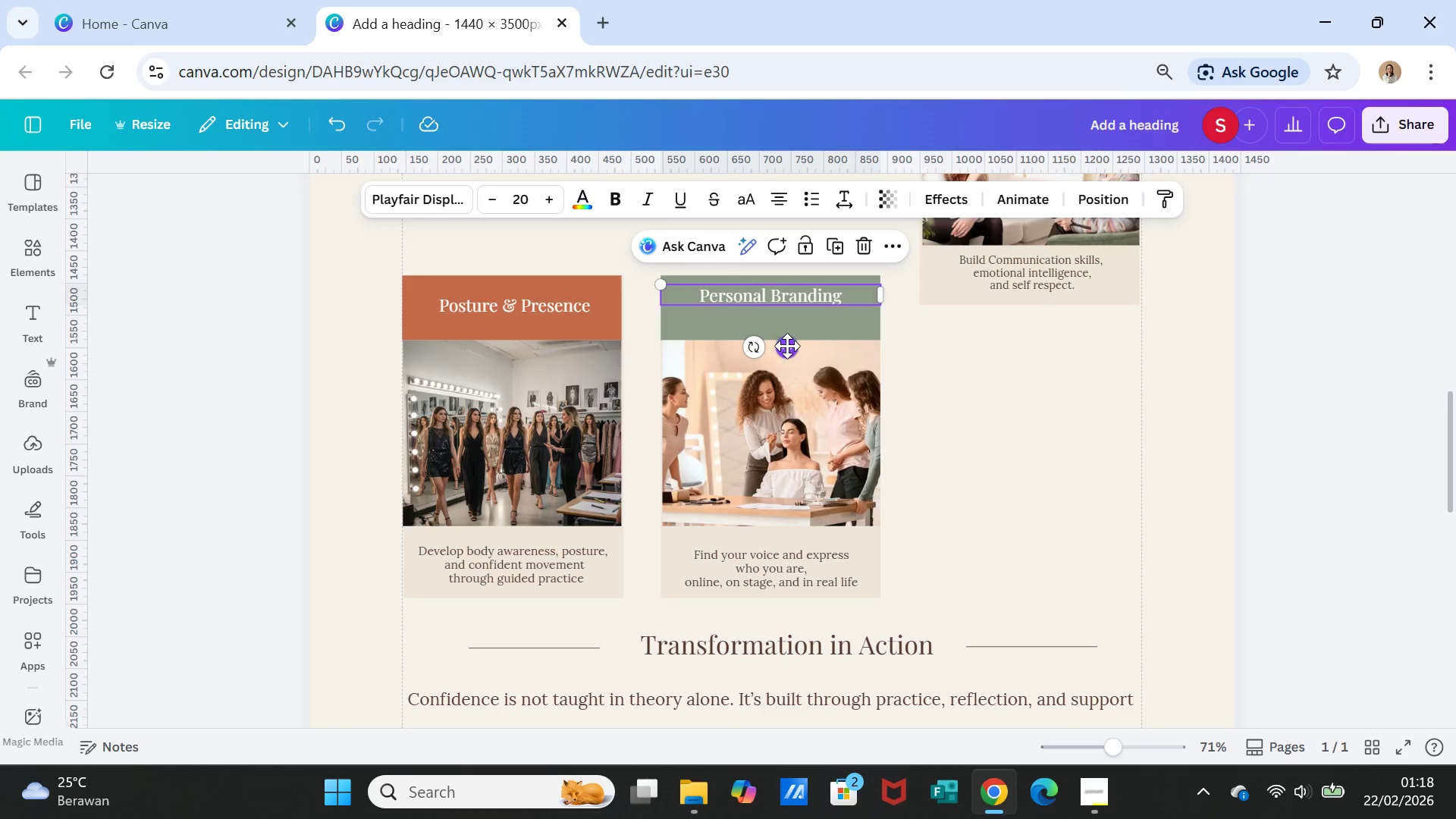 
left_click_drag(start_coordinate=[787, 346], to_coordinate=[787, 359])
 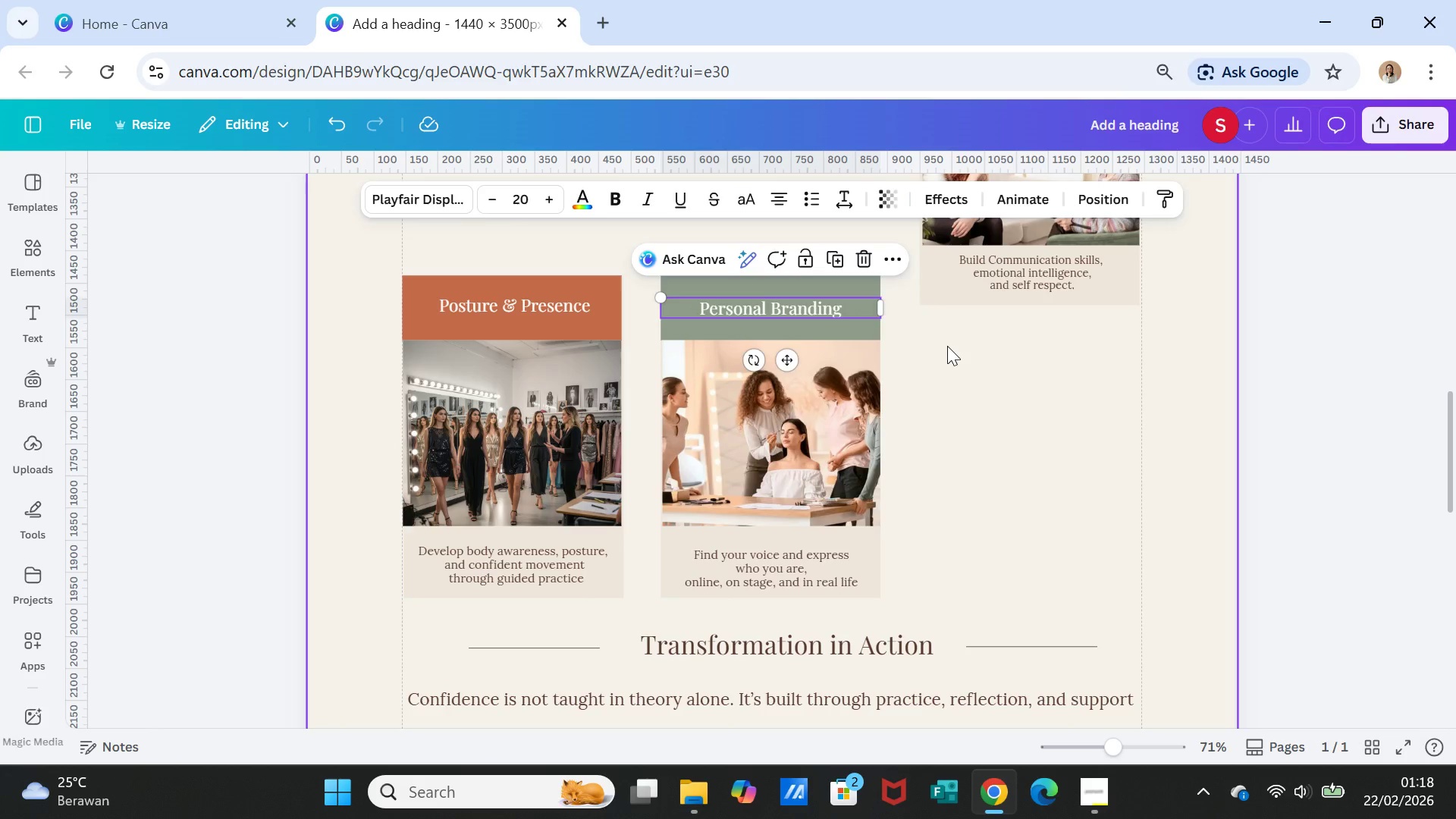 
left_click([947, 346])
 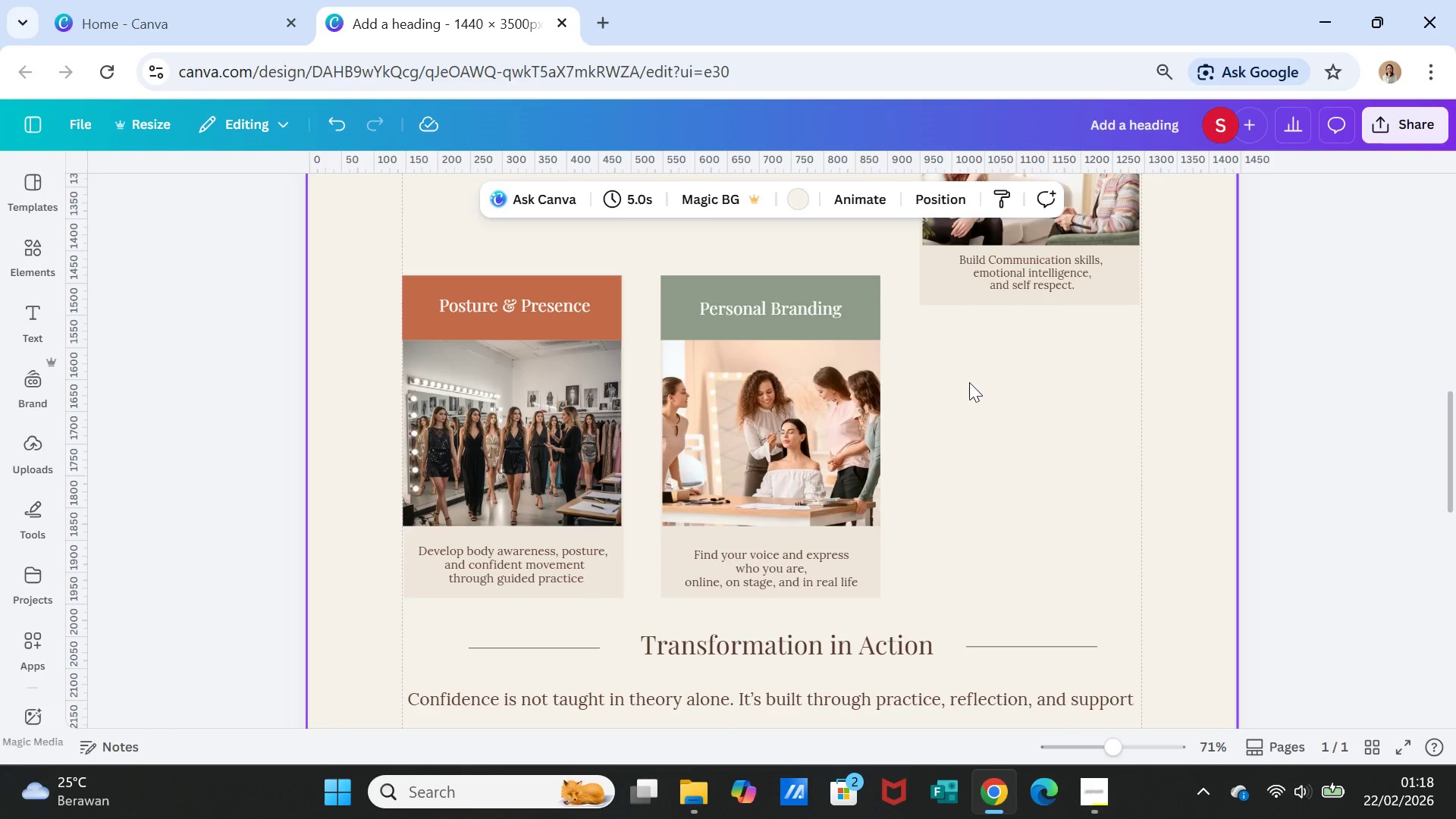 
left_click([971, 388])
 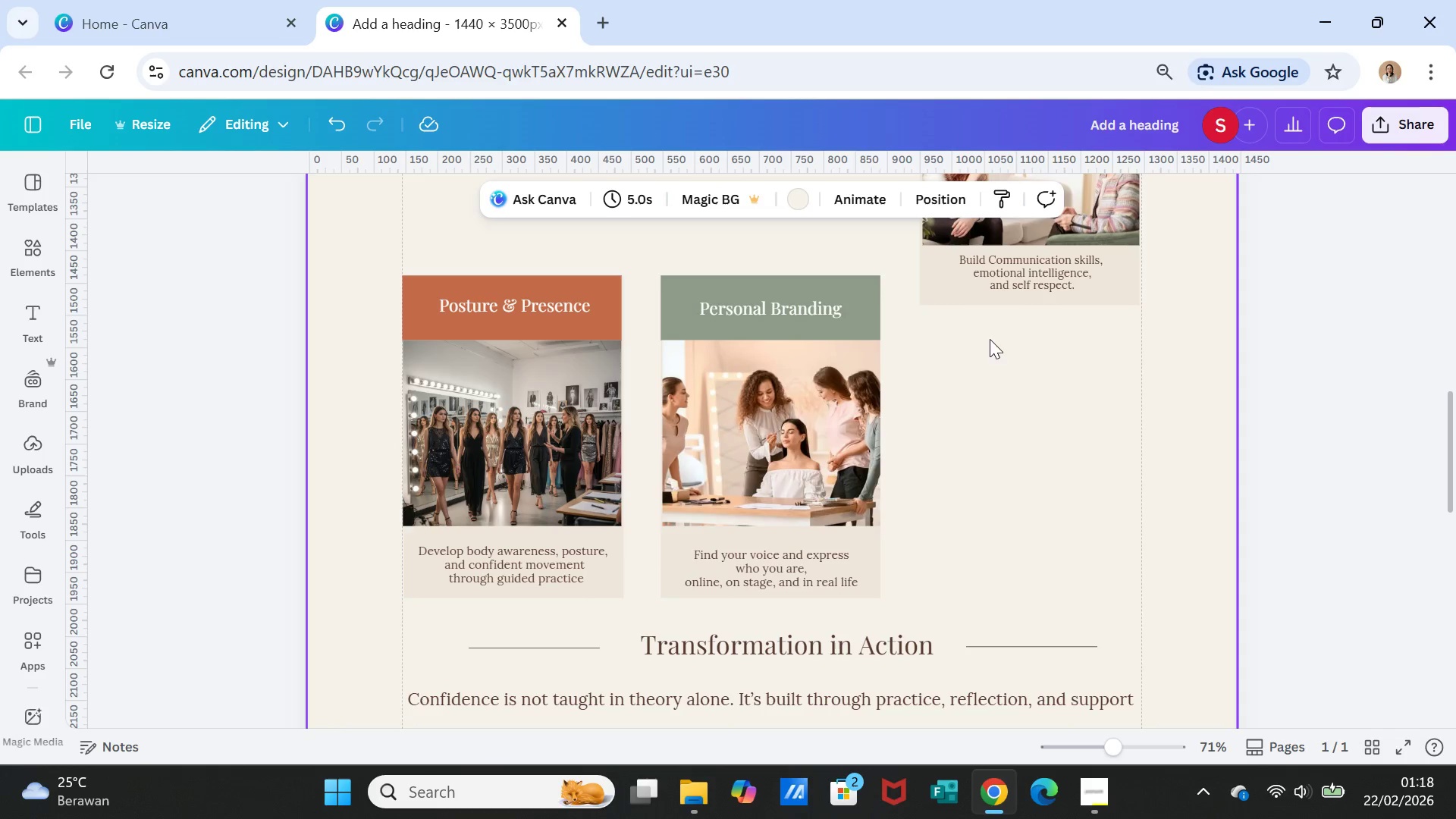 
wait(5.88)
 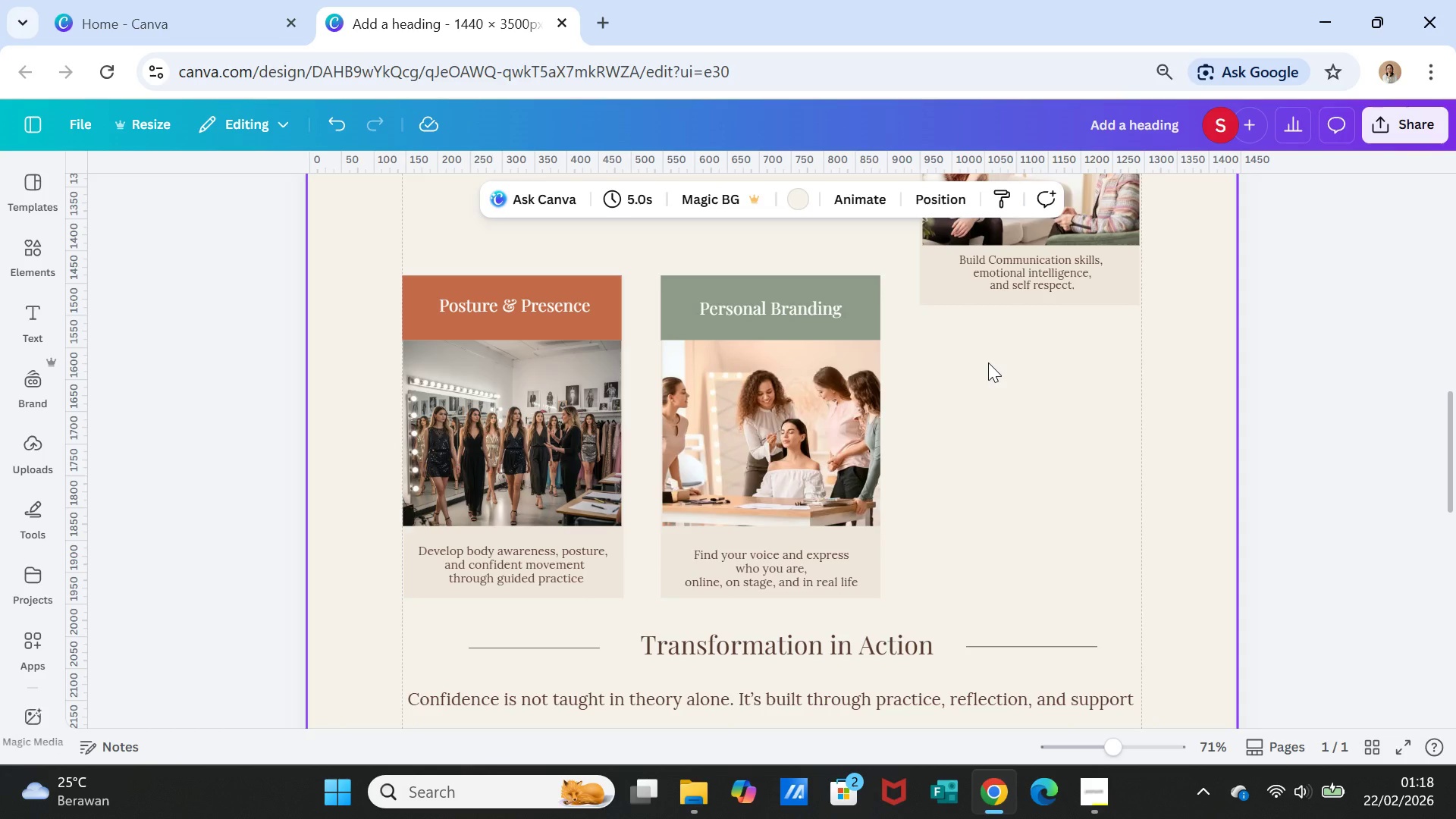 
left_click_drag(start_coordinate=[783, 575], to_coordinate=[783, 566])
 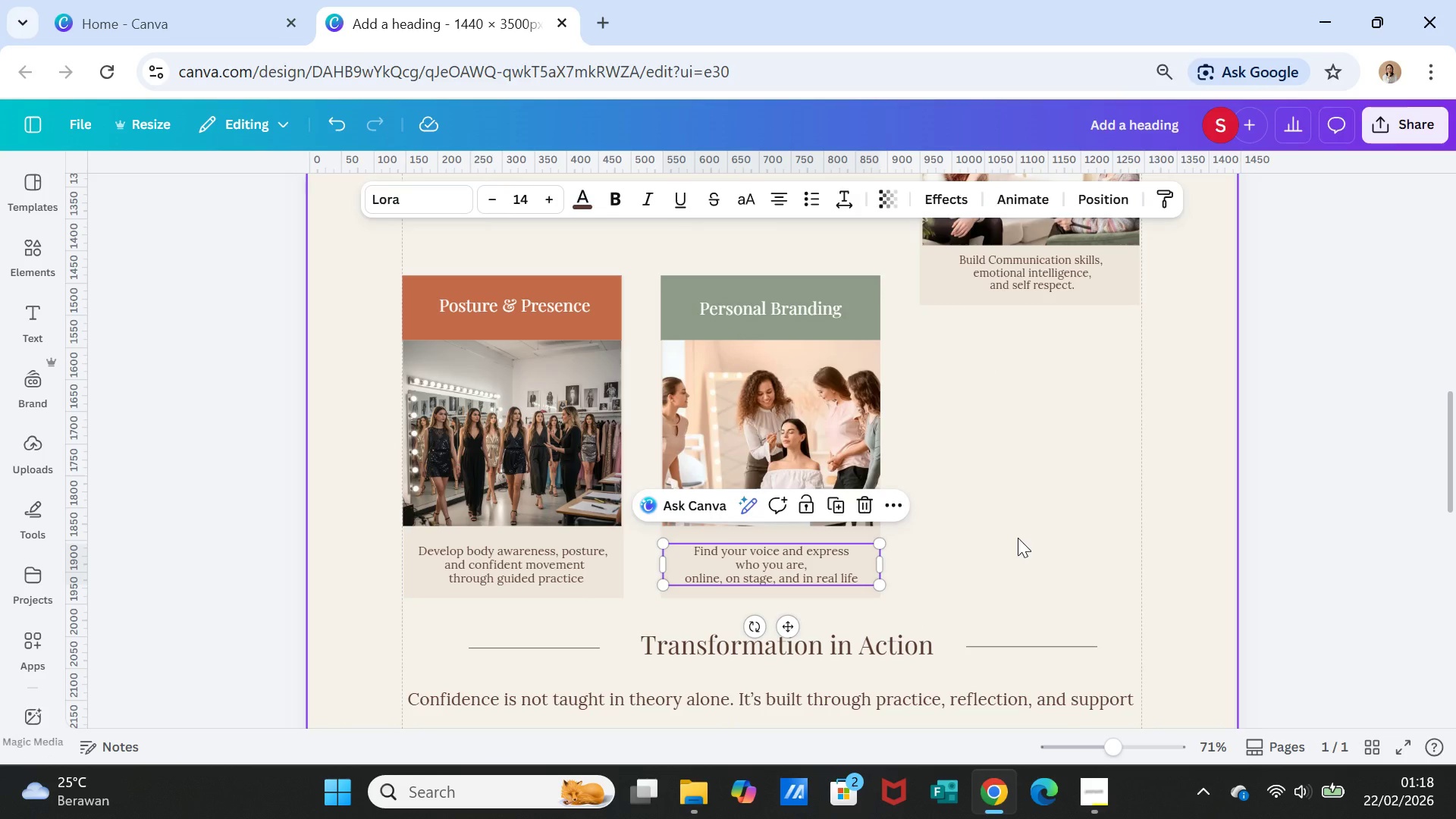 
left_click([1018, 538])
 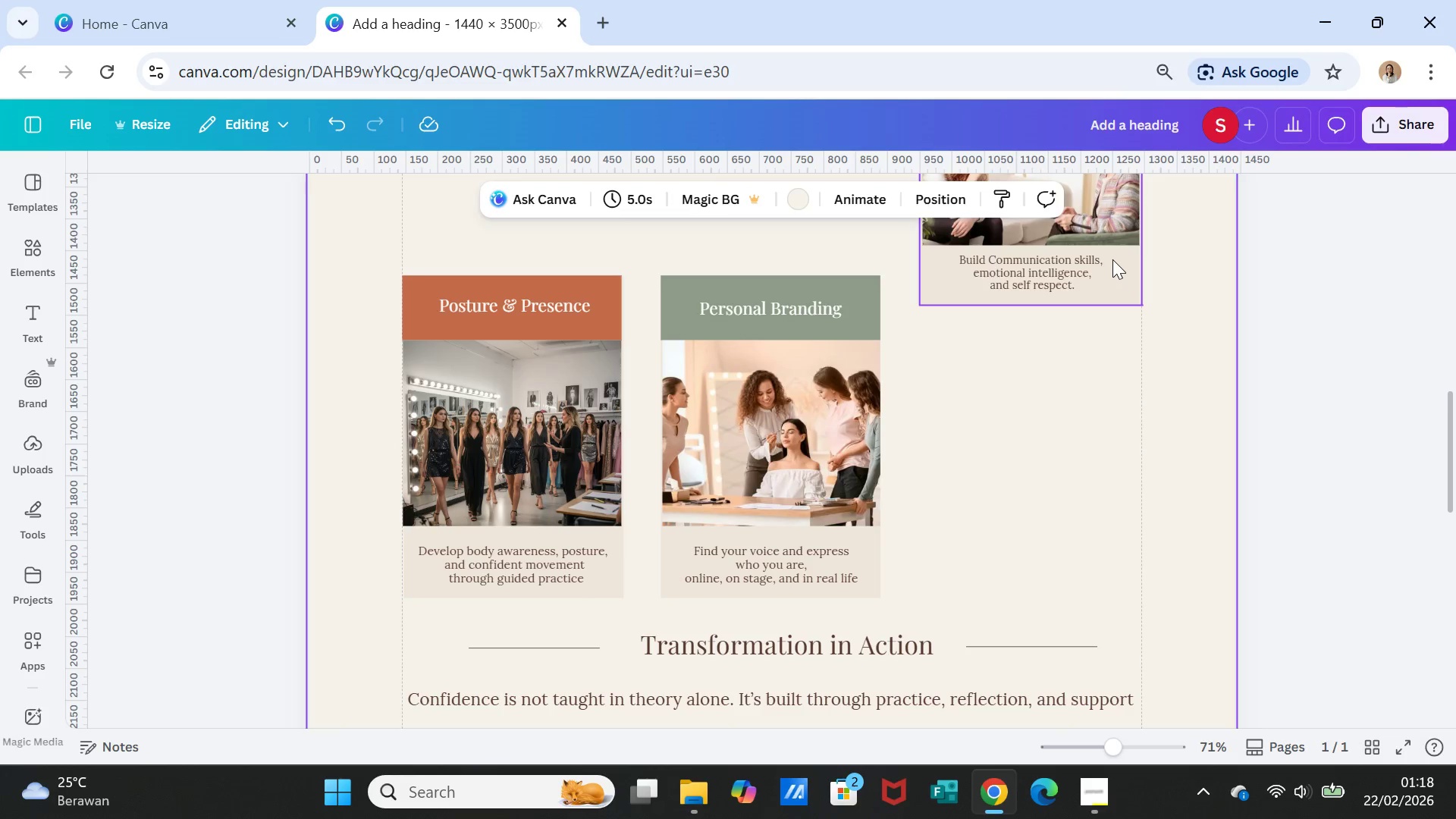 
scroll: coordinate [1124, 277], scroll_direction: up, amount: 1.0
 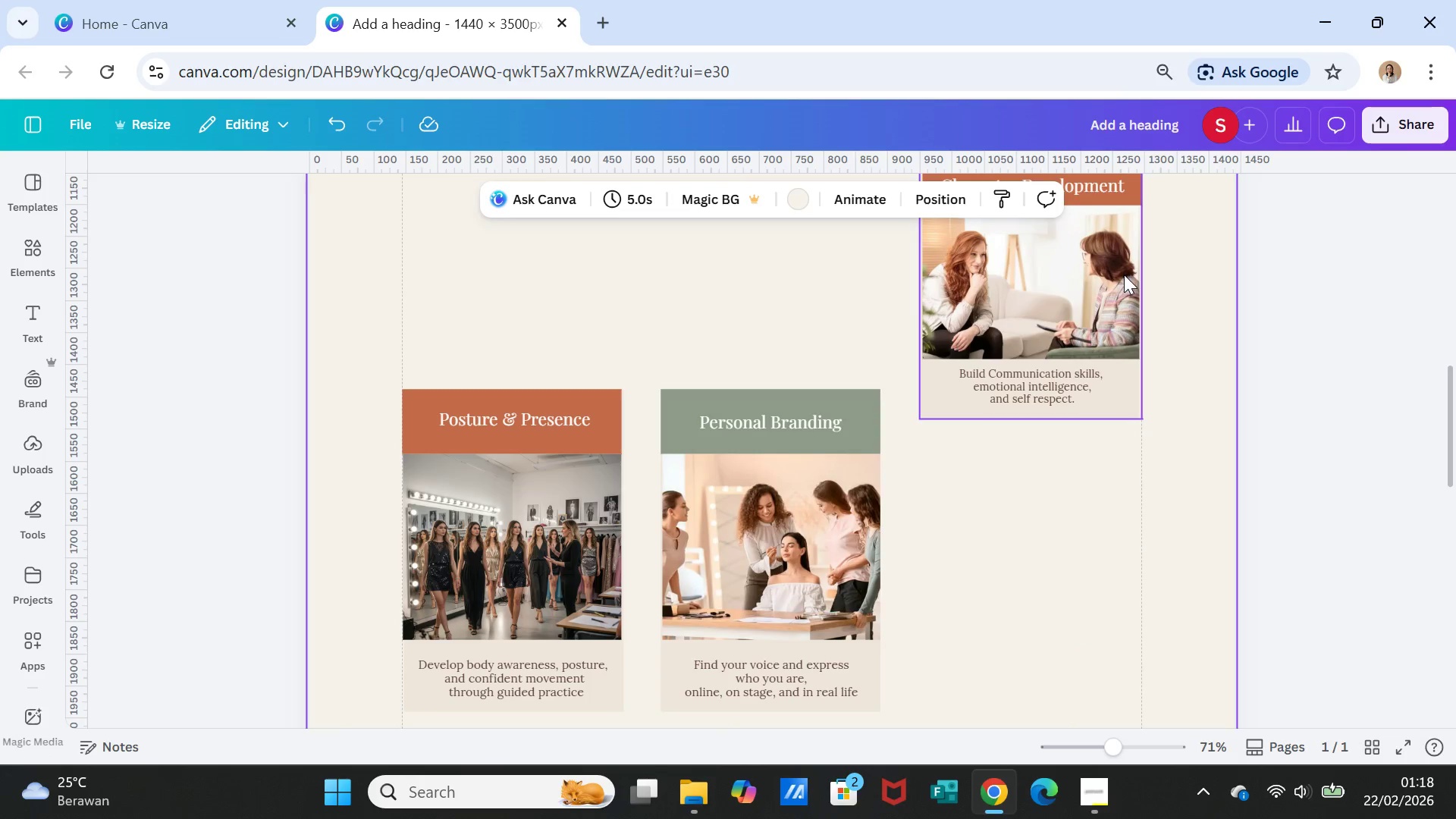 
left_click_drag(start_coordinate=[1124, 275], to_coordinate=[1128, 504])
 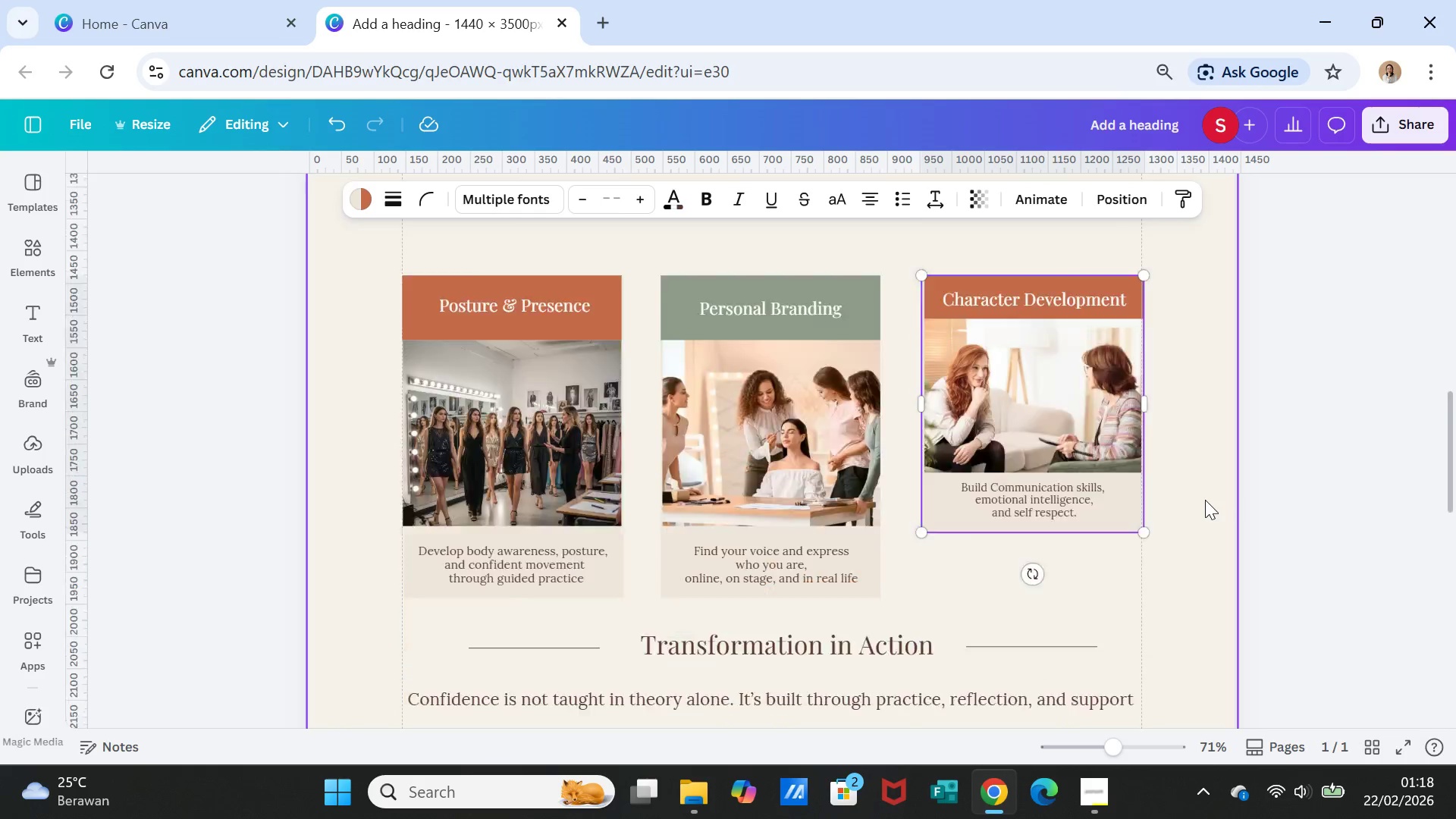 
scroll: coordinate [1205, 500], scroll_direction: down, amount: 2.0
 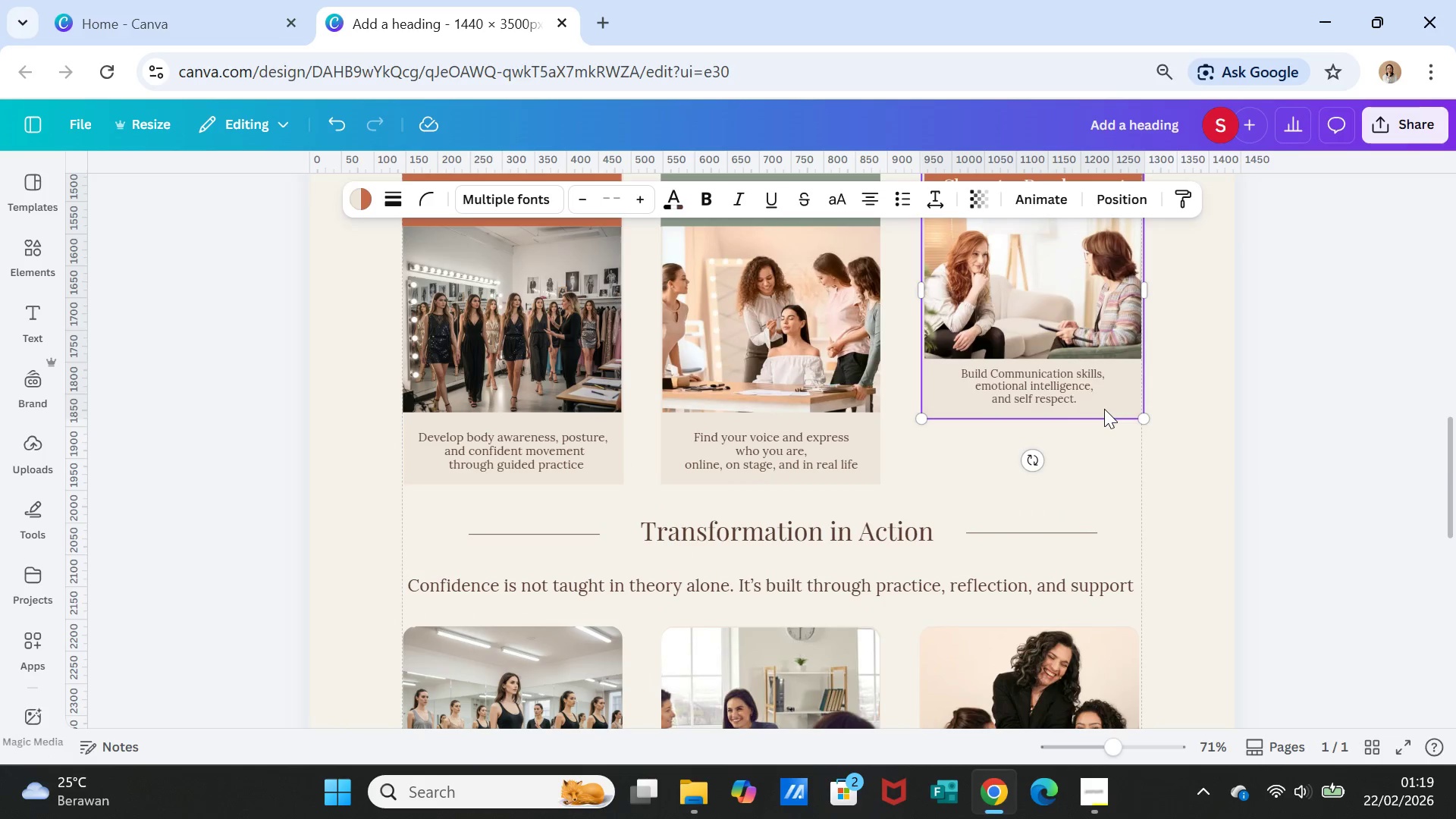 
left_click([1104, 409])
 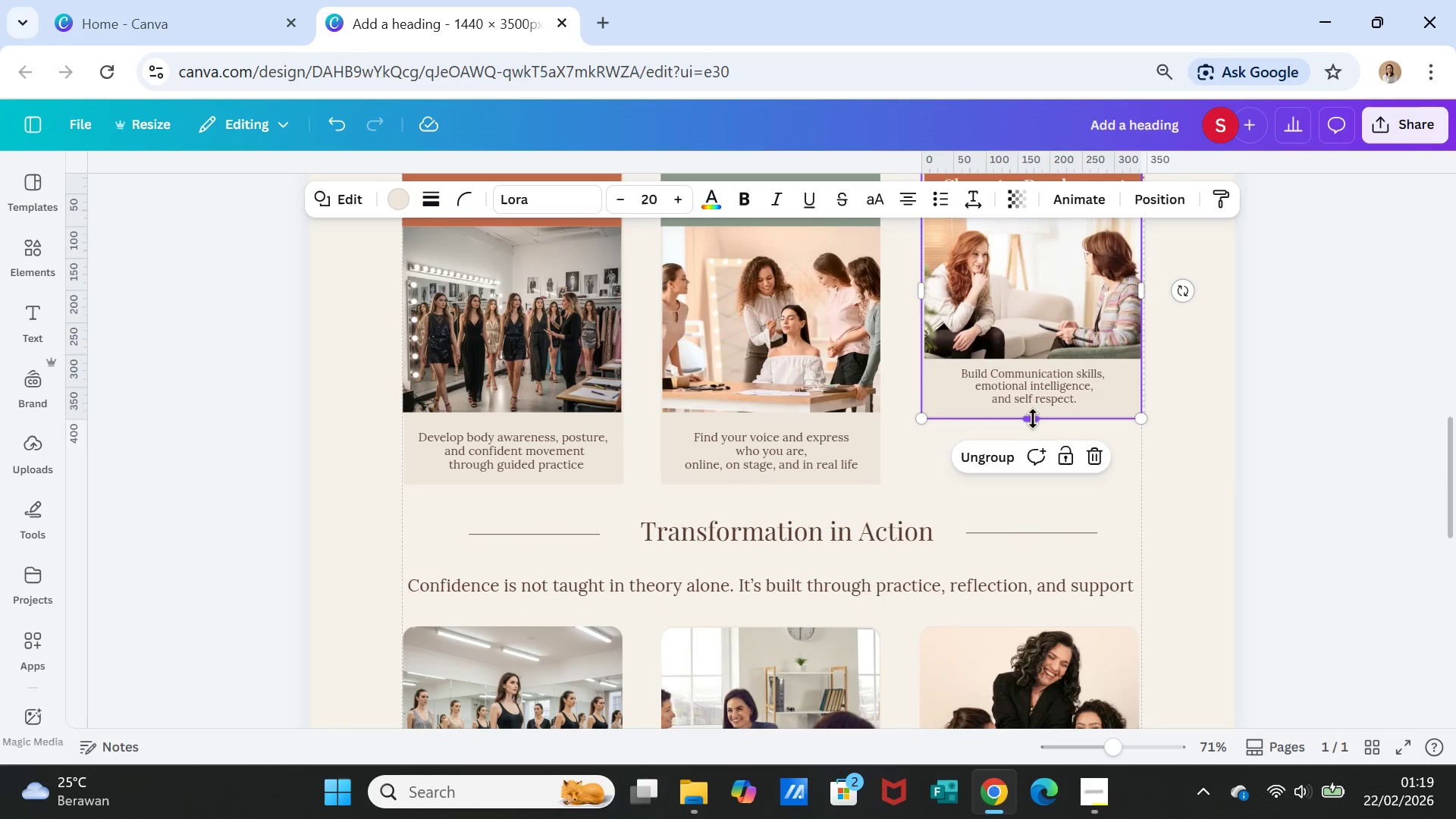 
left_click([988, 464])
 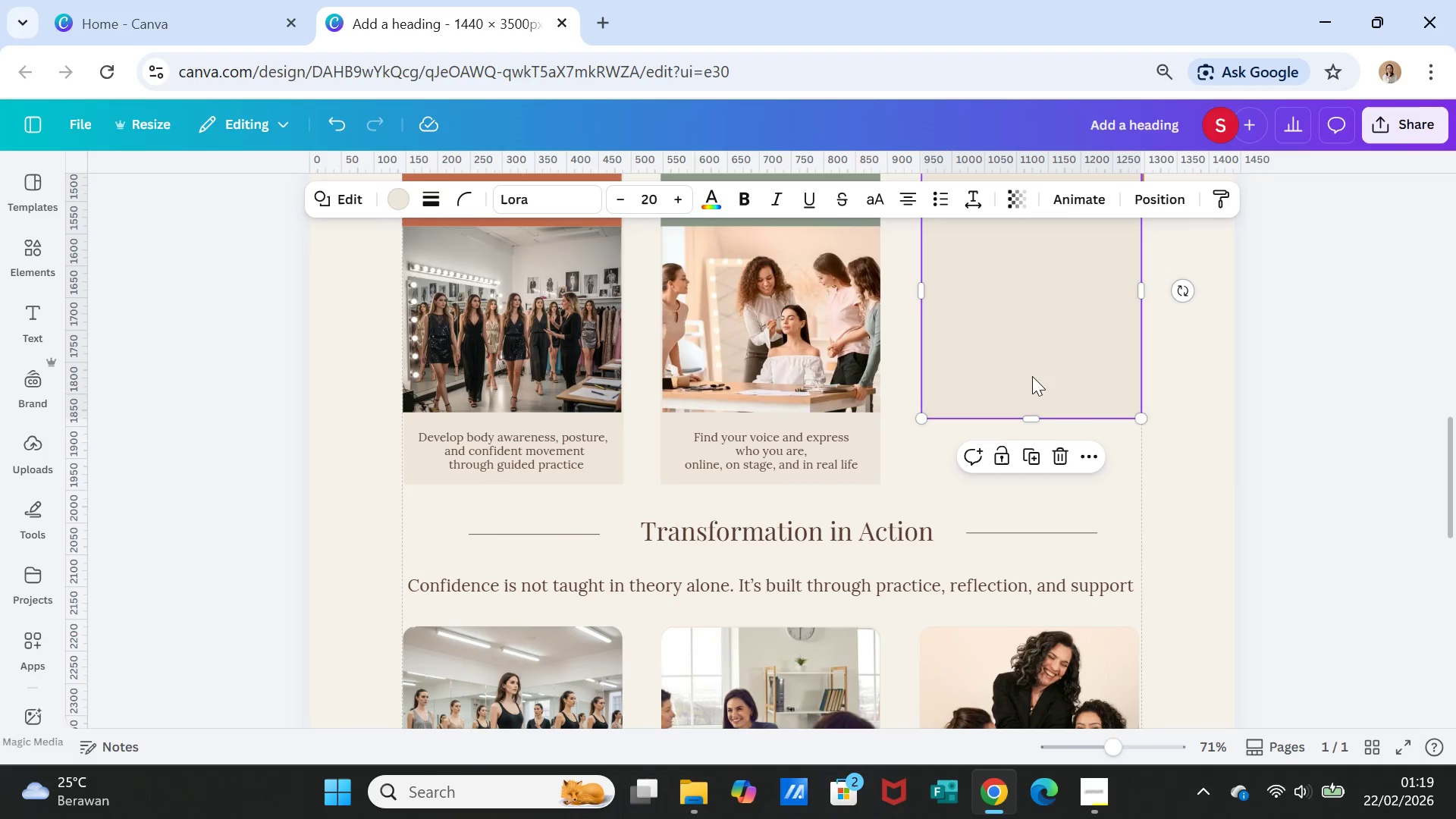 
right_click([1037, 361])
 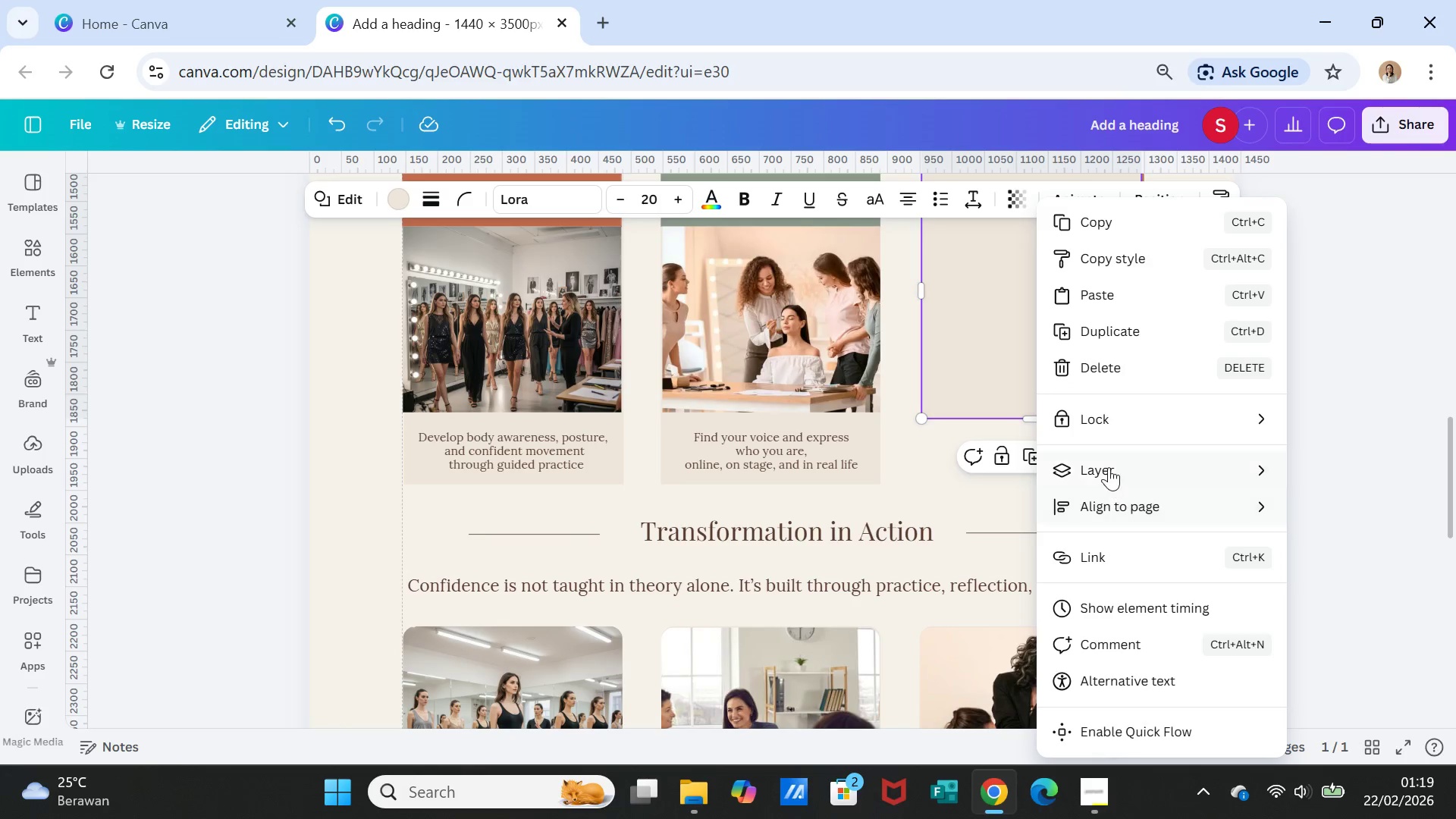 
left_click([1109, 465])
 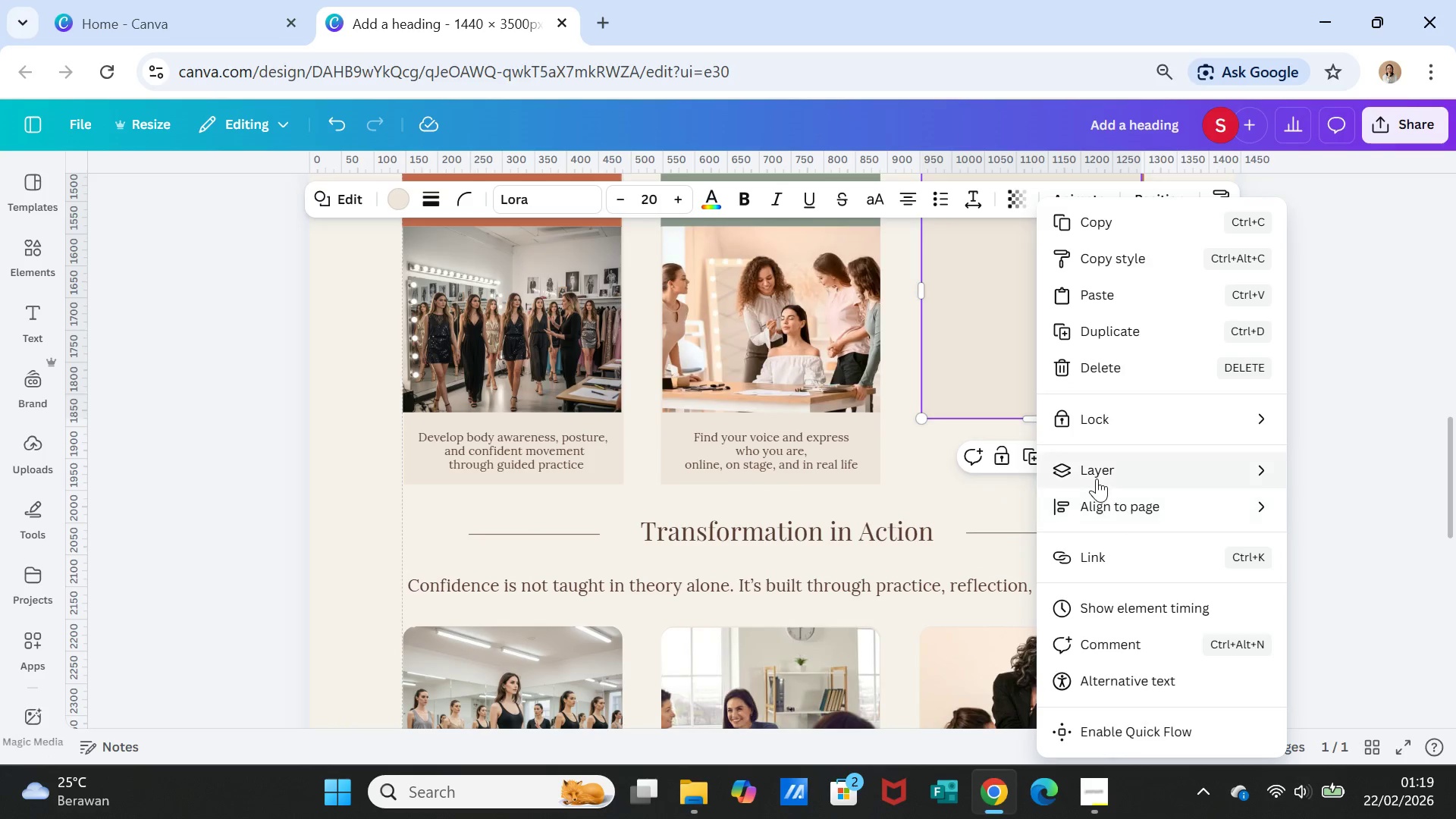 
left_click([1095, 475])
 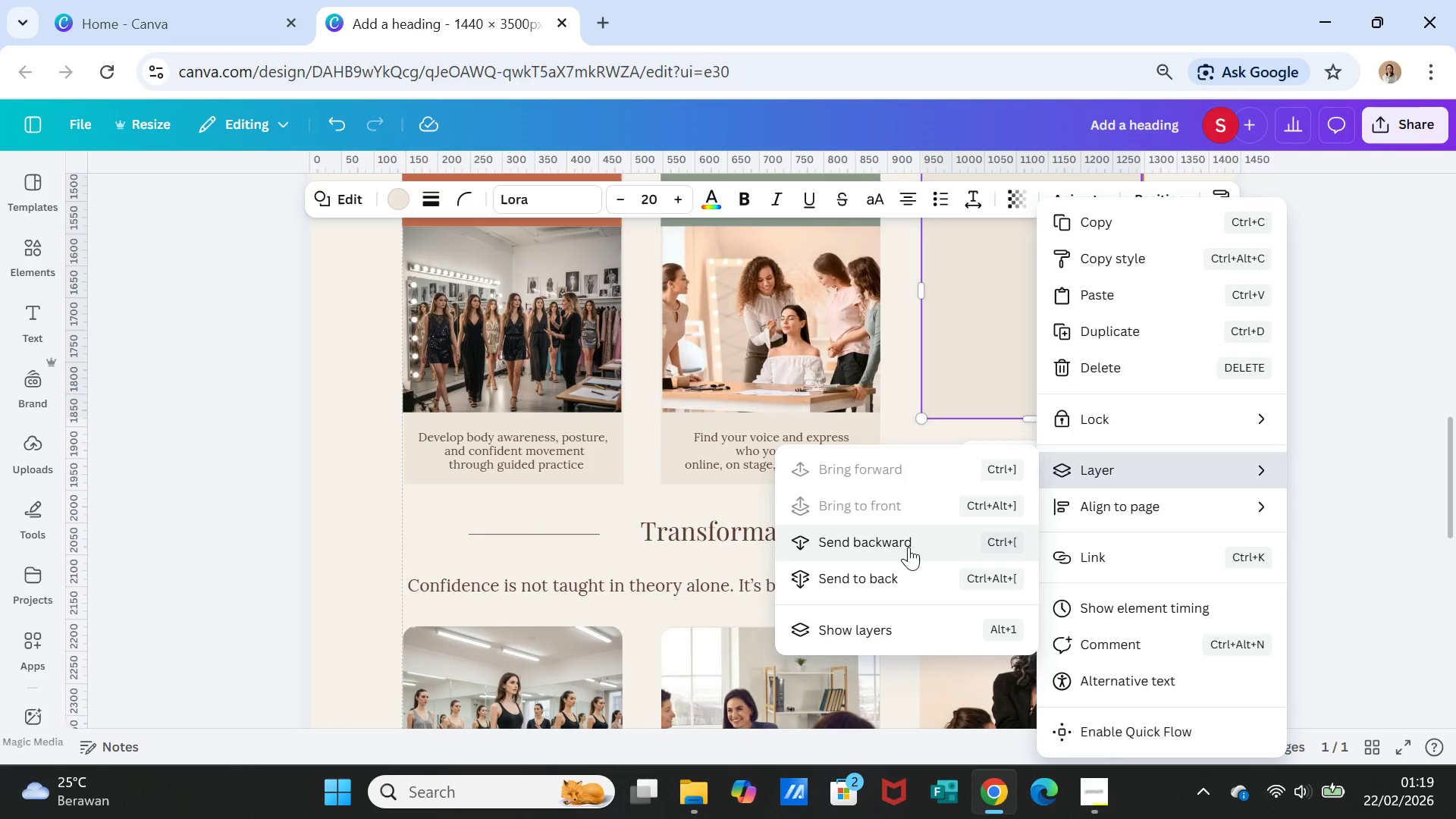 
left_click([908, 547])
 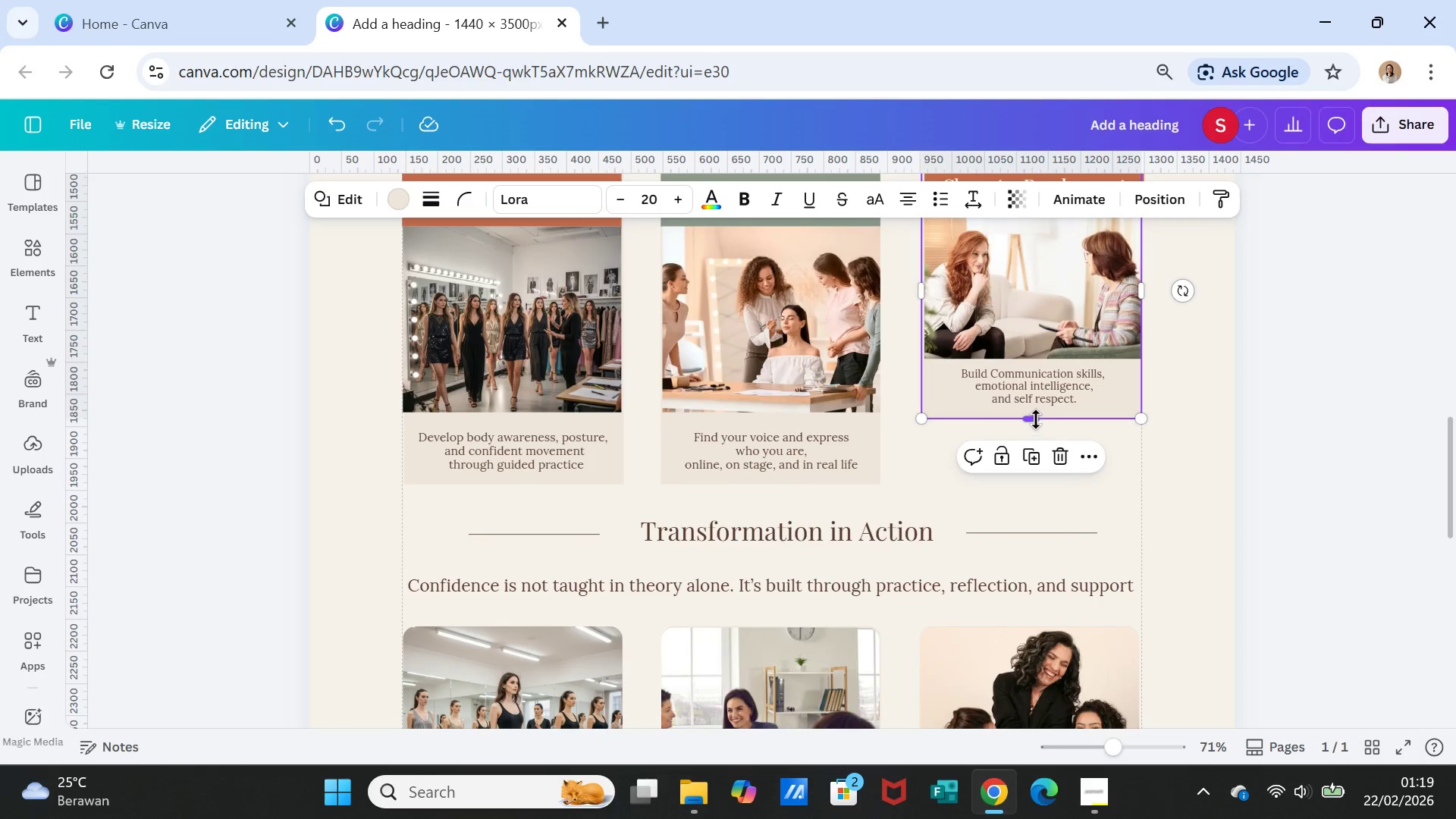 
left_click_drag(start_coordinate=[1035, 419], to_coordinate=[1040, 484])
 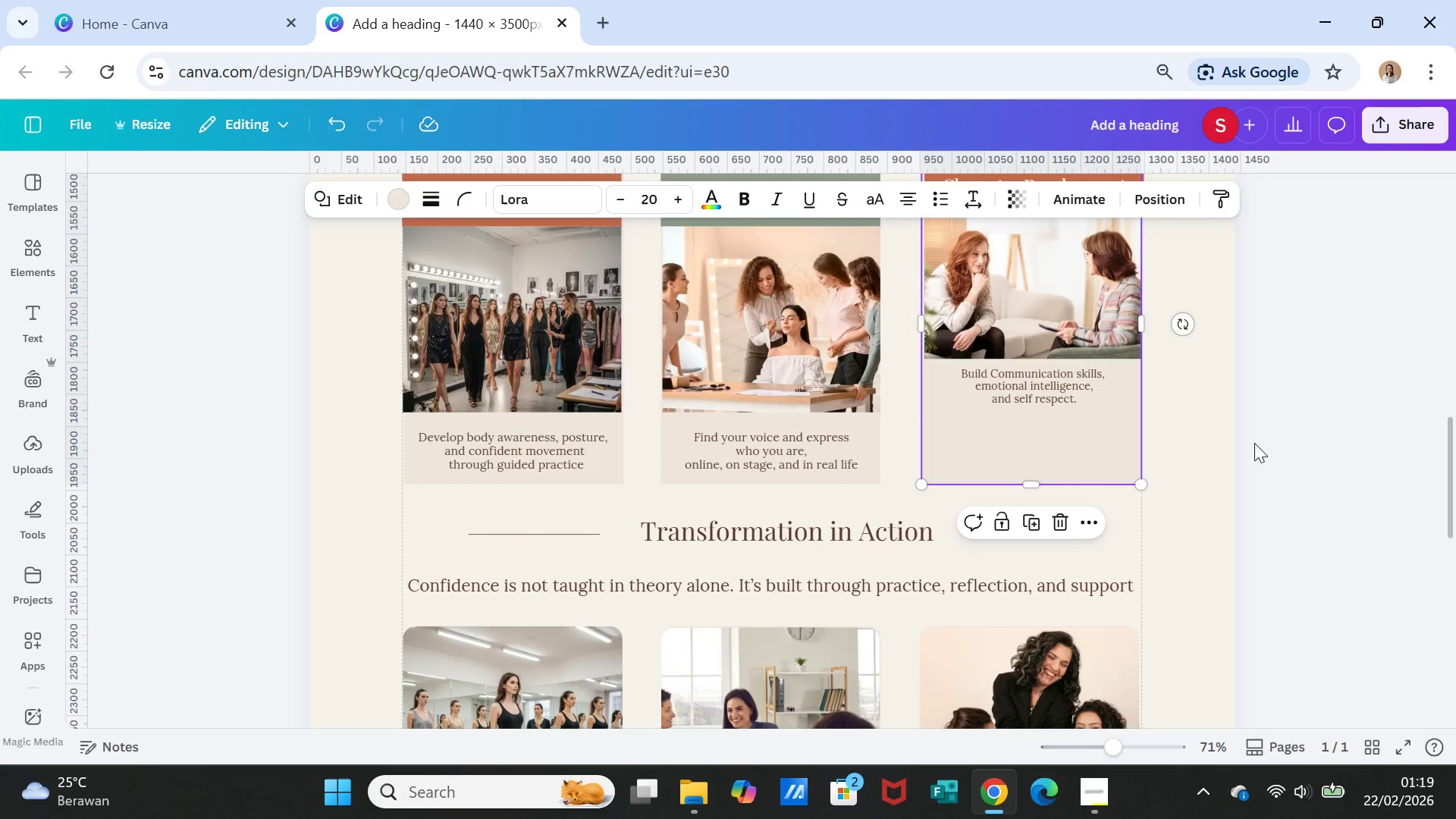 
left_click([1254, 443])
 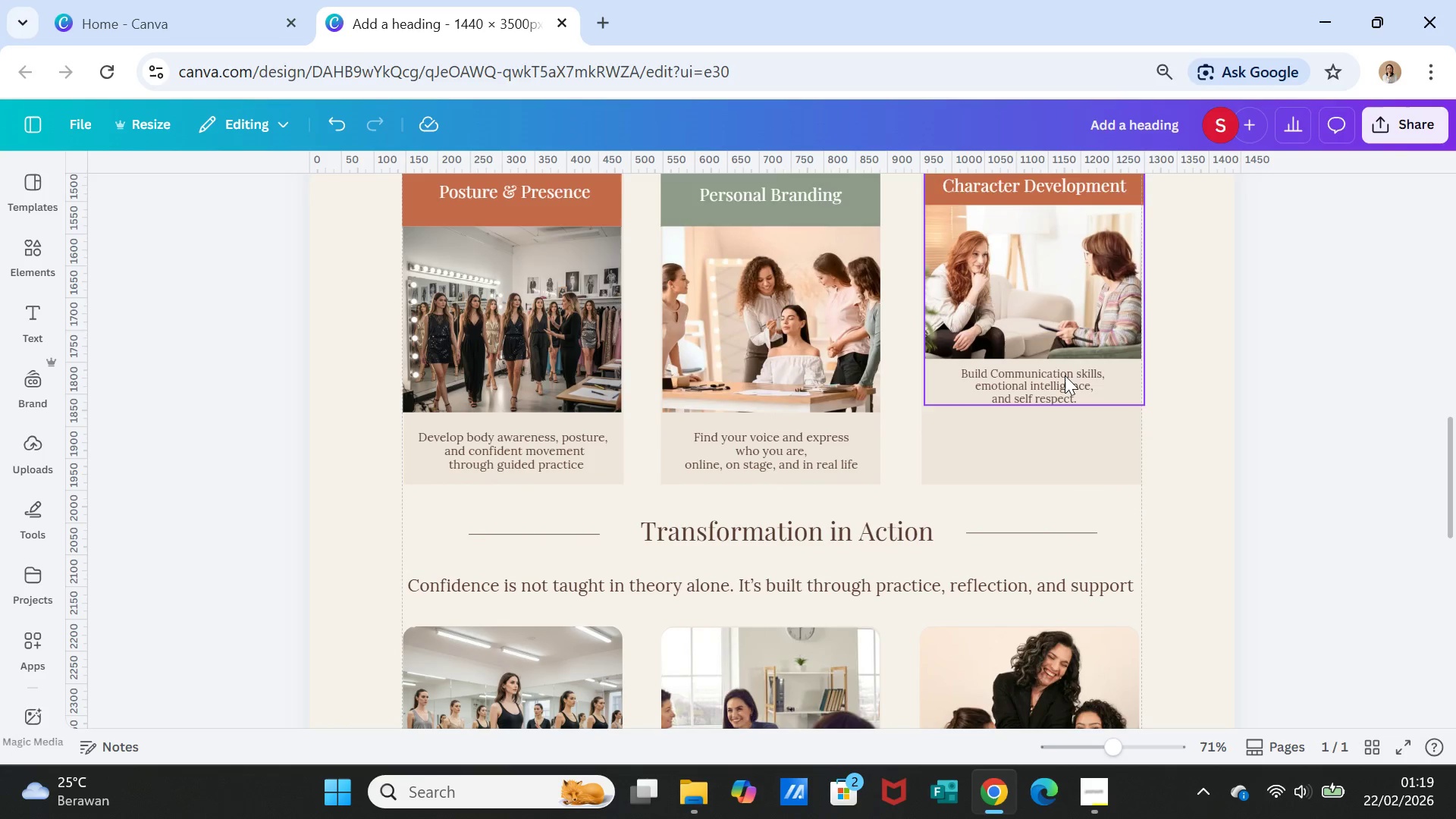 
left_click([1065, 375])
 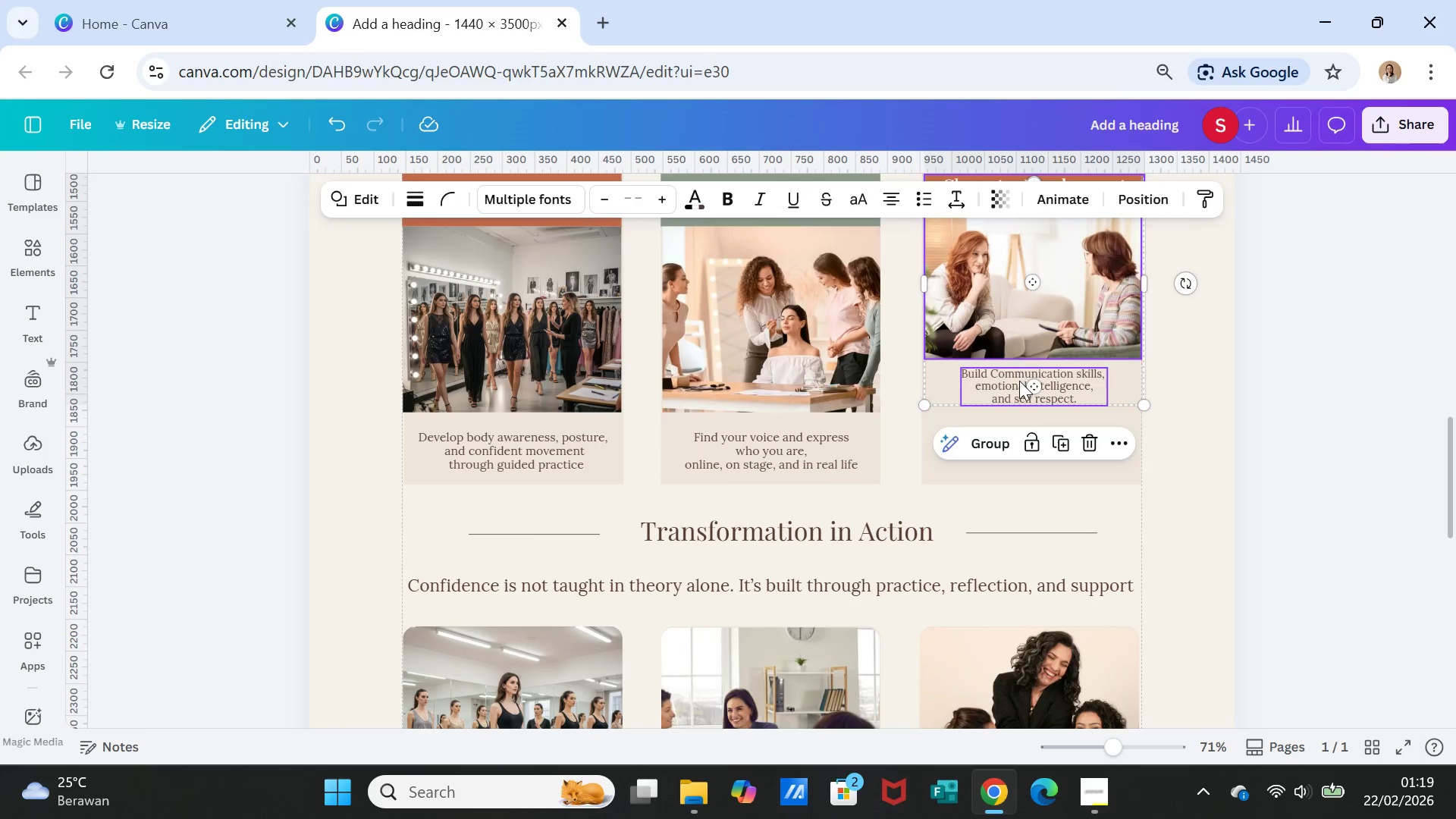 
left_click([1019, 381])
 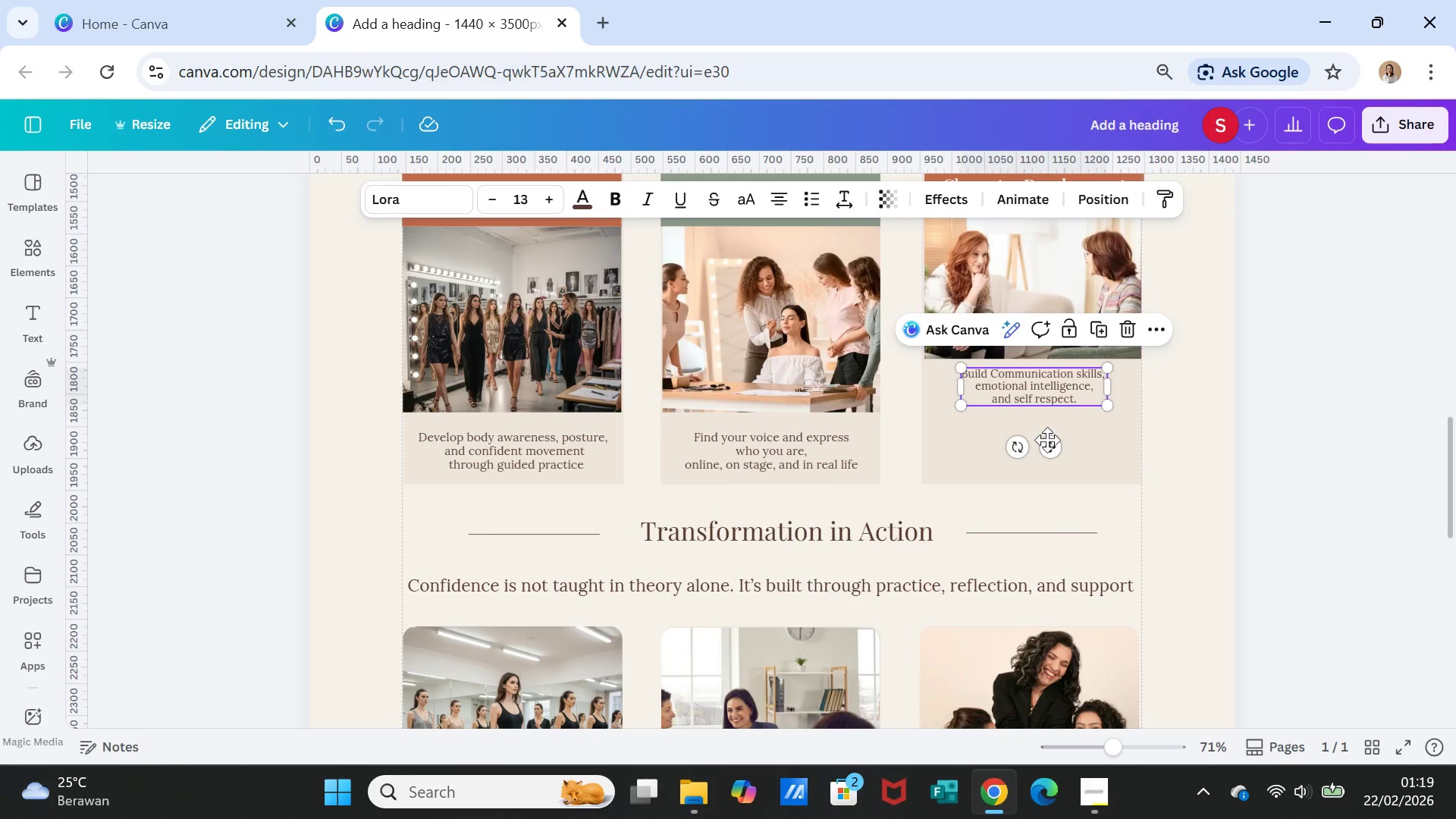 
left_click_drag(start_coordinate=[1050, 442], to_coordinate=[1048, 504])
 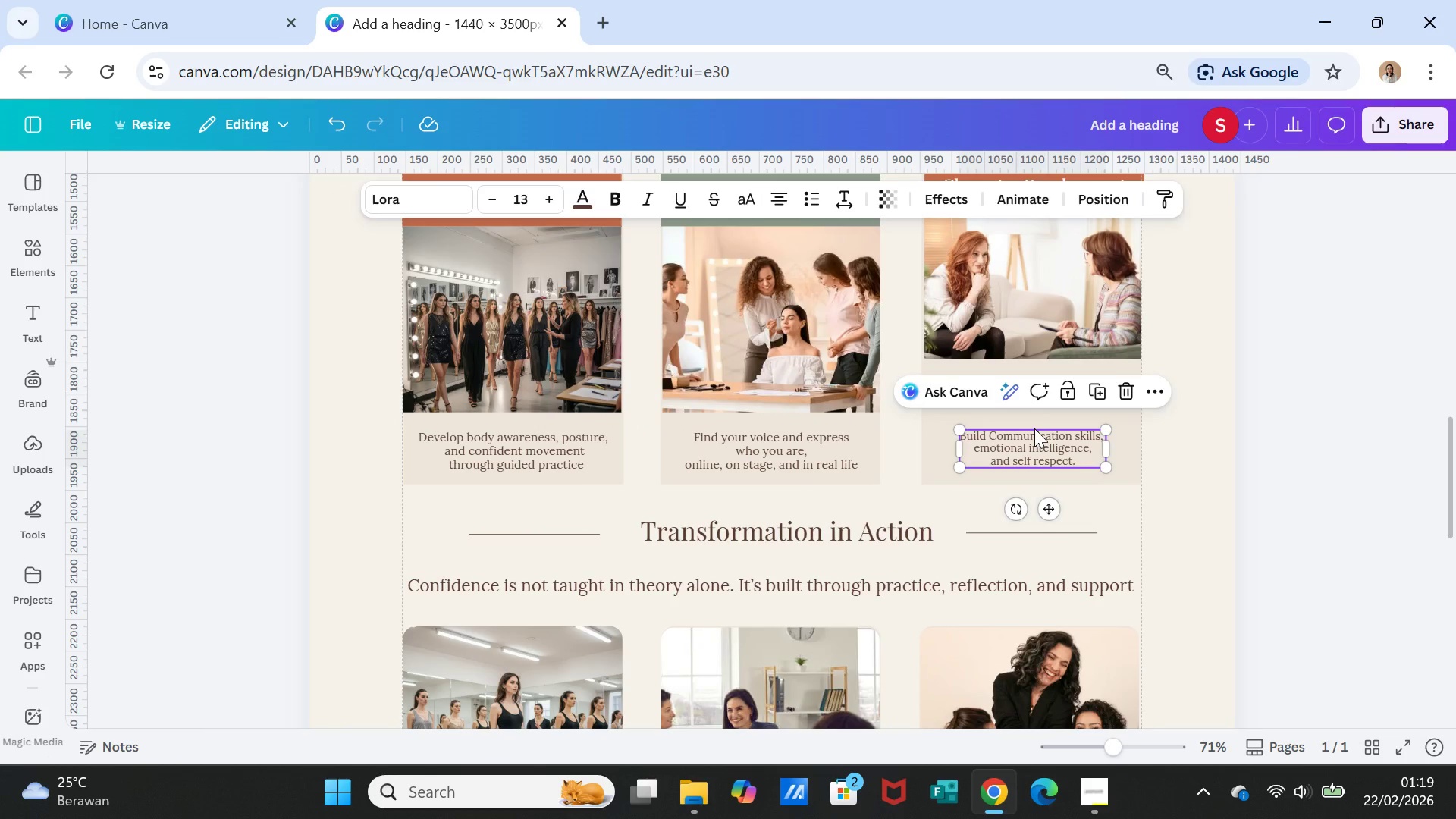 
double_click([1034, 428])
 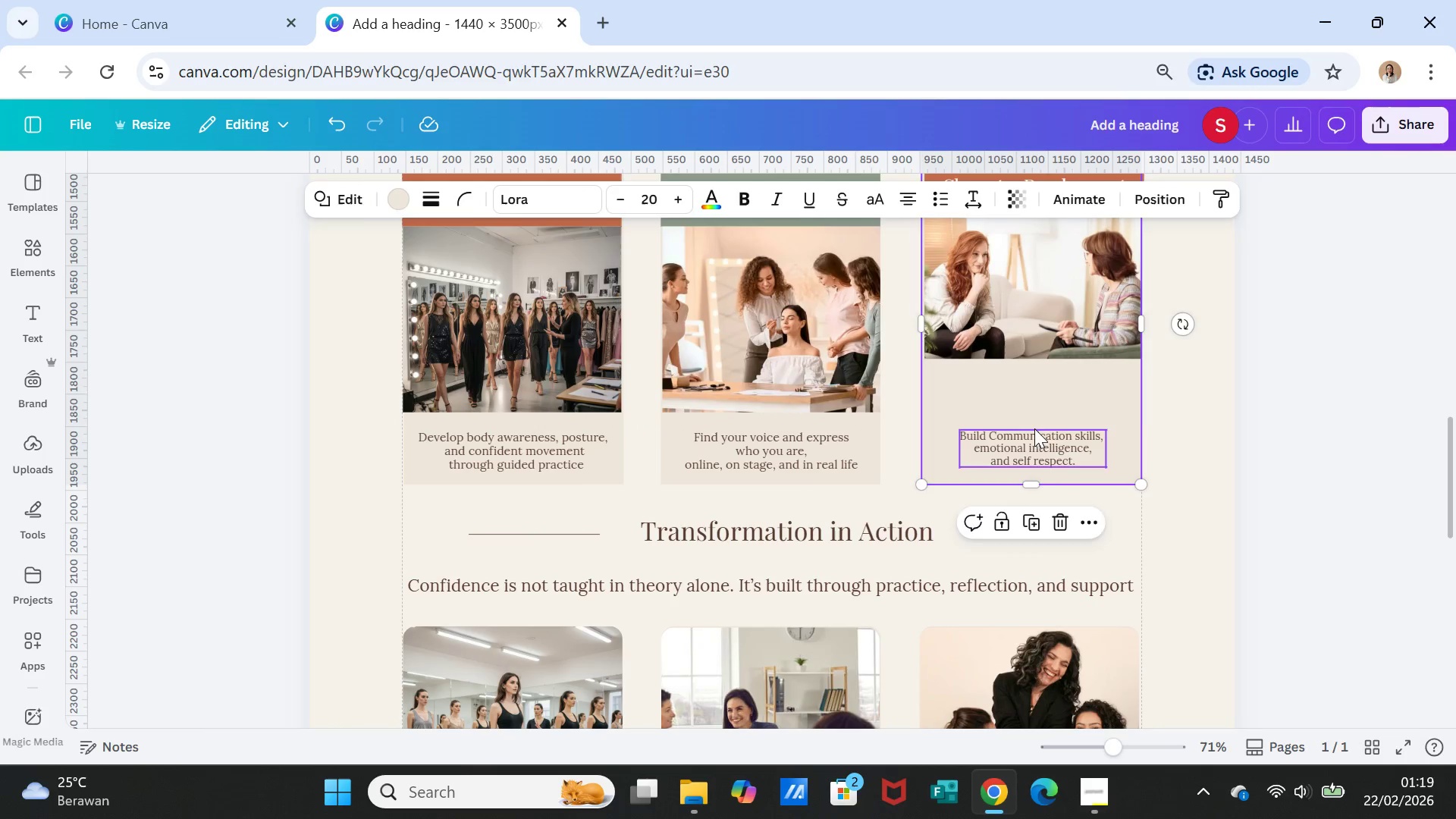 
triple_click([1034, 428])
 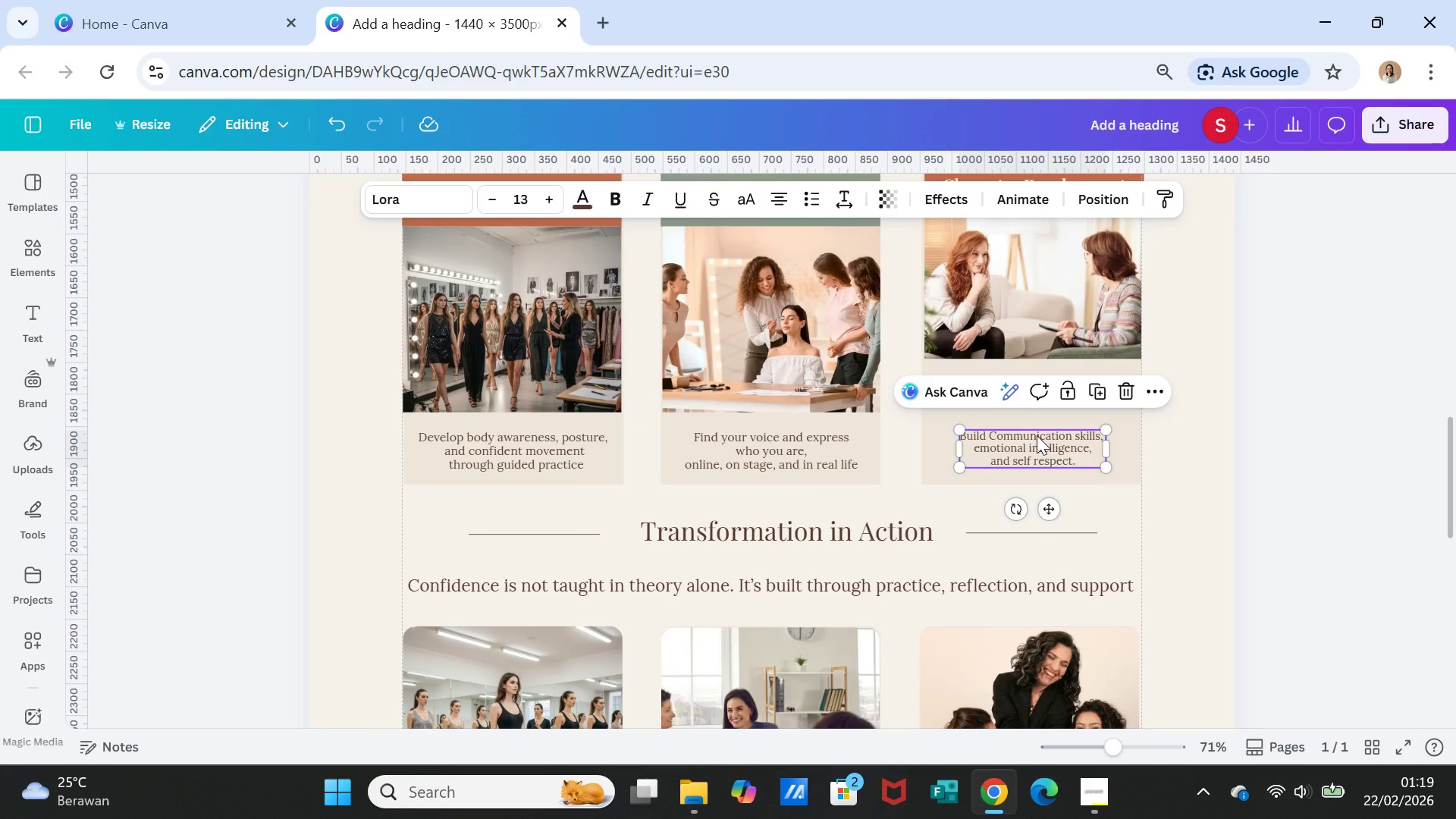 
double_click([1037, 435])
 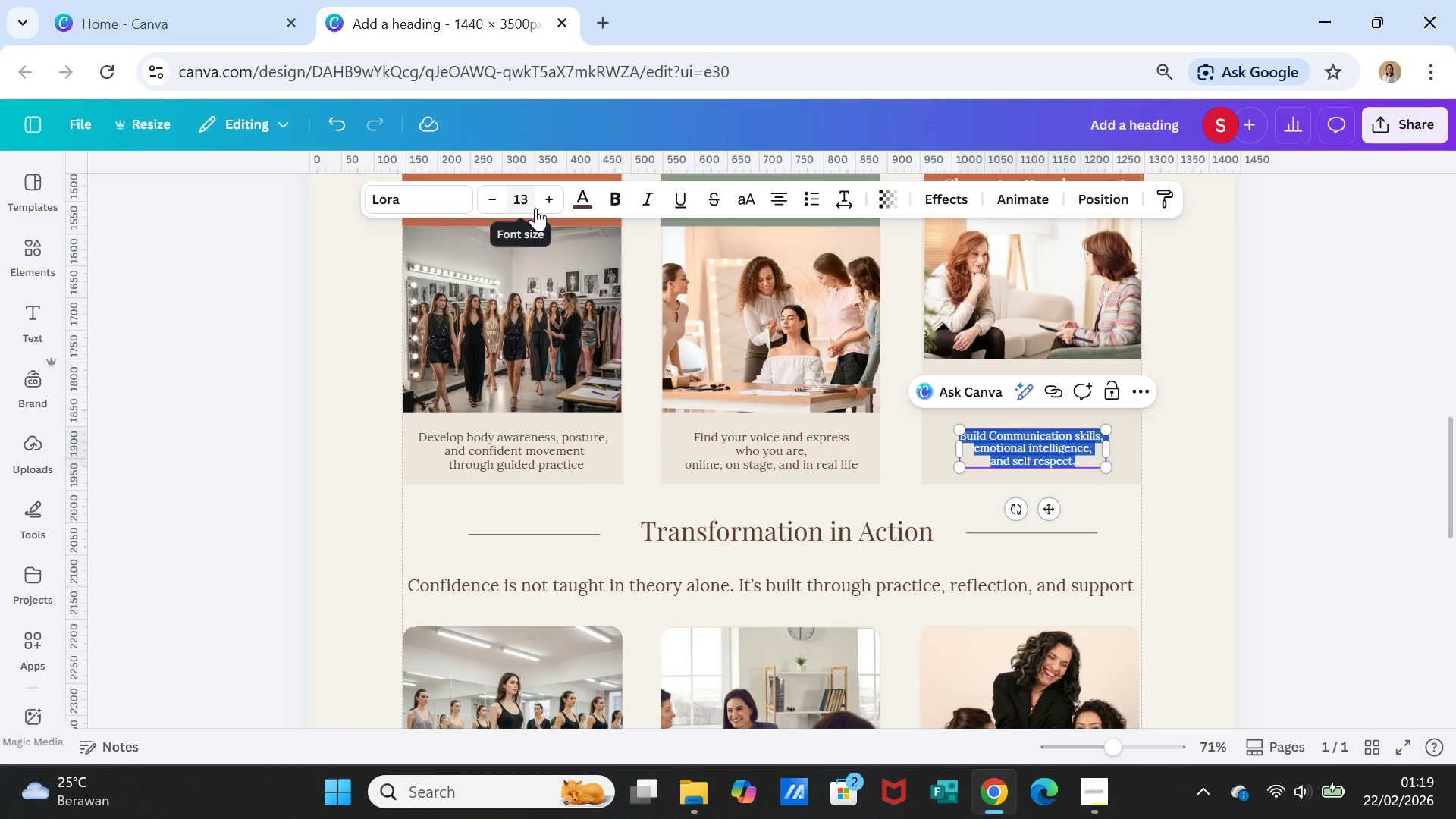 
left_click([546, 202])
 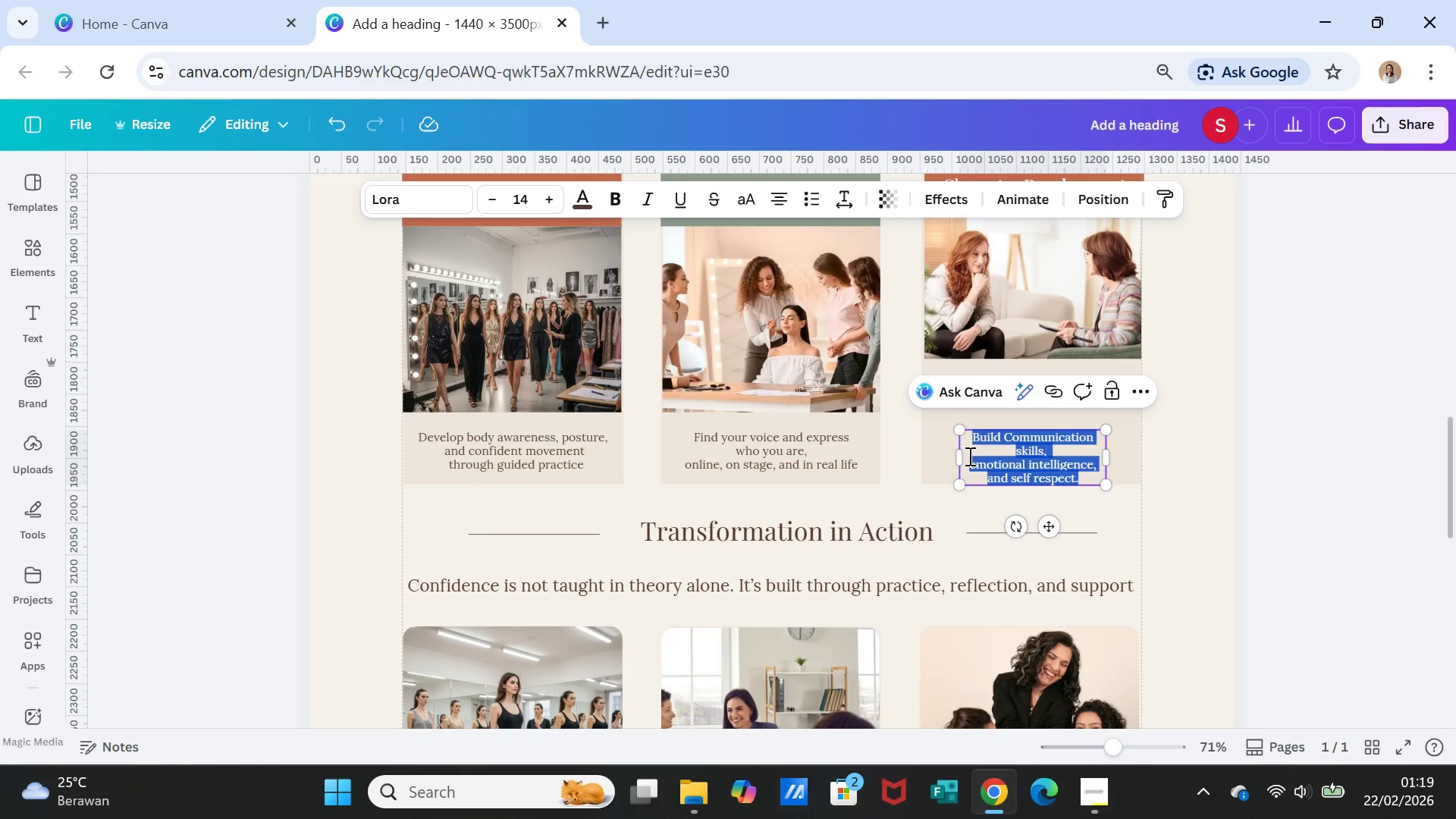 
left_click_drag(start_coordinate=[959, 457], to_coordinate=[943, 455])
 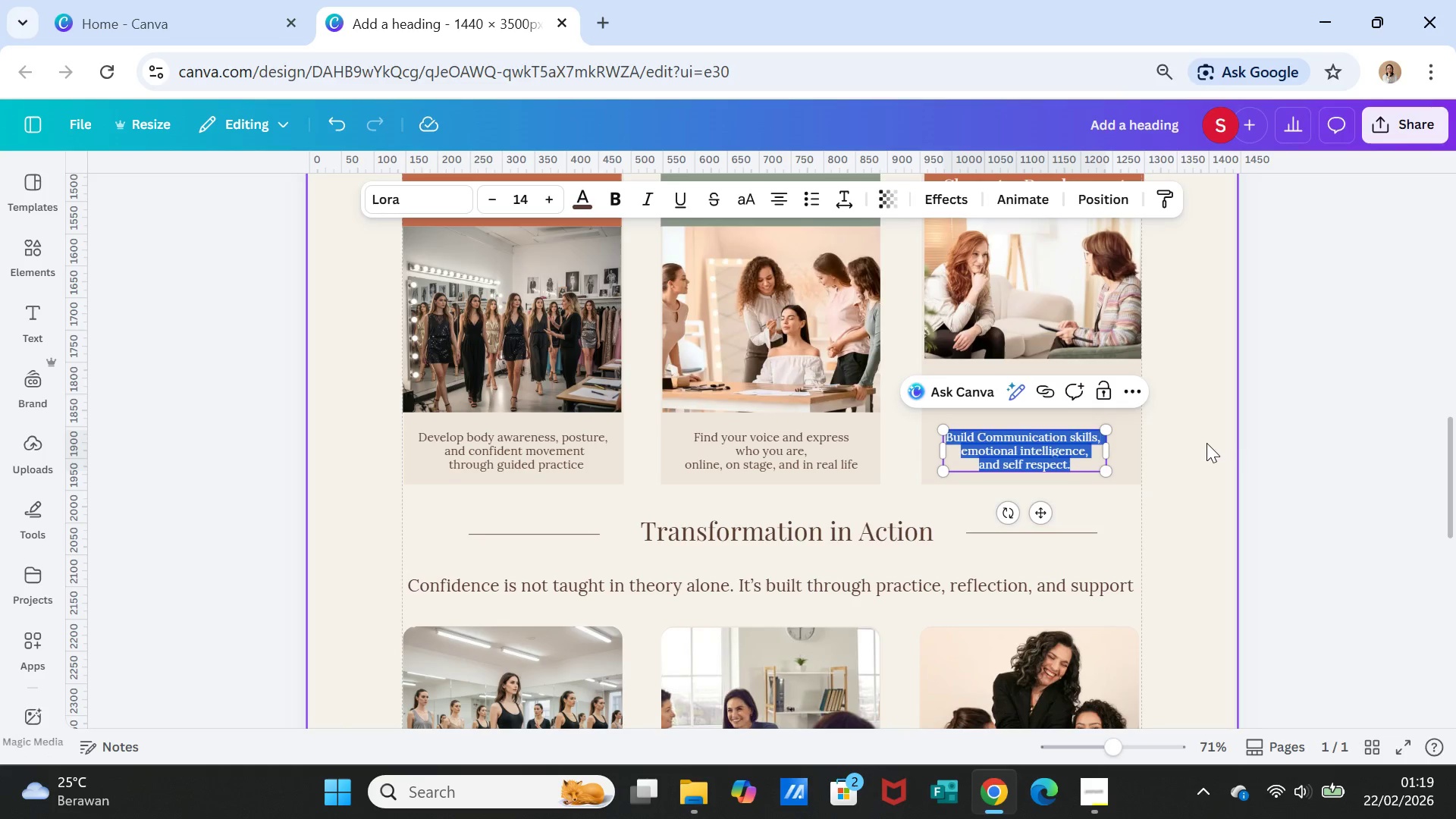 
left_click([1207, 443])
 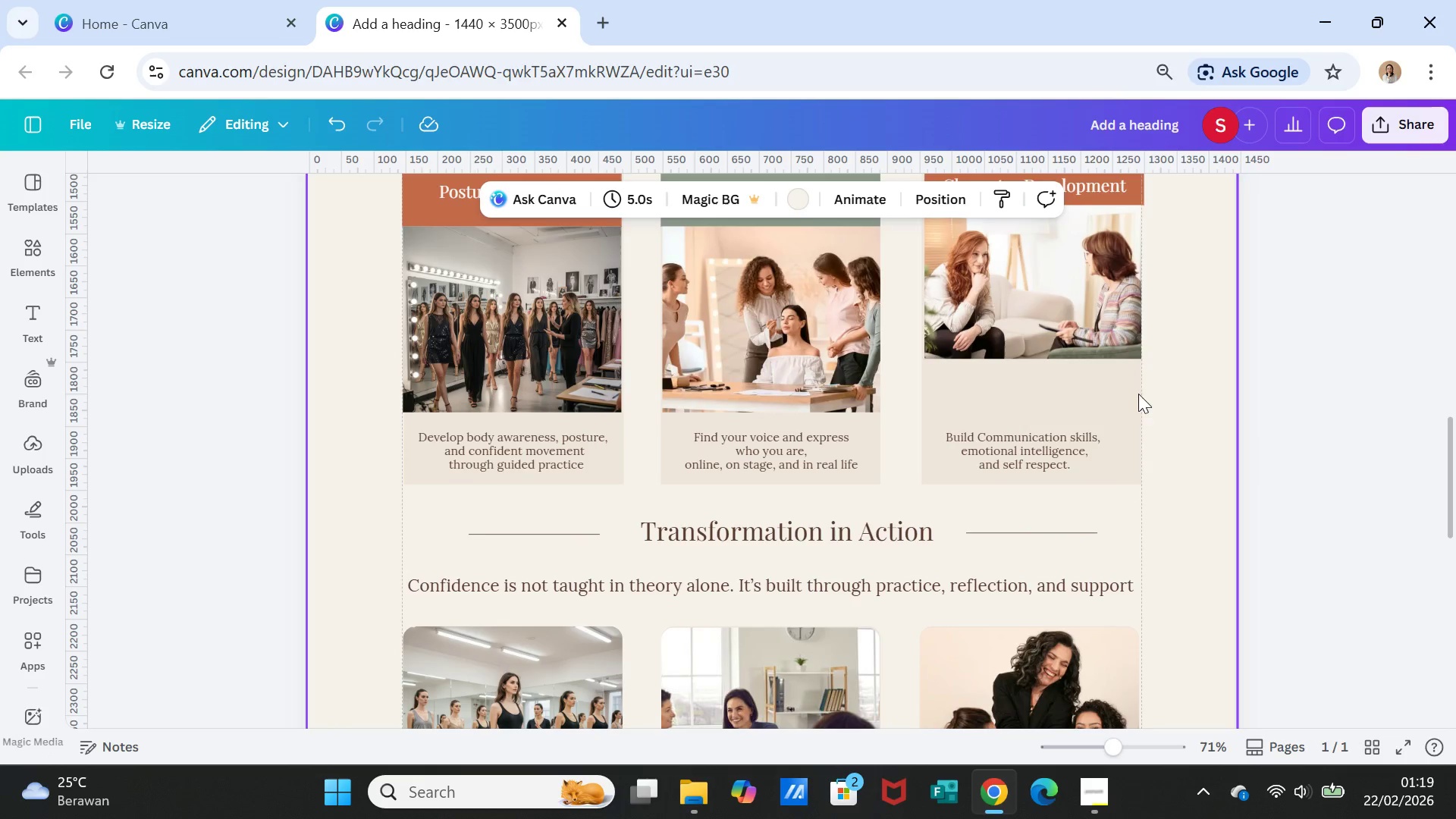 
left_click([1092, 309])
 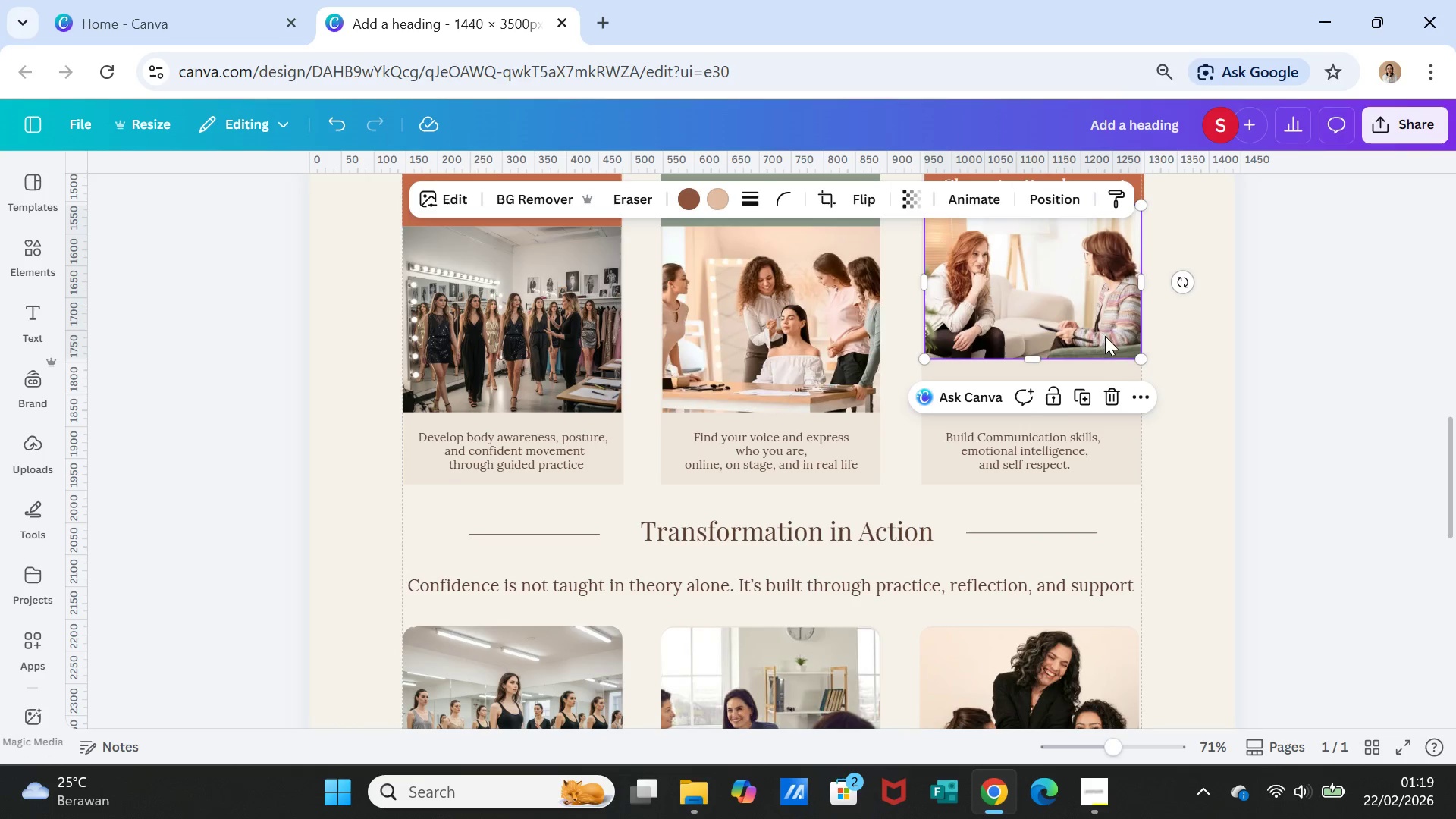 
scroll: coordinate [1105, 336], scroll_direction: up, amount: 1.0
 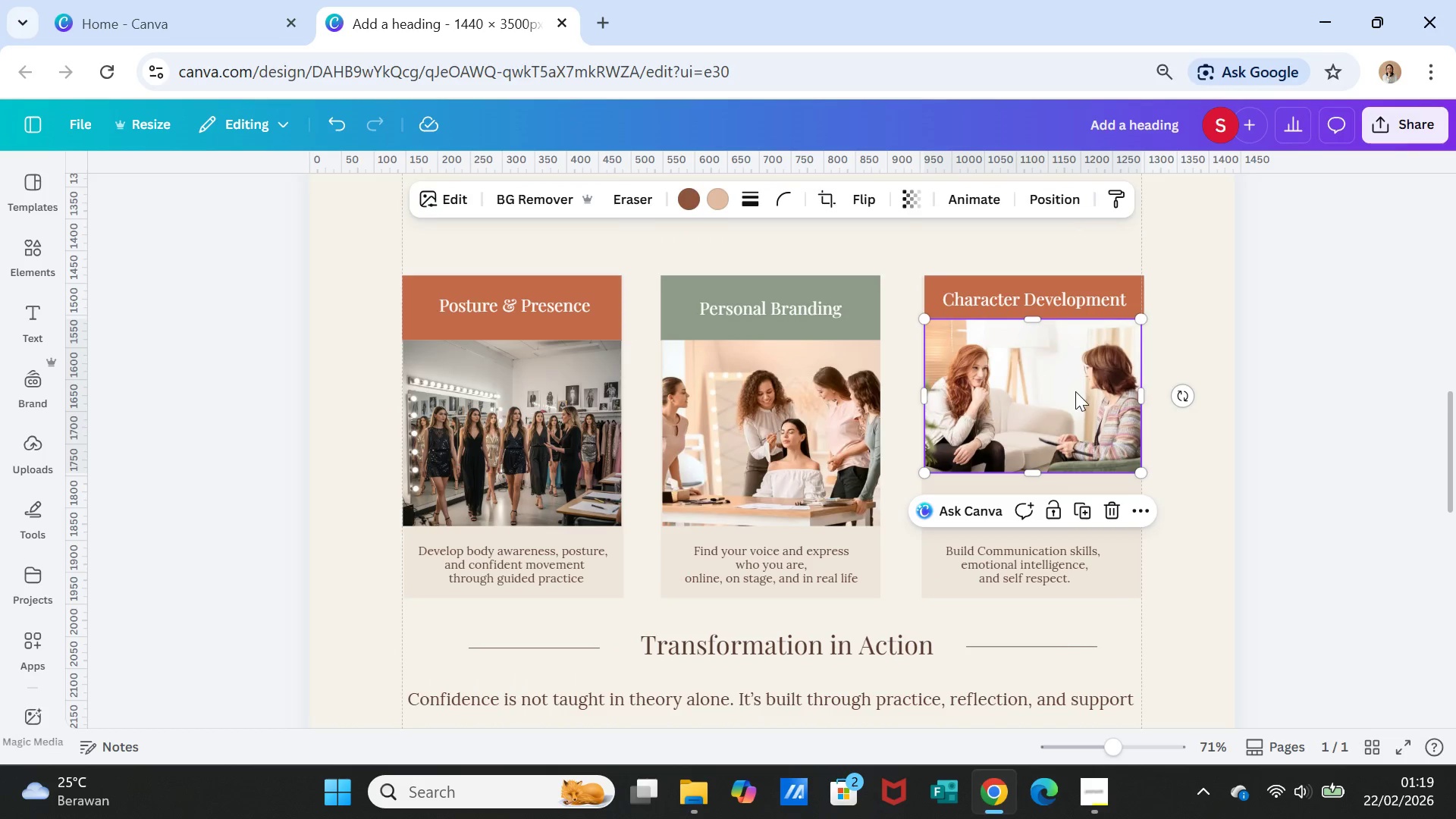 
left_click_drag(start_coordinate=[1075, 391], to_coordinate=[1075, 413])
 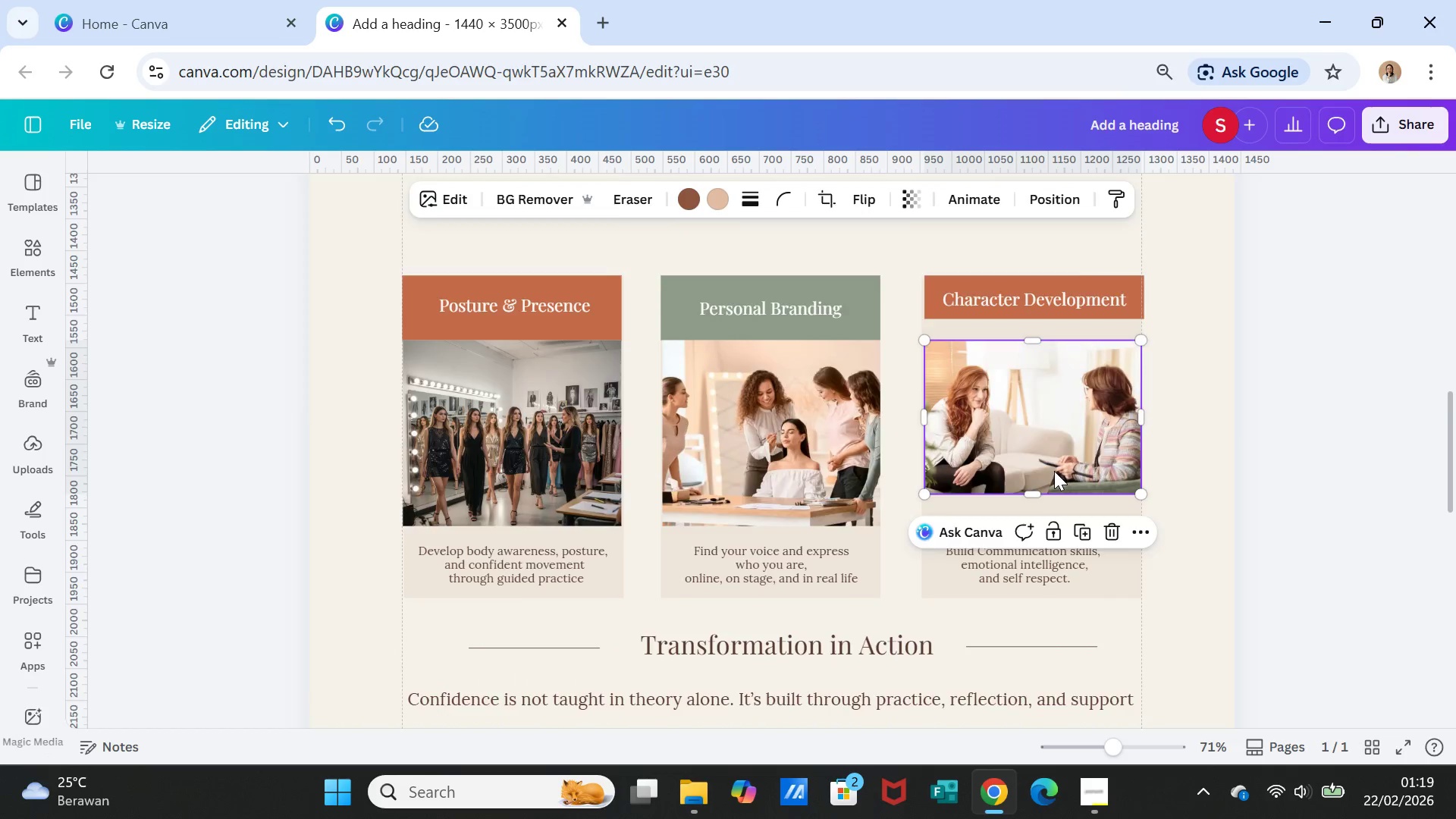 
scroll: coordinate [1054, 471], scroll_direction: down, amount: 1.0
 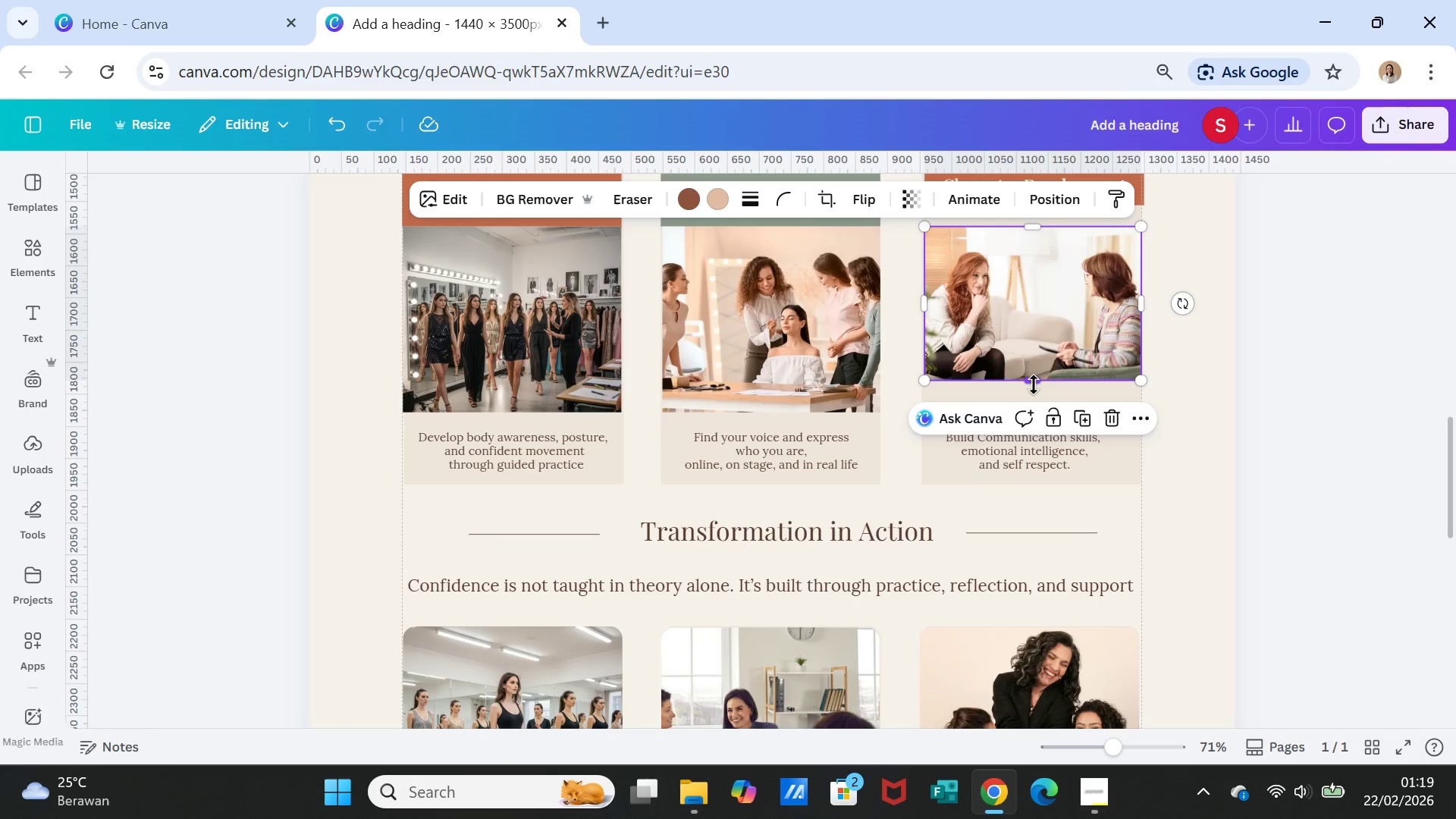 
left_click_drag(start_coordinate=[1034, 384], to_coordinate=[1034, 417])
 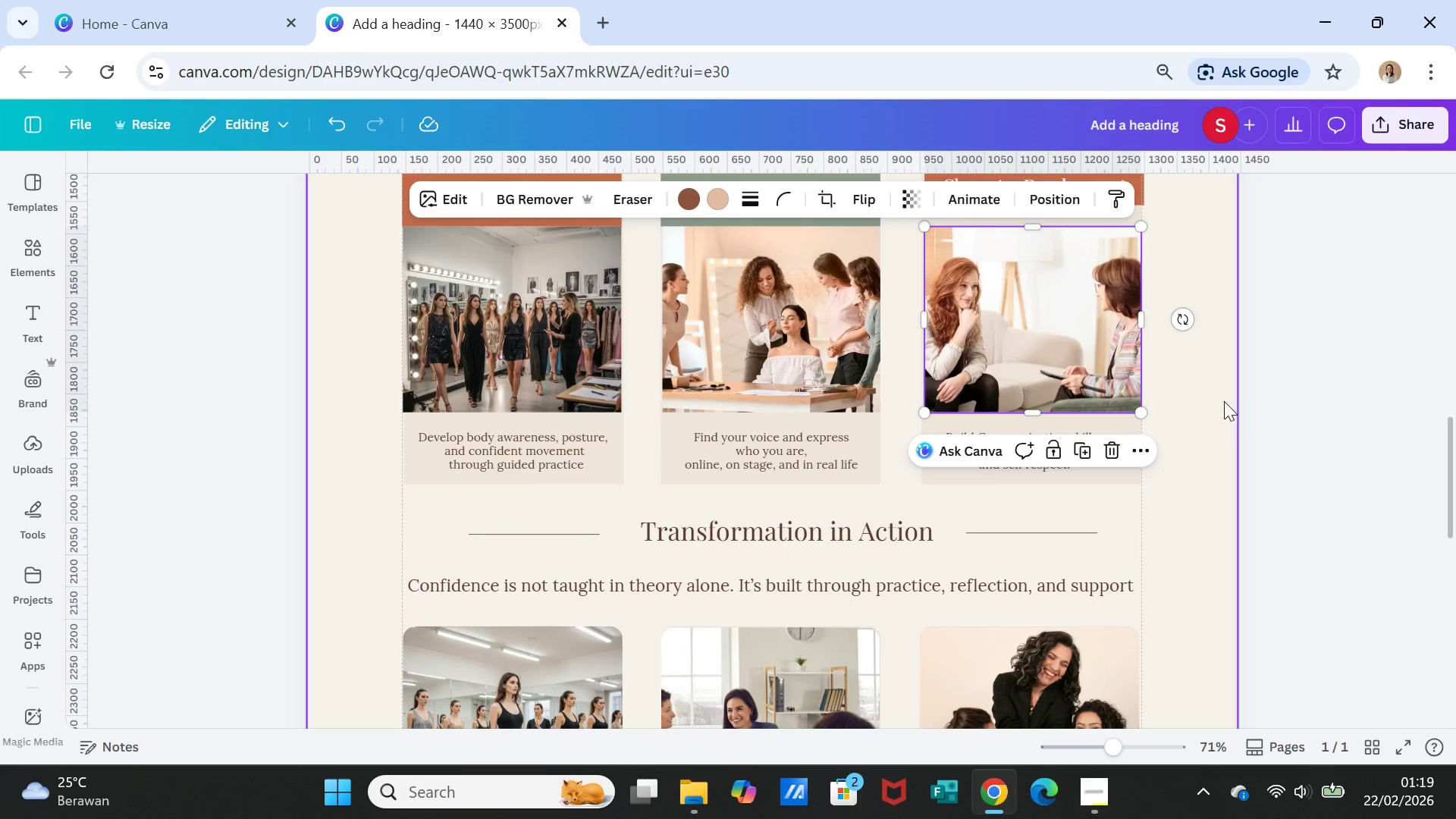 
left_click([1224, 401])
 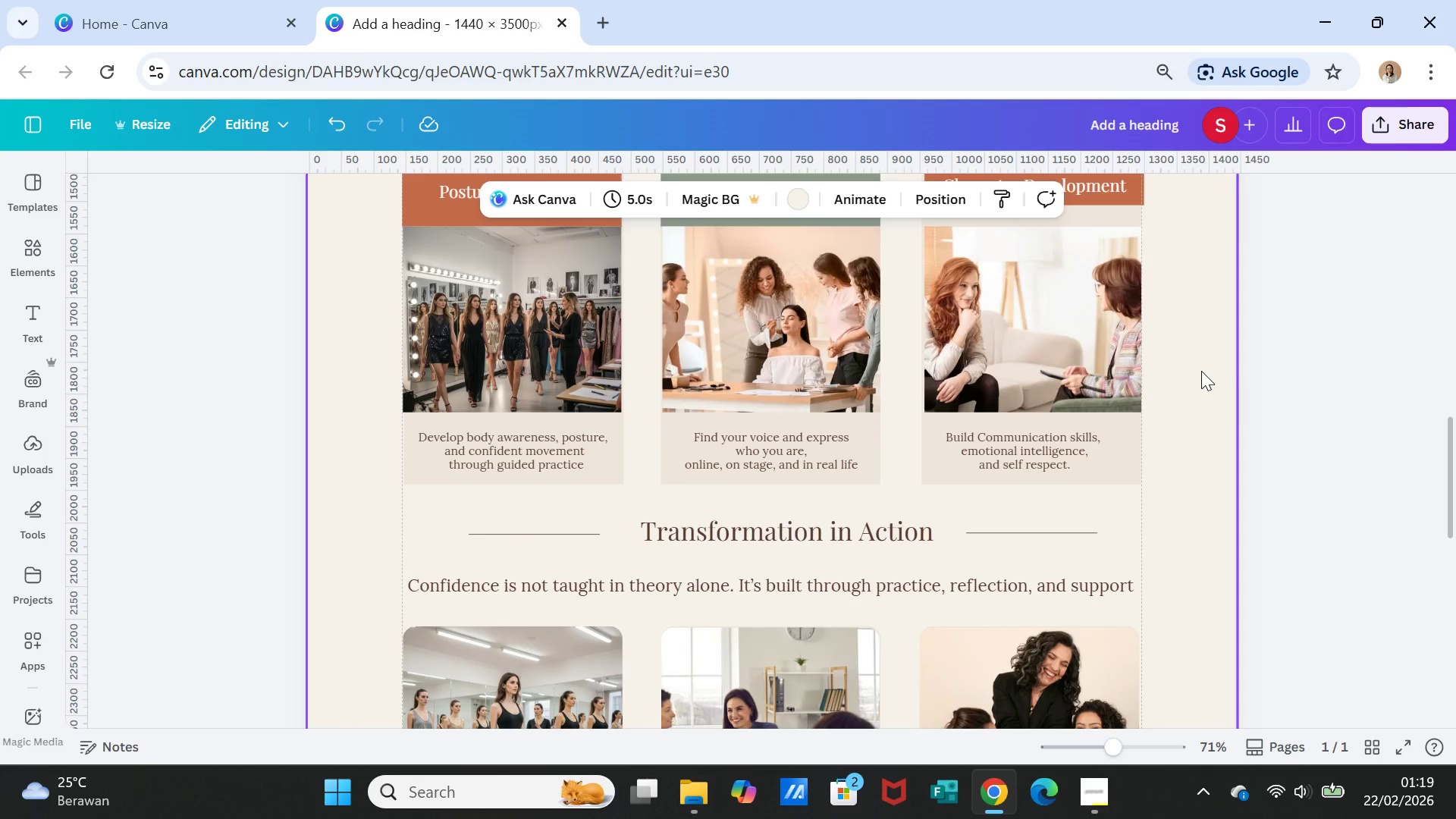 
scroll: coordinate [1201, 371], scroll_direction: up, amount: 1.0
 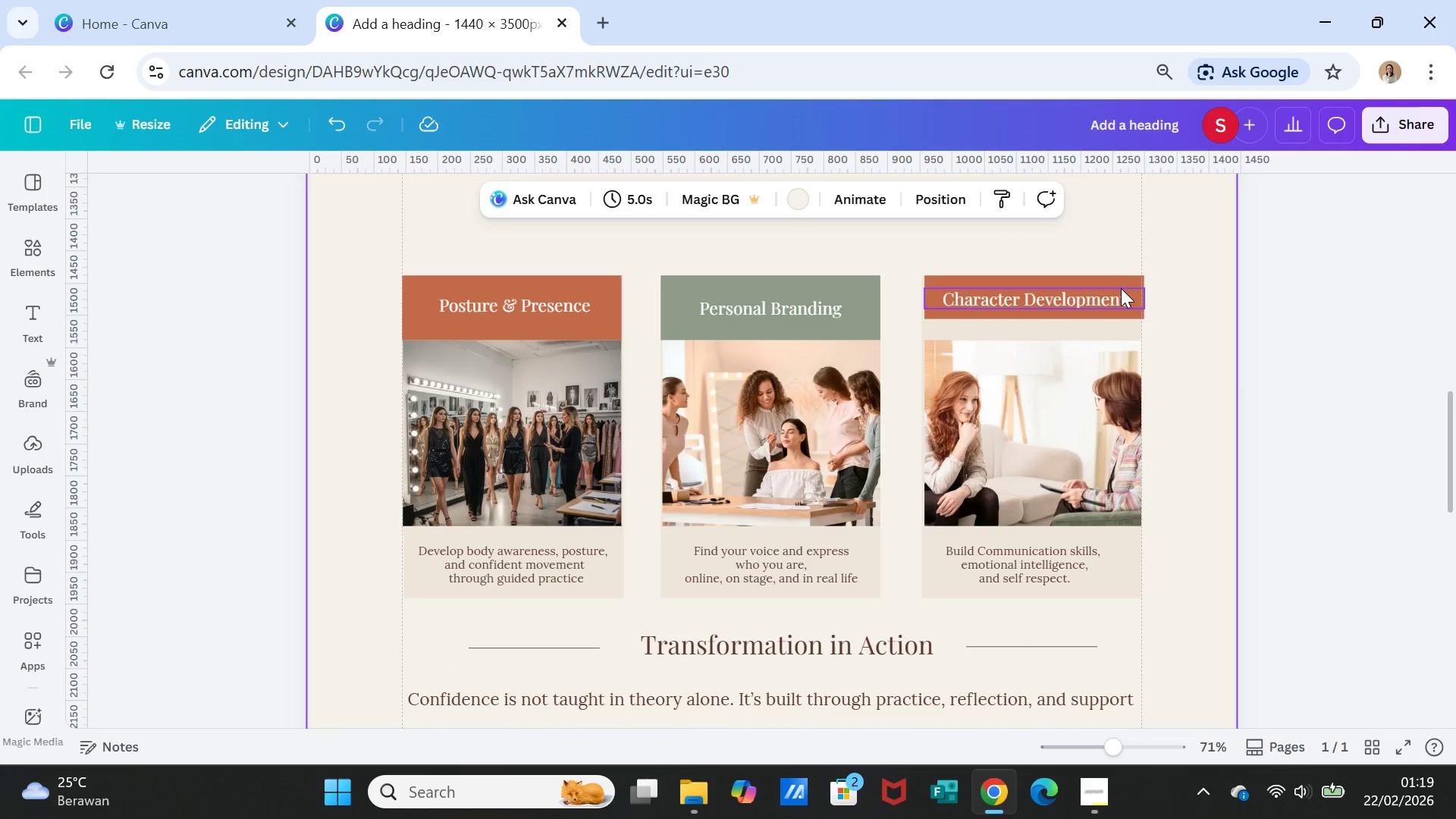 
left_click([1121, 281])
 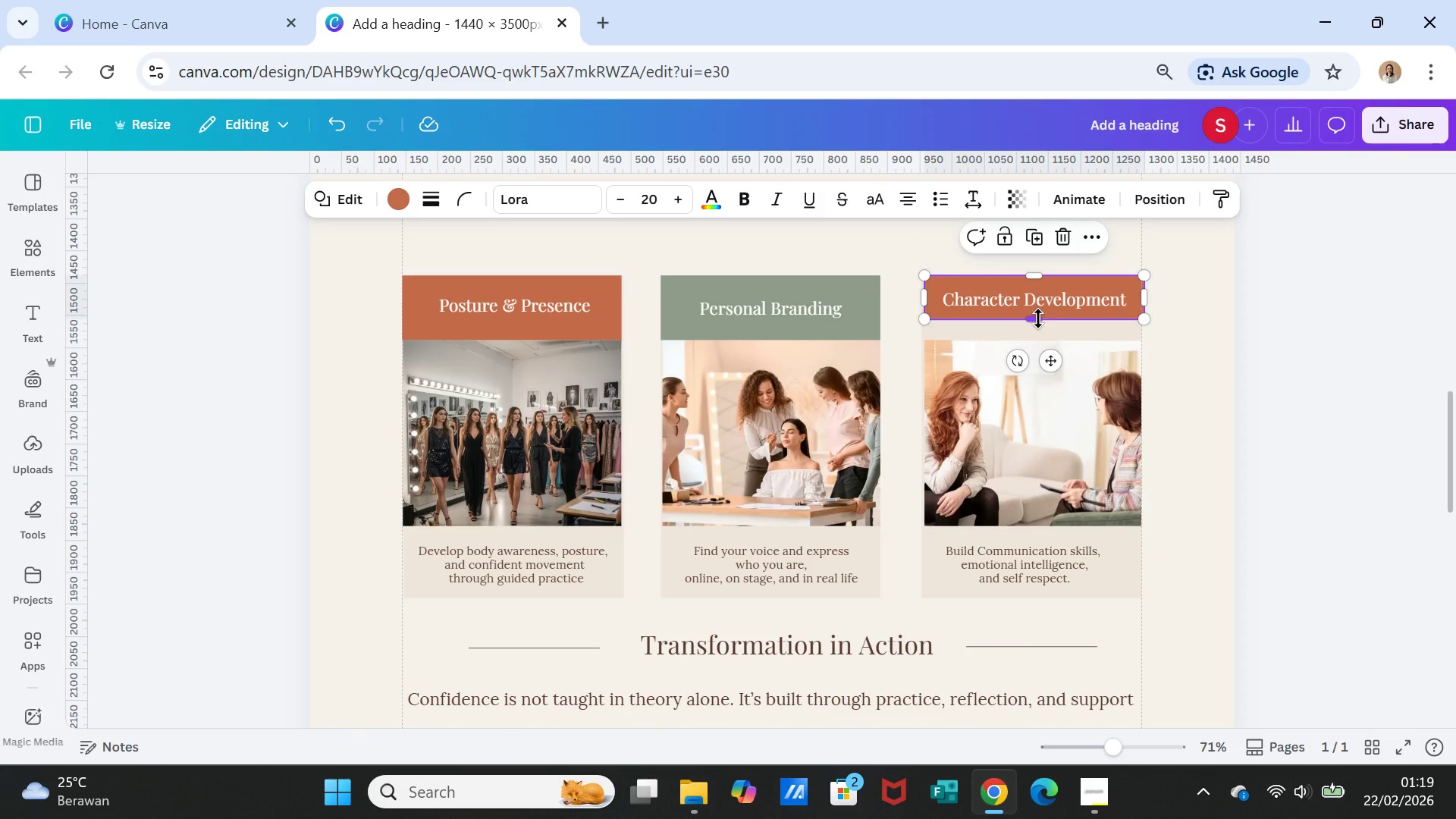 
left_click_drag(start_coordinate=[1038, 318], to_coordinate=[1039, 337])
 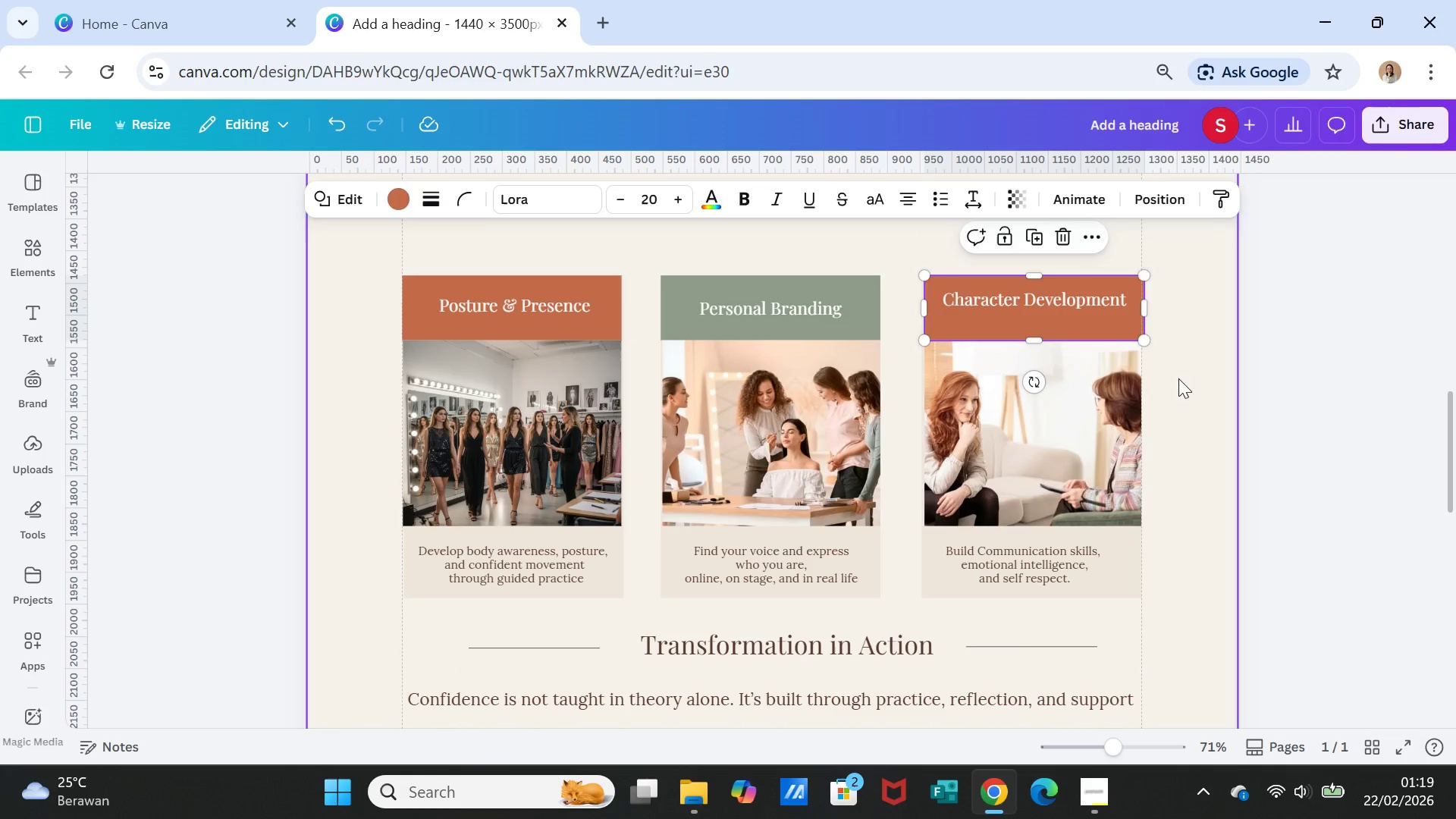 
left_click([1178, 378])
 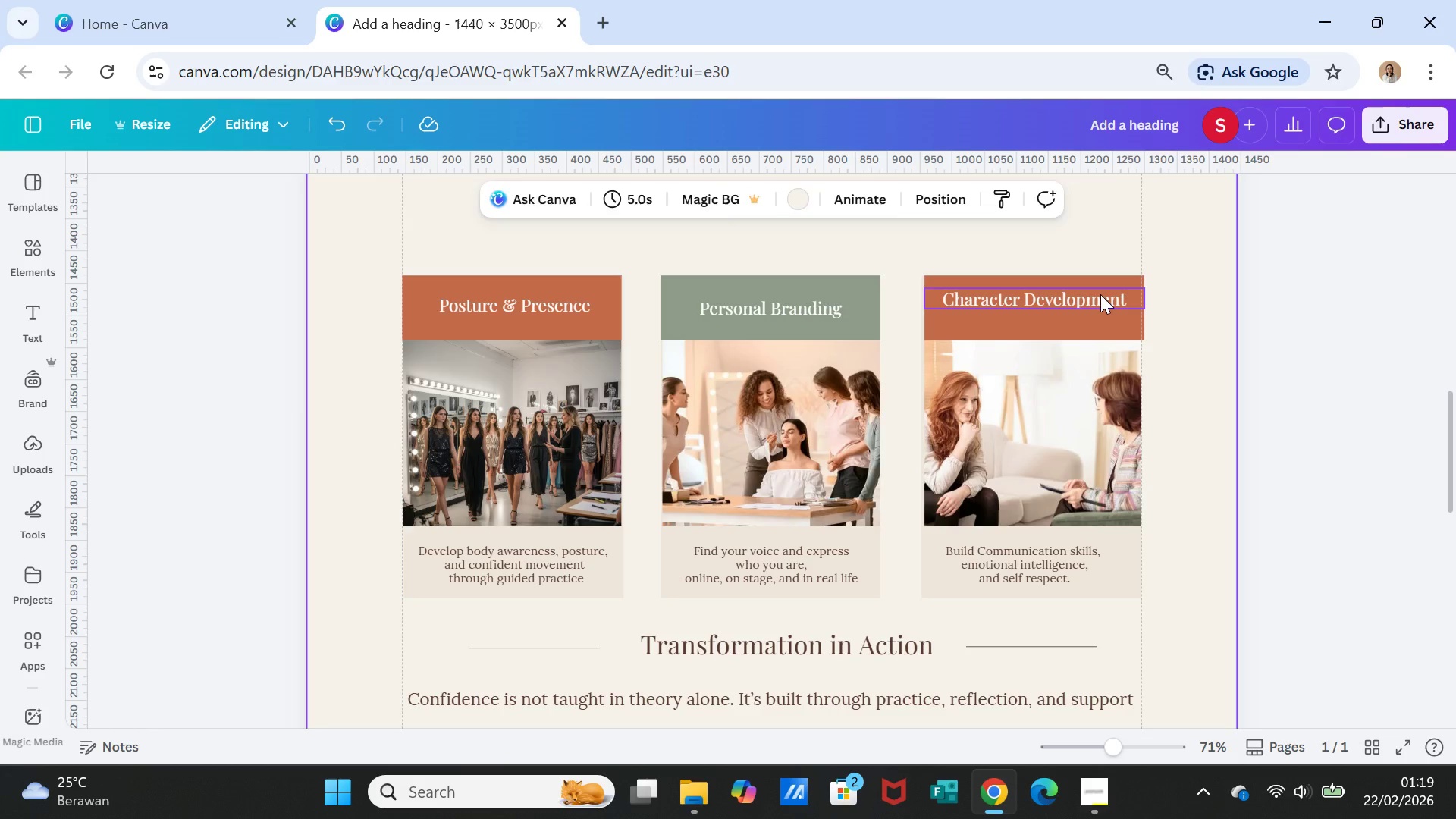 
left_click([1100, 294])
 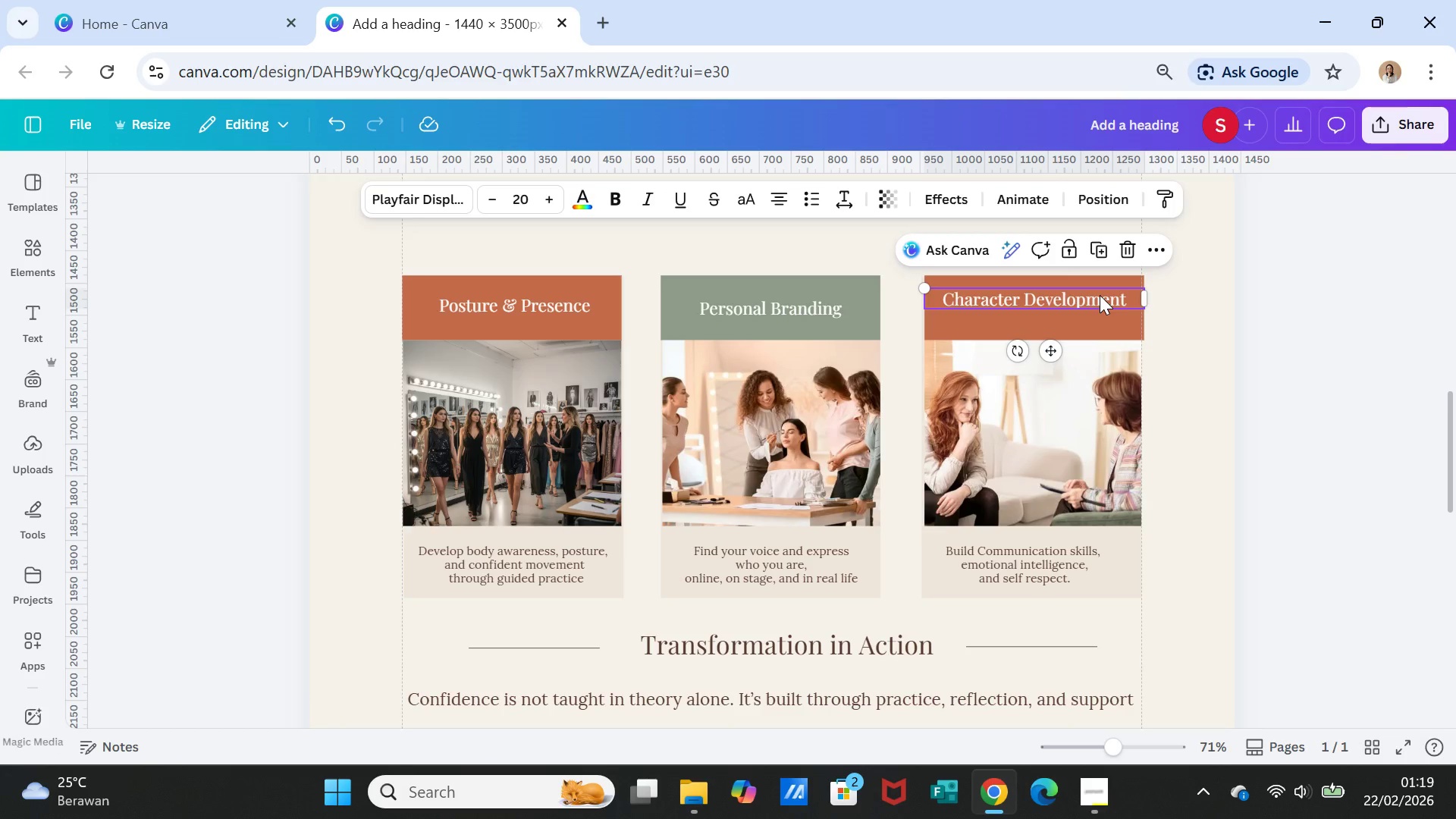 
left_click_drag(start_coordinate=[1100, 295], to_coordinate=[1103, 305])
 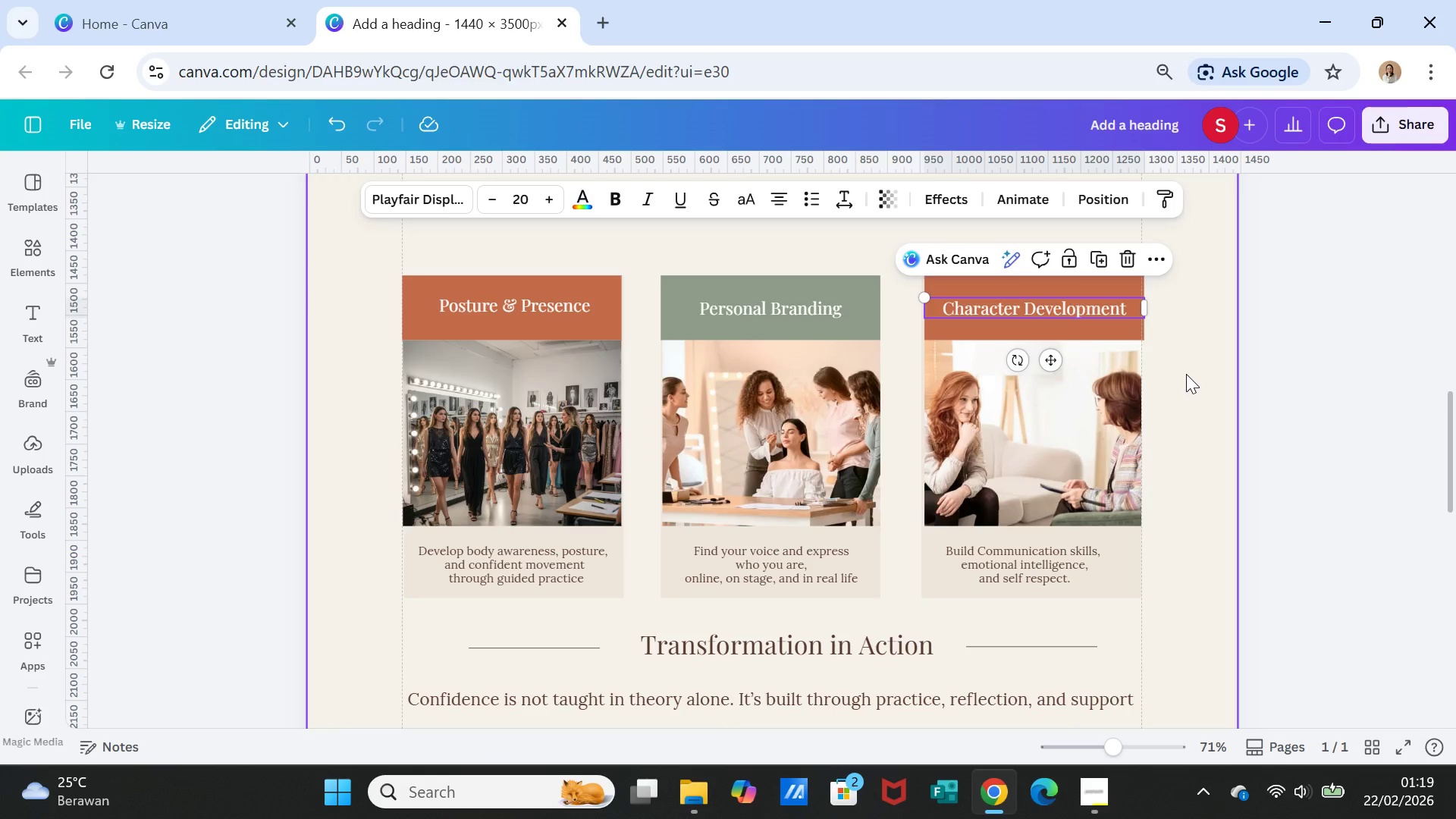 
left_click([1186, 374])
 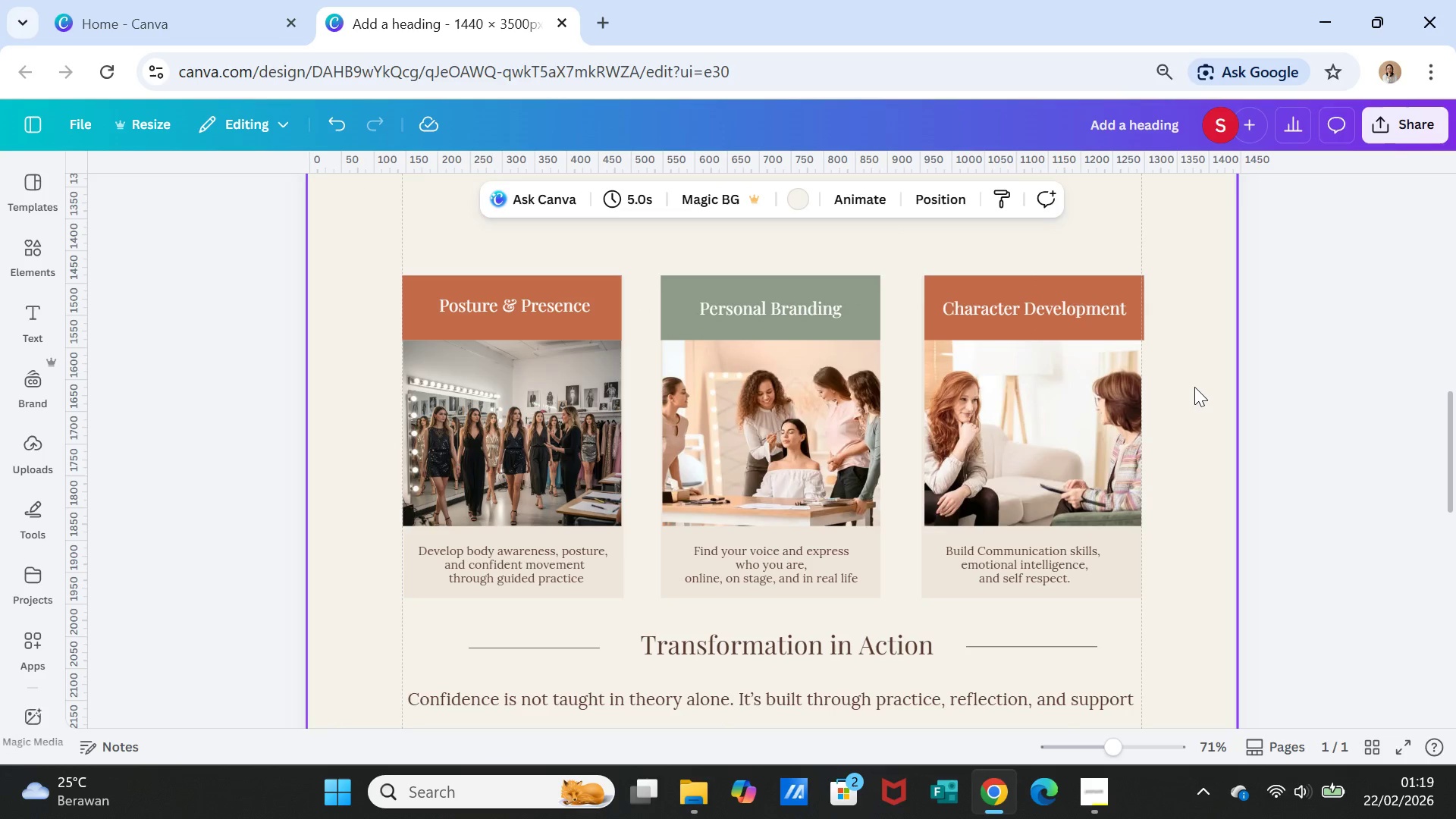 
scroll: coordinate [1194, 388], scroll_direction: down, amount: 1.0
 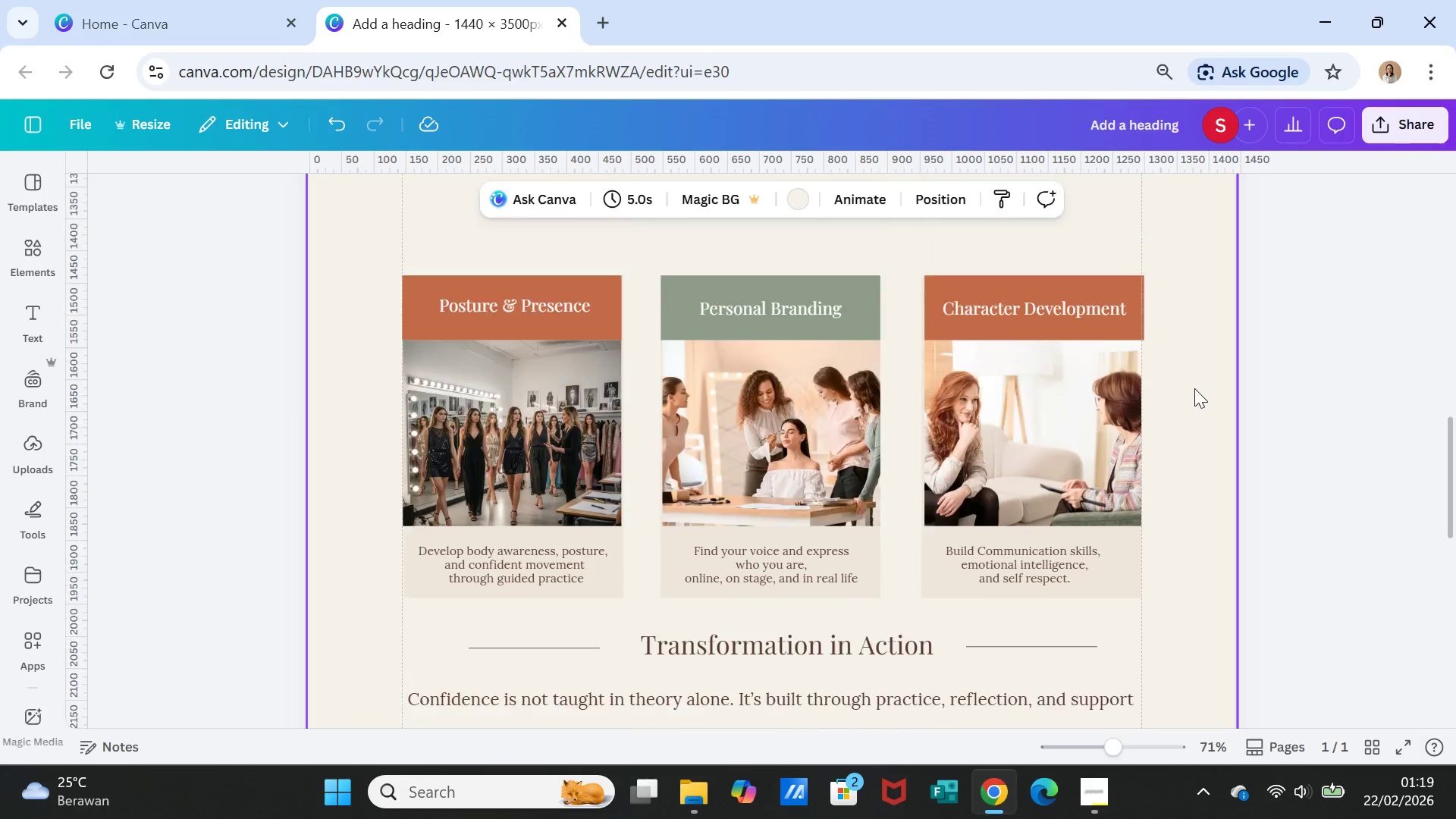 
scroll: coordinate [1194, 388], scroll_direction: up, amount: 1.0
 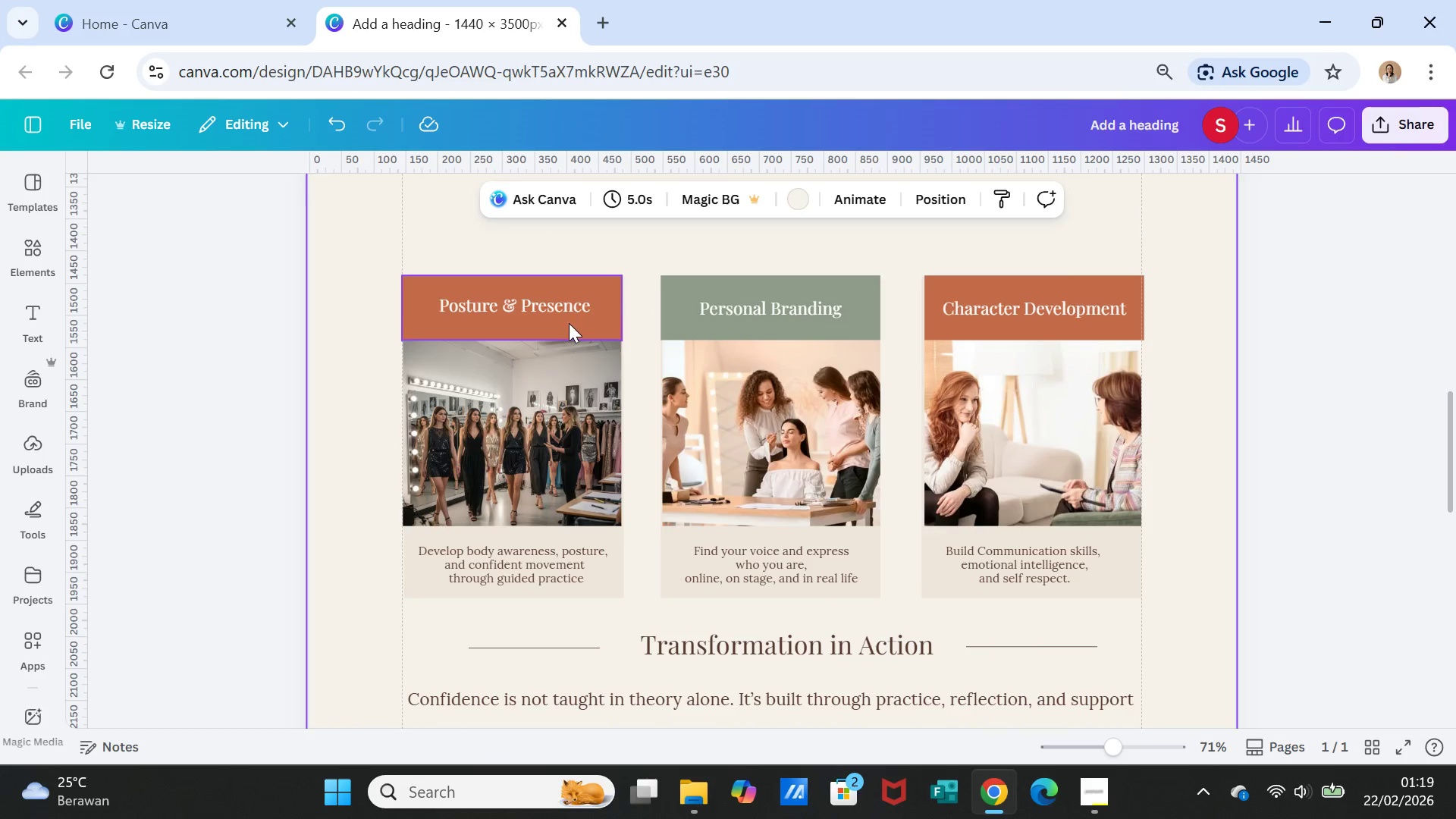 
left_click_drag(start_coordinate=[554, 306], to_coordinate=[554, 311])
 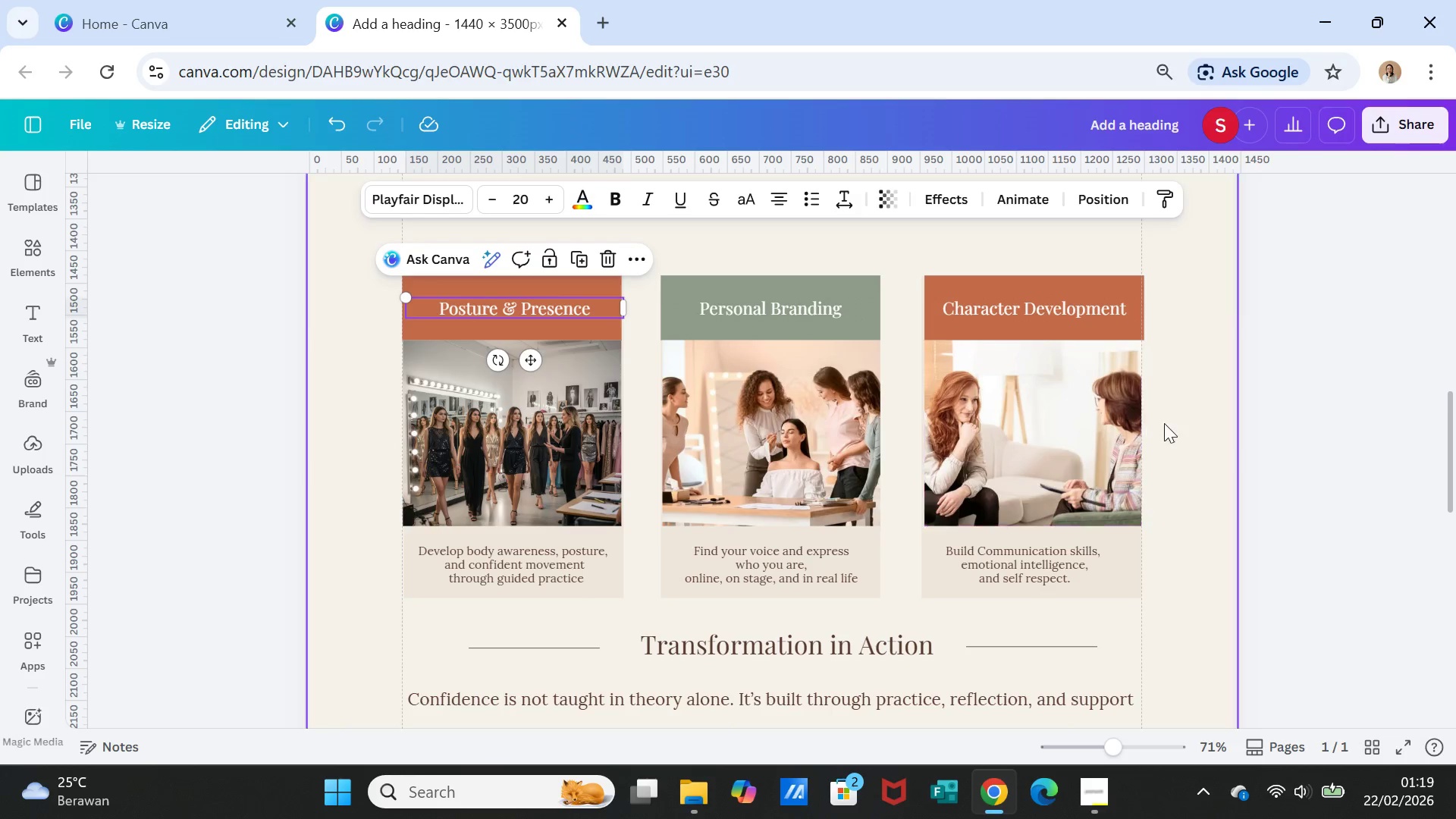 
left_click([1174, 422])
 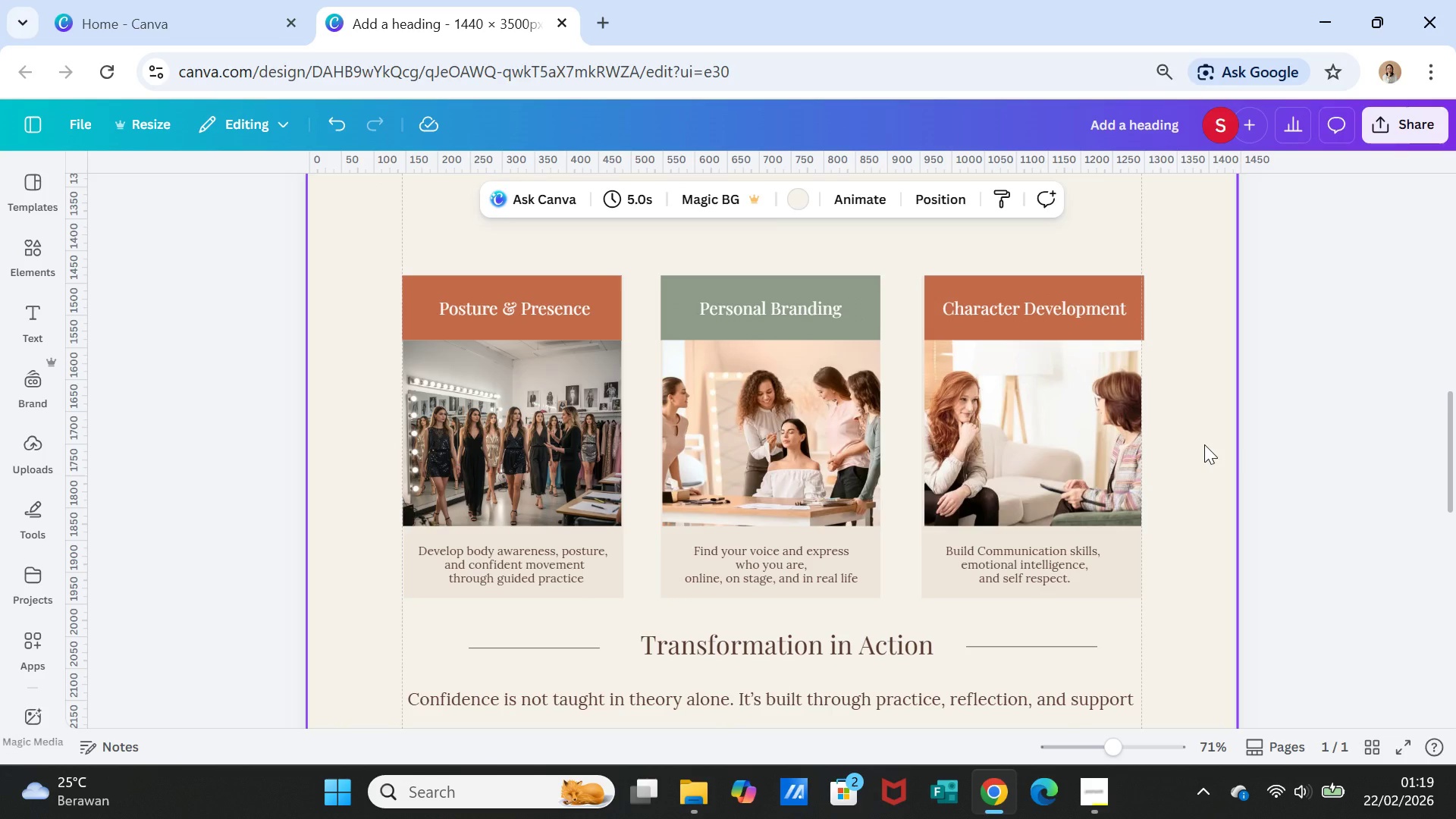 
scroll: coordinate [1204, 444], scroll_direction: down, amount: 1.0
 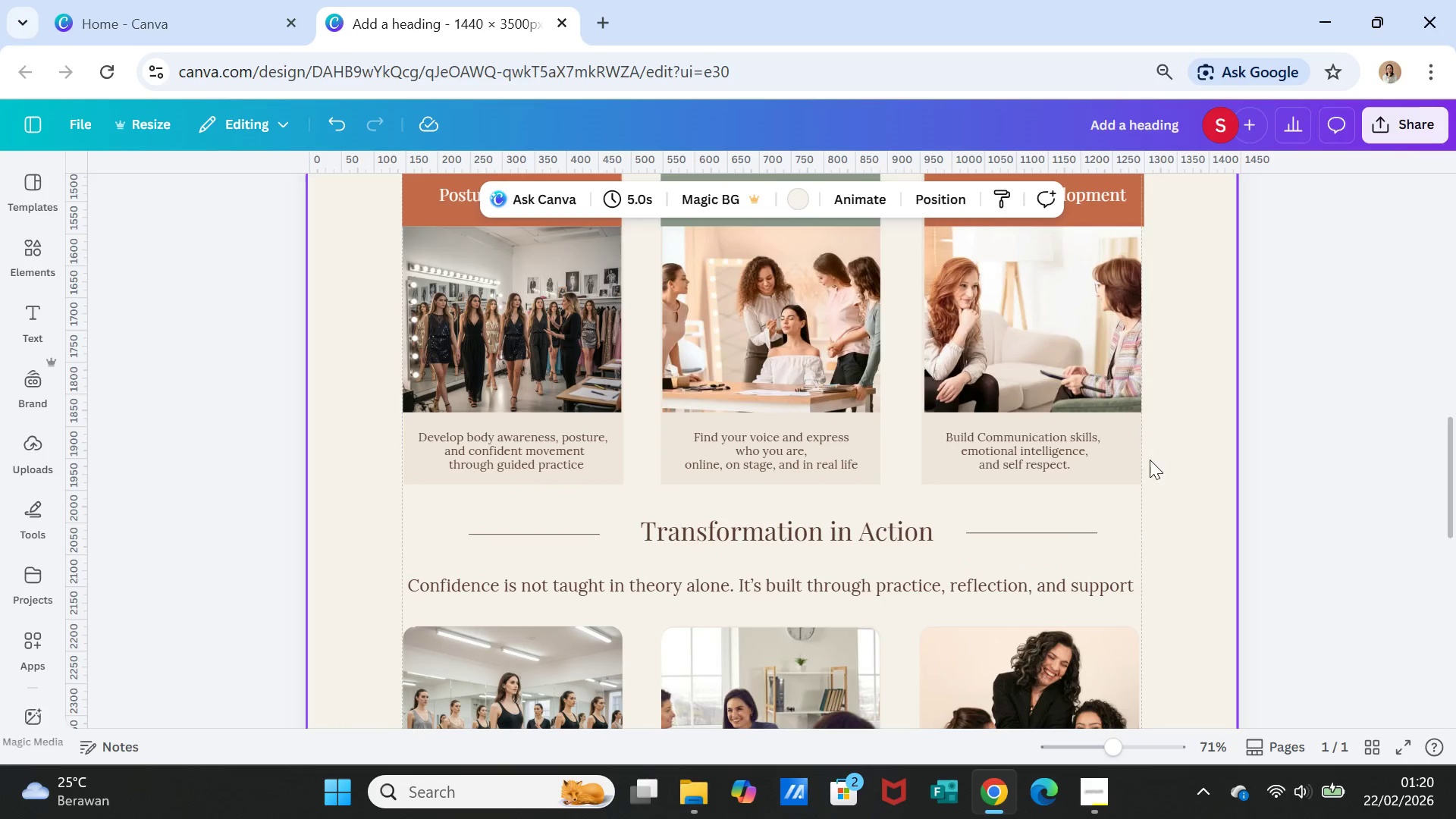 
left_click_drag(start_coordinate=[1037, 449], to_coordinate=[1053, 445])
 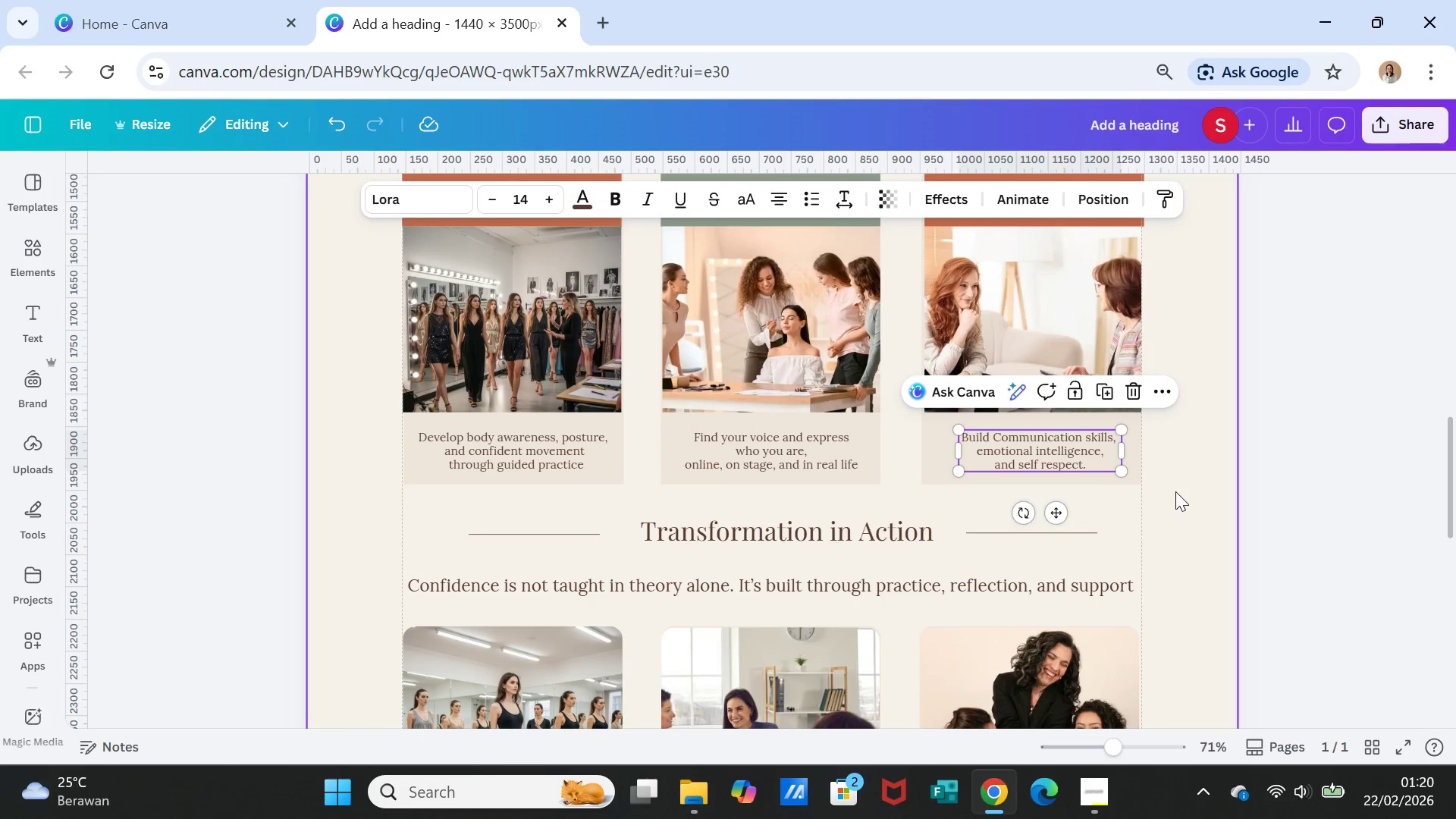 
left_click([1175, 491])
 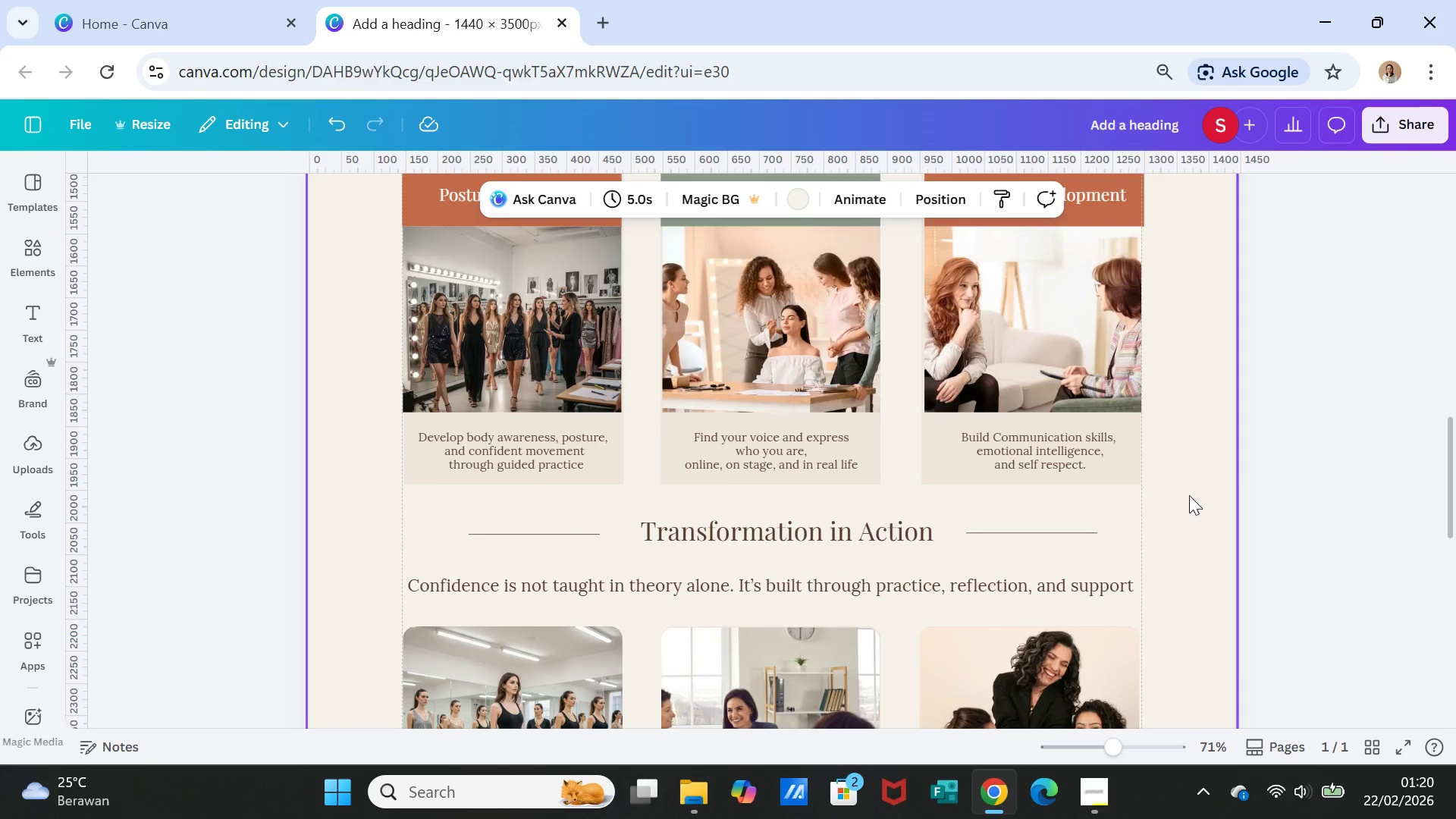 
scroll: coordinate [1195, 500], scroll_direction: up, amount: 2.0
 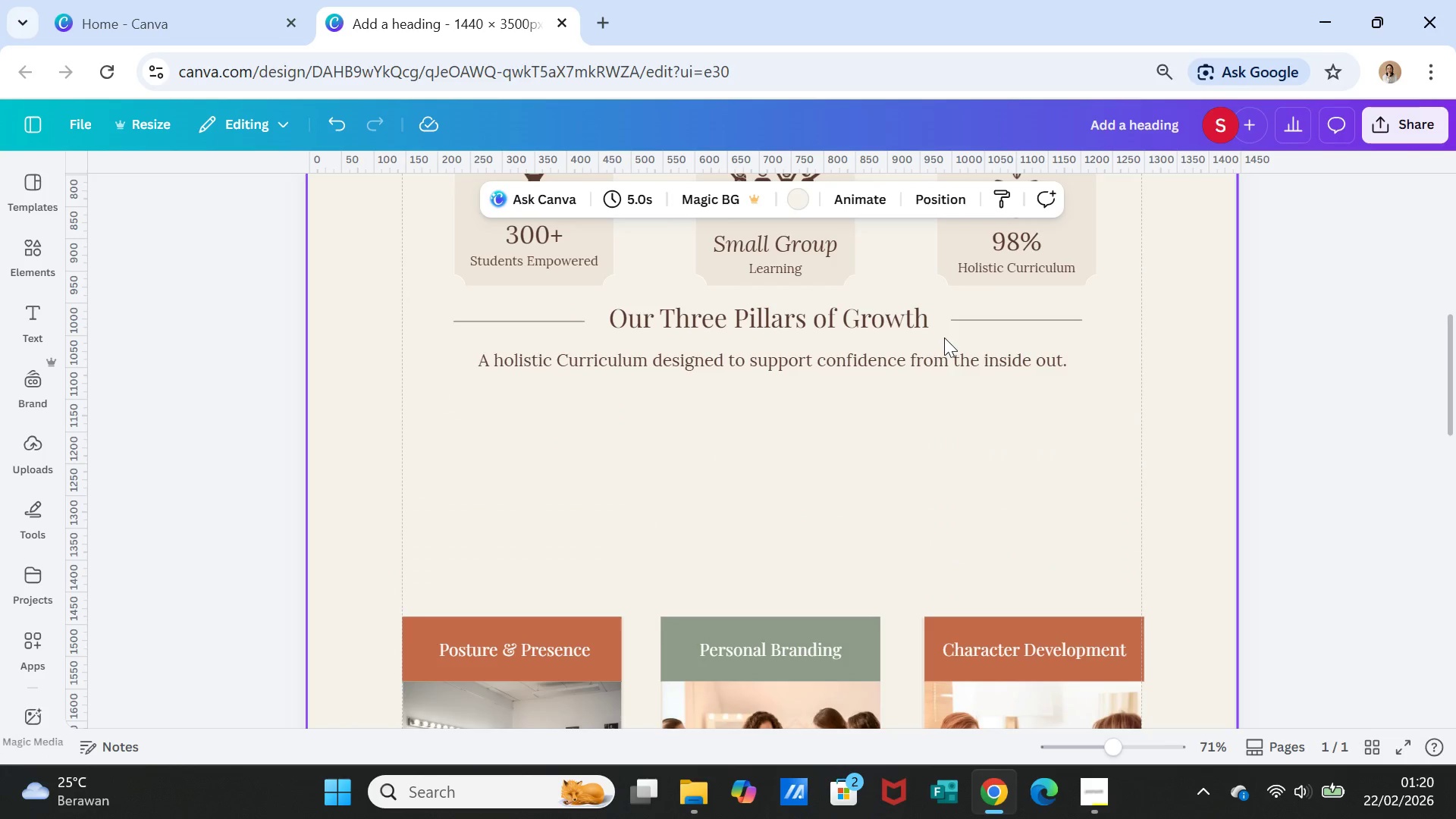 
left_click_drag(start_coordinate=[943, 362], to_coordinate=[940, 557])
 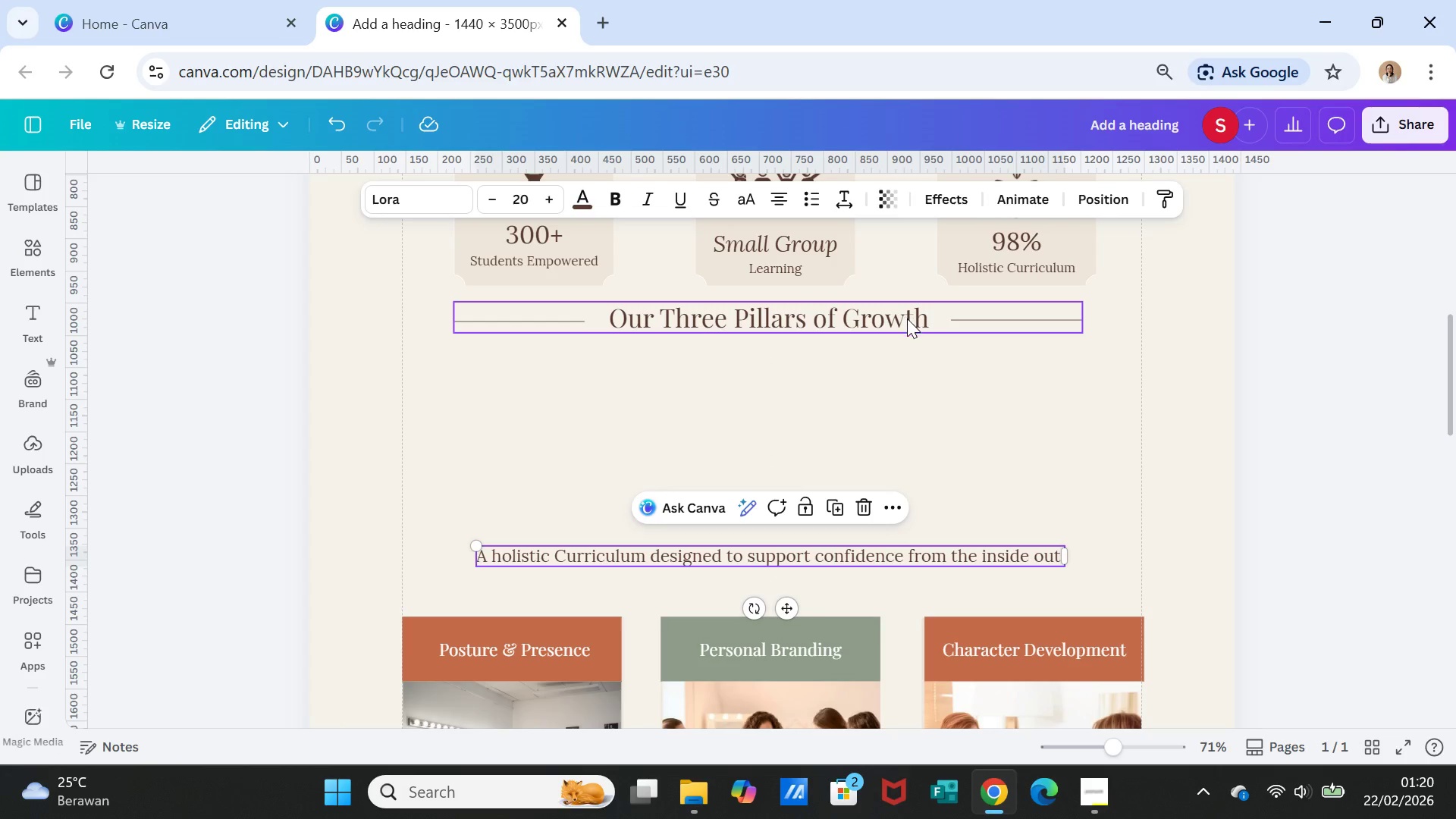 
left_click([907, 318])
 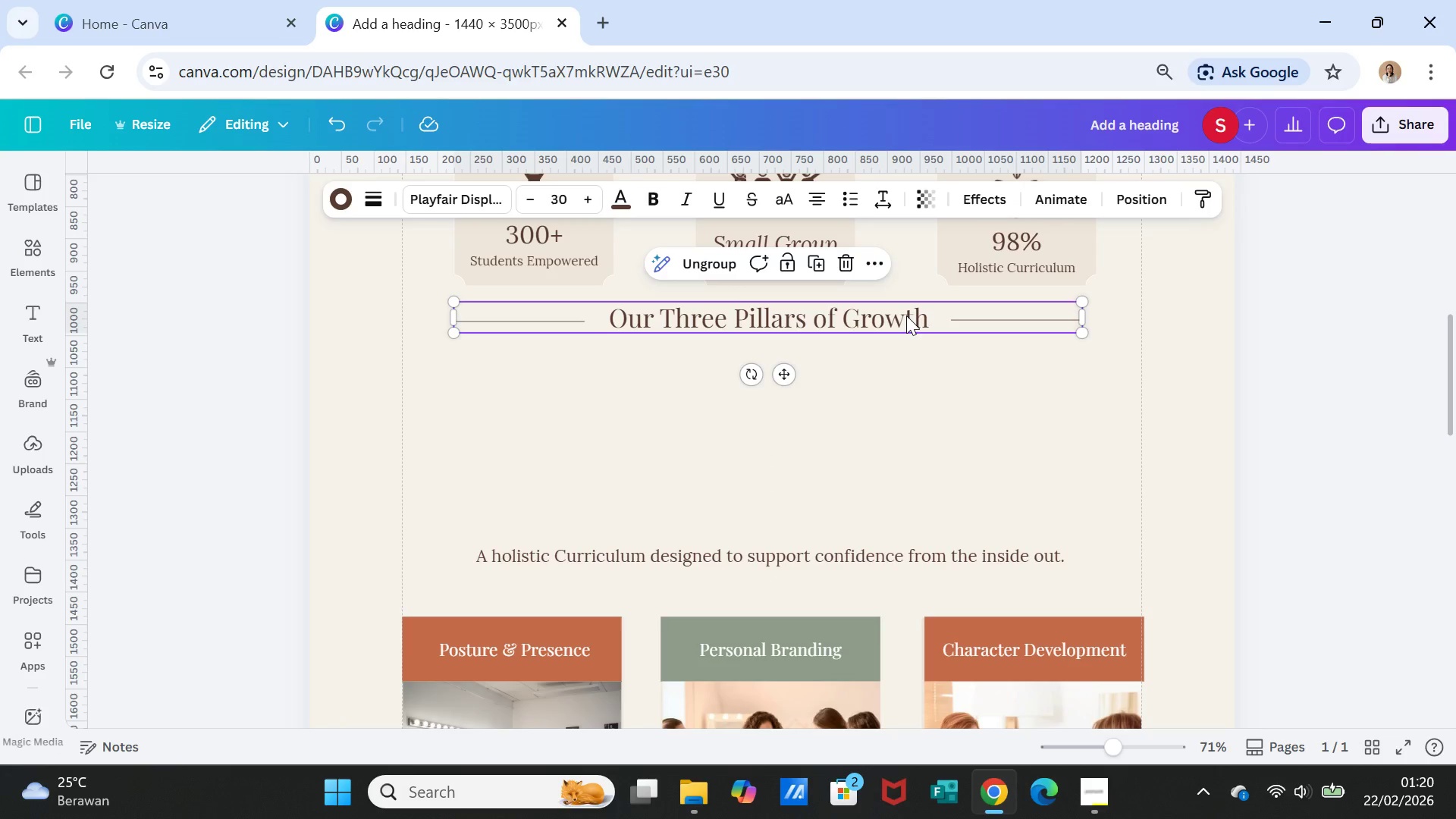 
left_click_drag(start_coordinate=[906, 315], to_coordinate=[912, 496])
 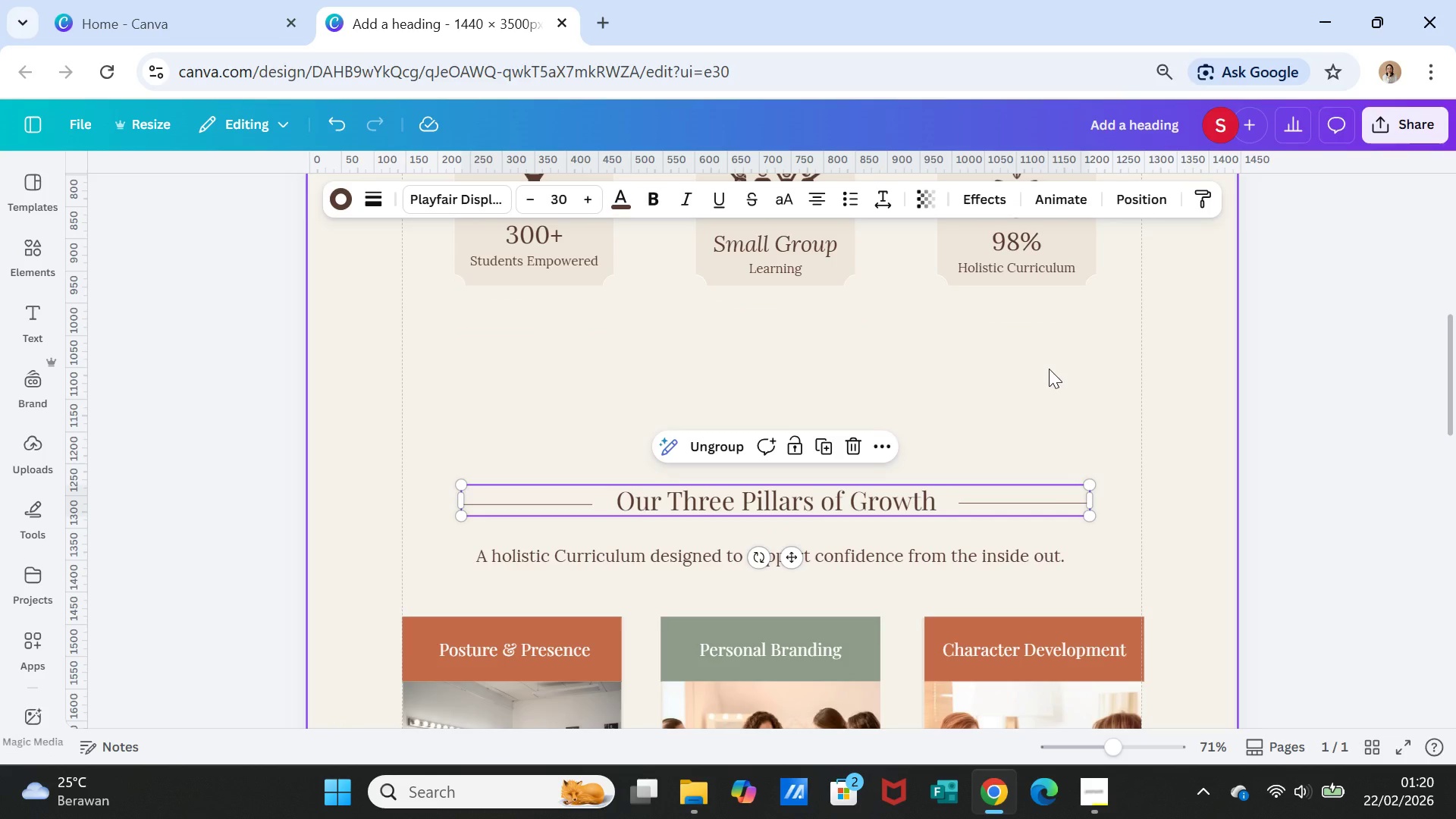 
left_click([1049, 369])
 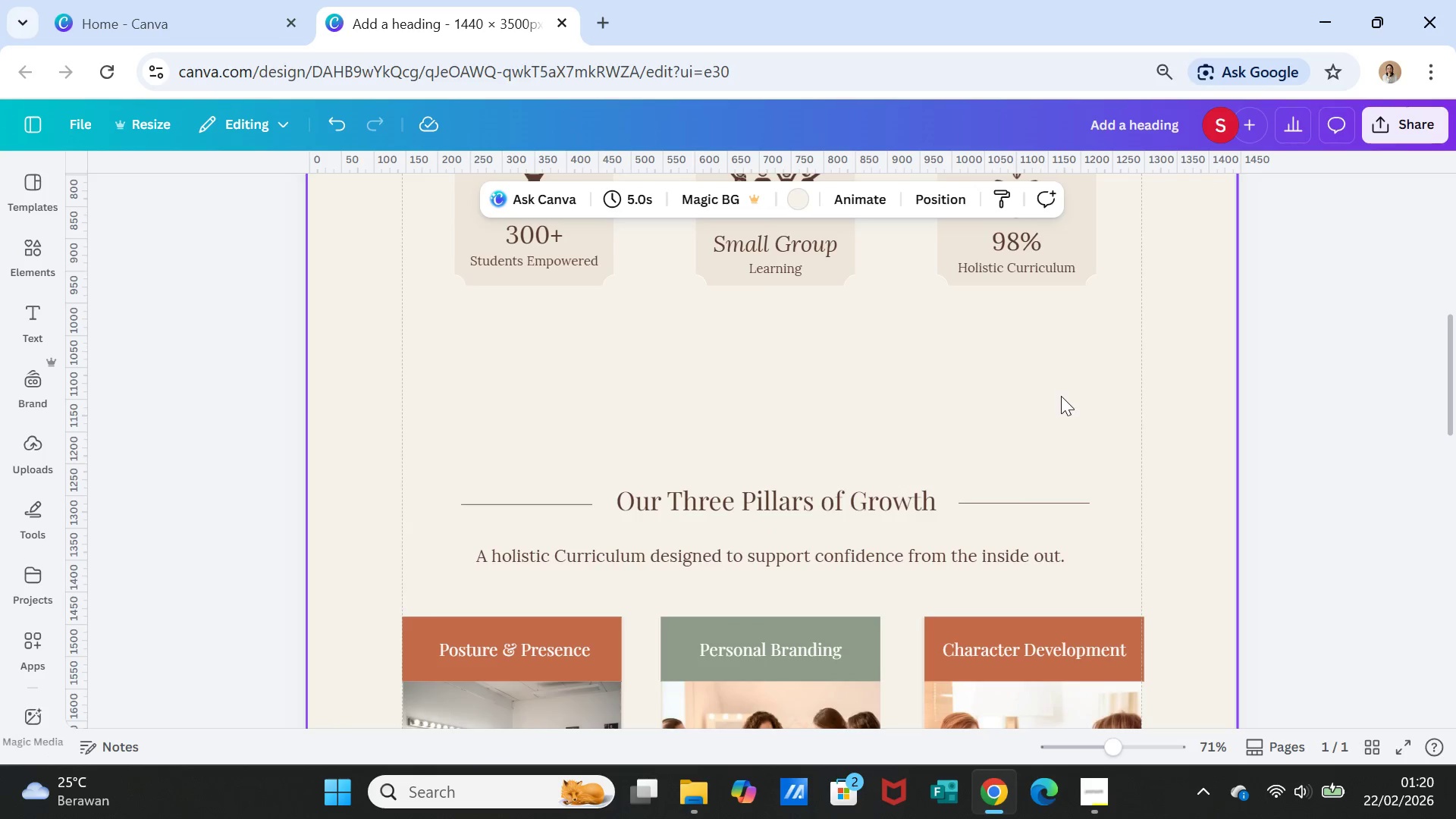 
scroll: coordinate [1061, 397], scroll_direction: down, amount: 2.0
 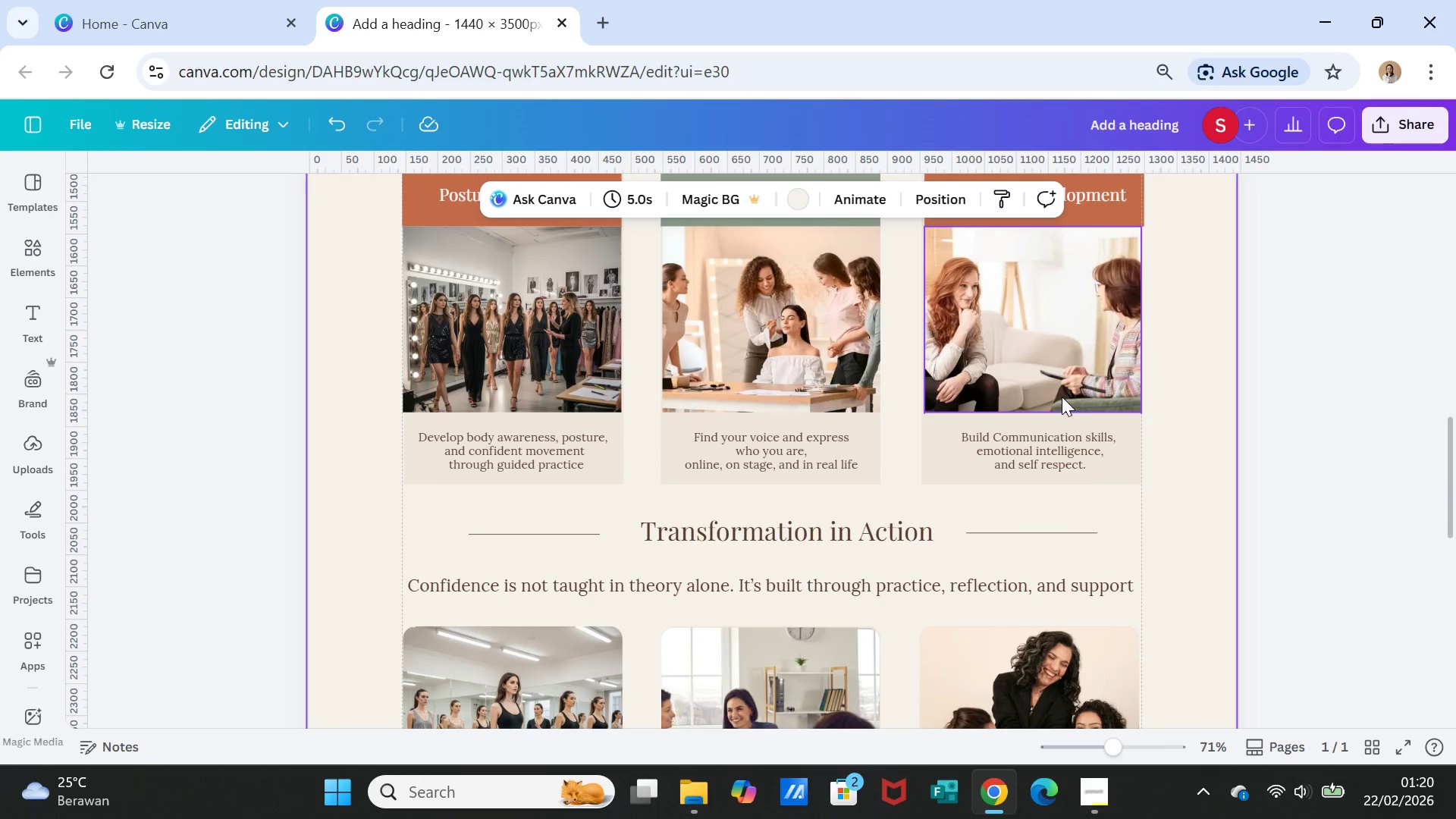 
scroll: coordinate [1062, 396], scroll_direction: up, amount: 2.0
 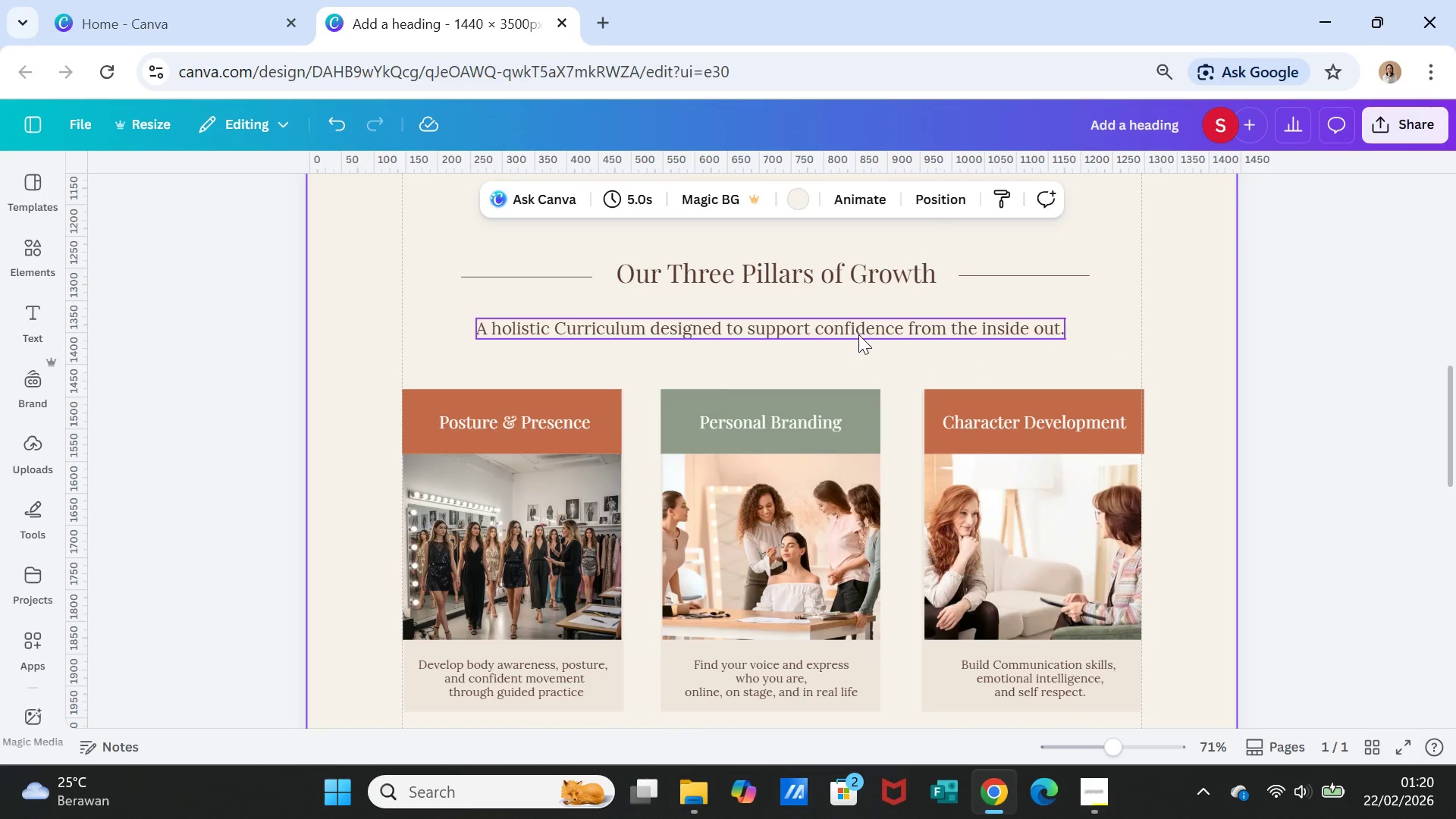 
left_click_drag(start_coordinate=[858, 331], to_coordinate=[861, 344])
 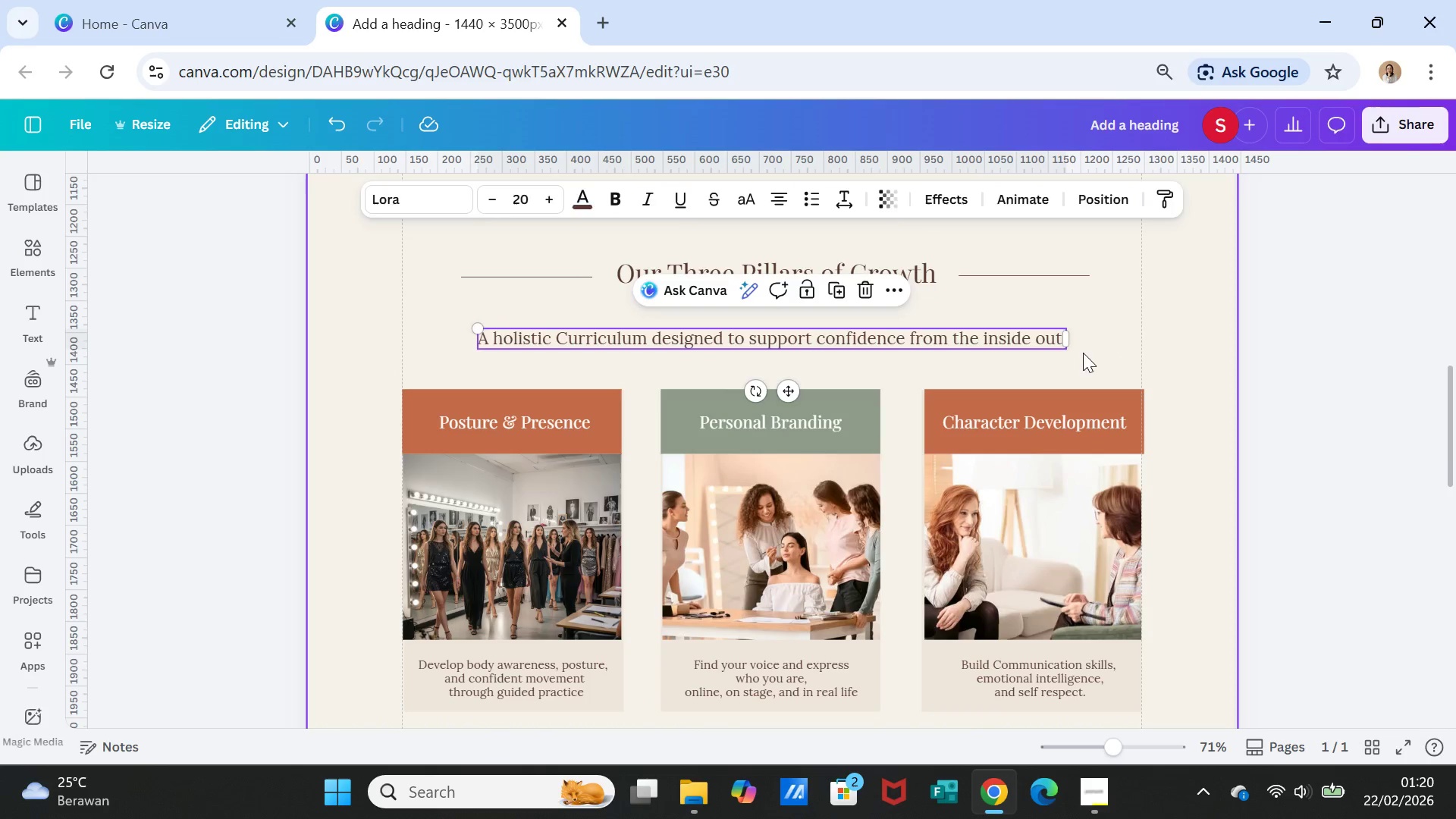 
left_click([1083, 353])
 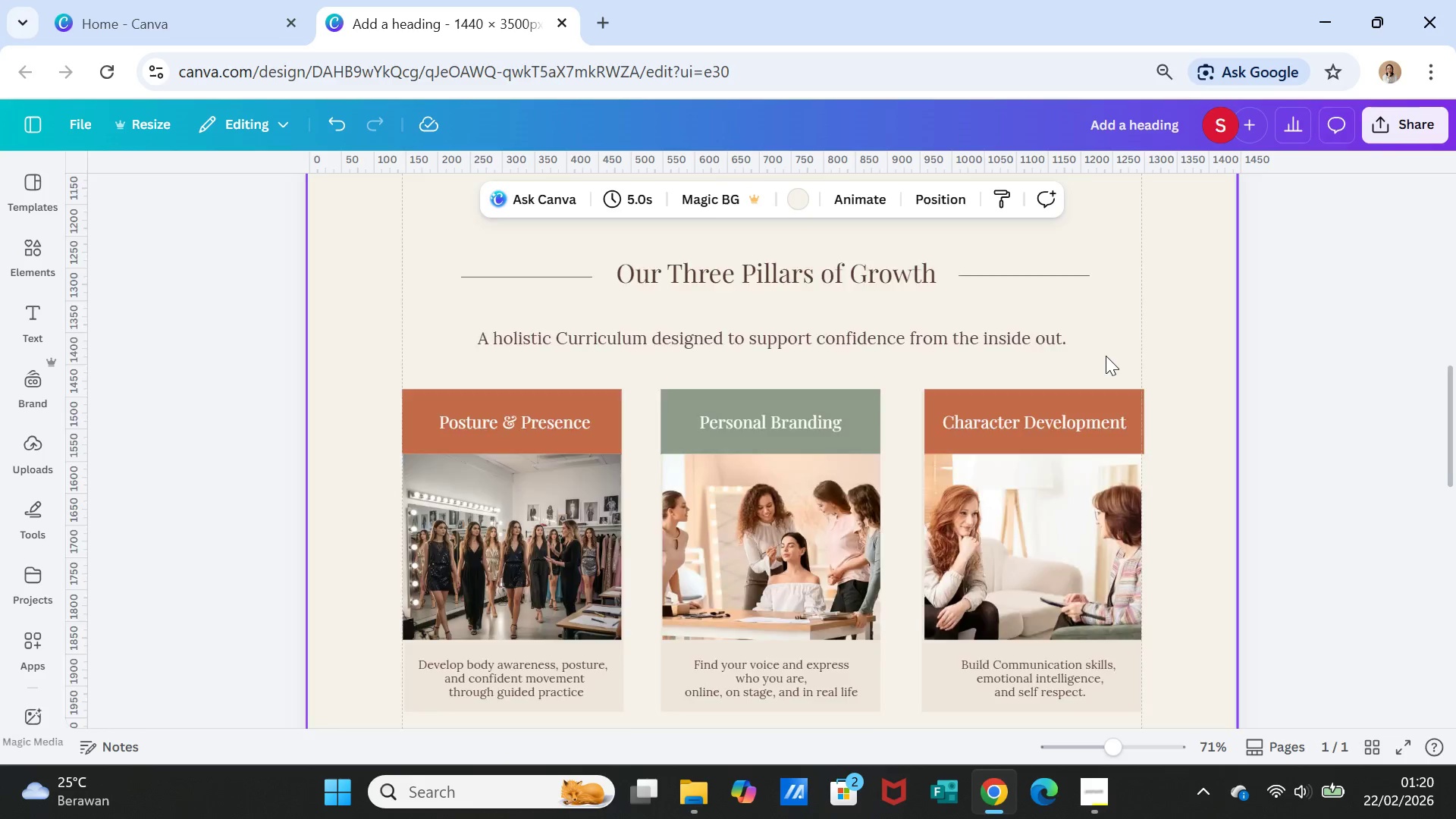 
scroll: coordinate [1106, 356], scroll_direction: up, amount: 2.0
 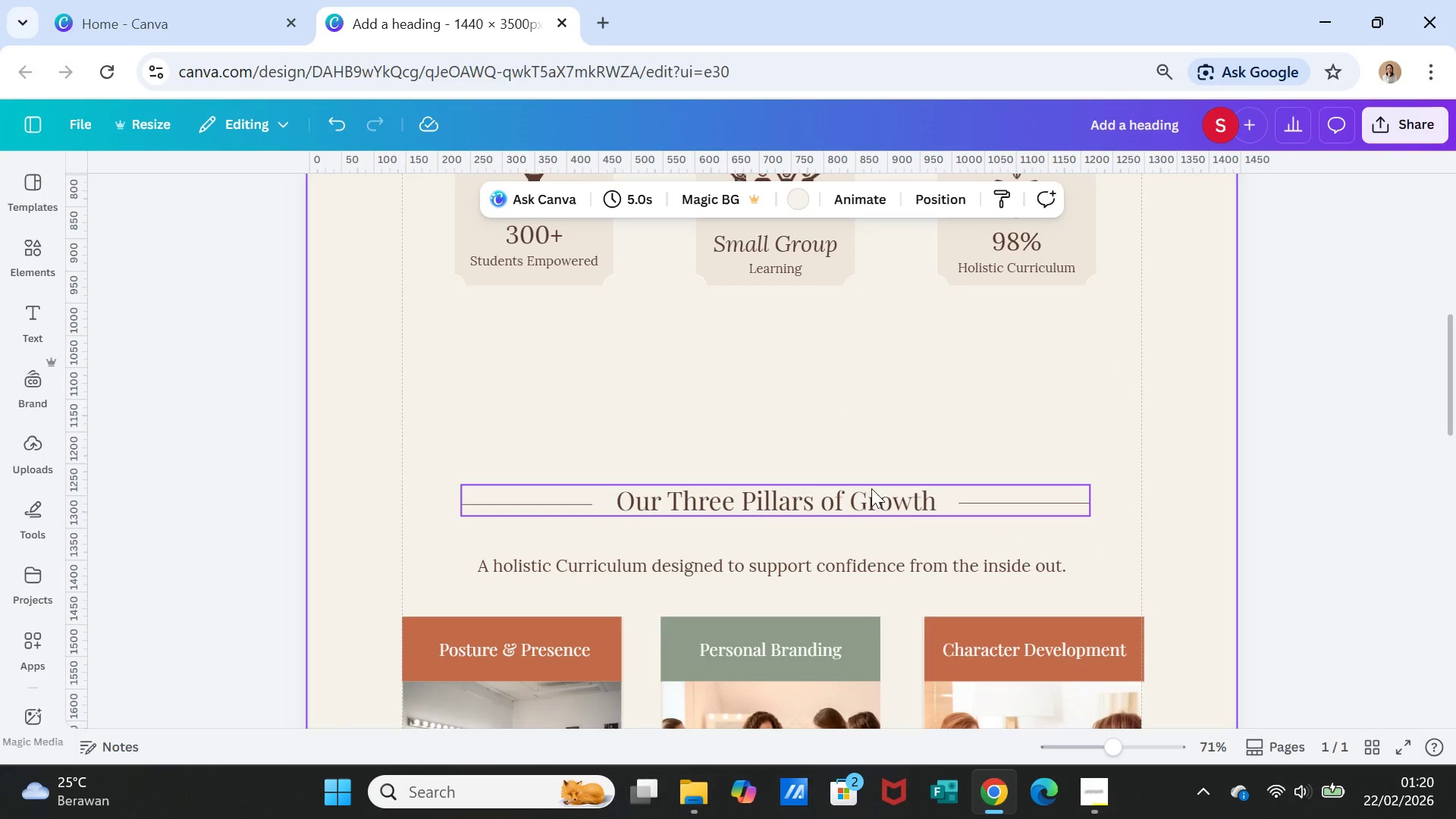 
left_click_drag(start_coordinate=[871, 500], to_coordinate=[873, 508])
 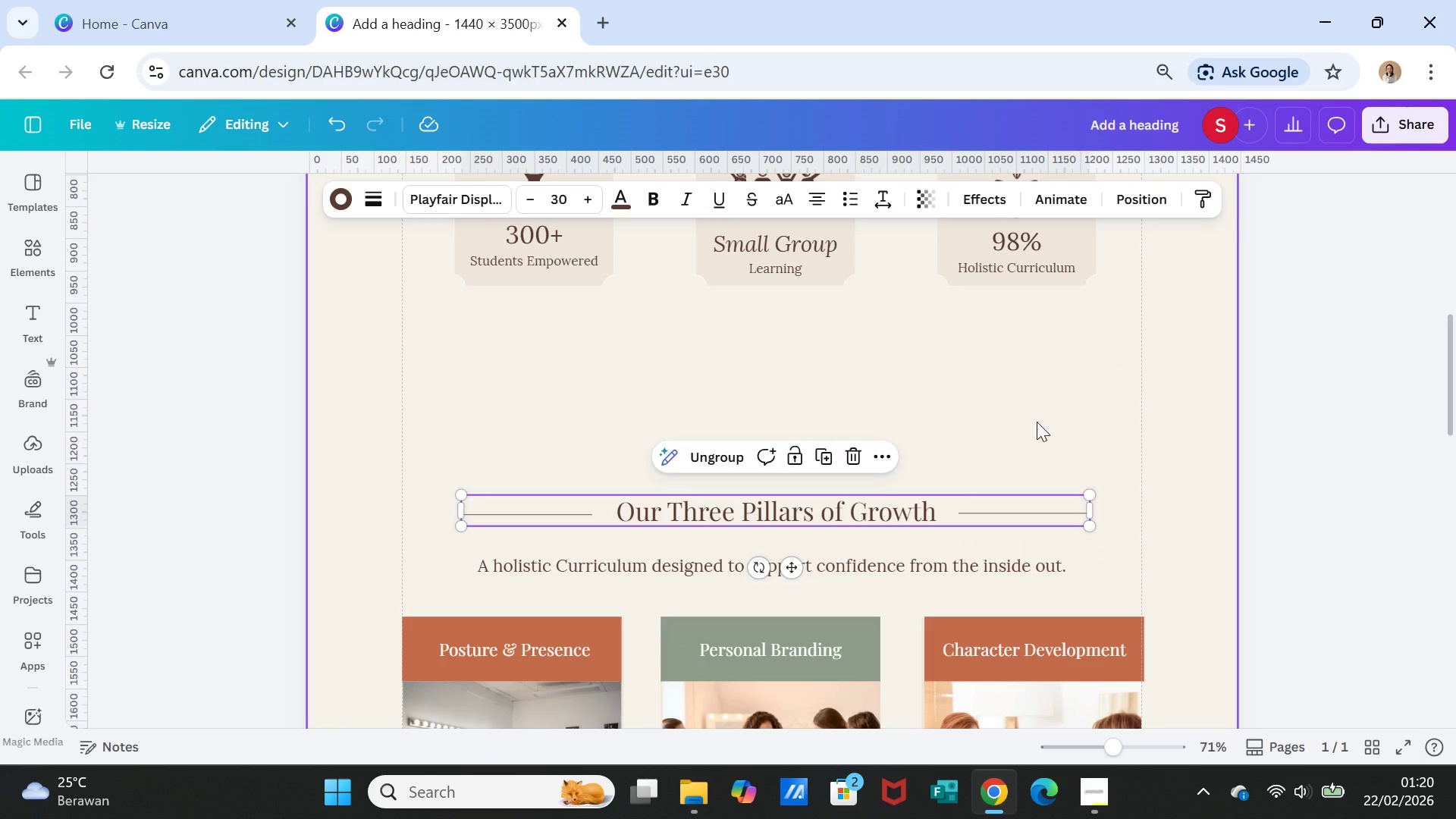 
left_click([1037, 422])
 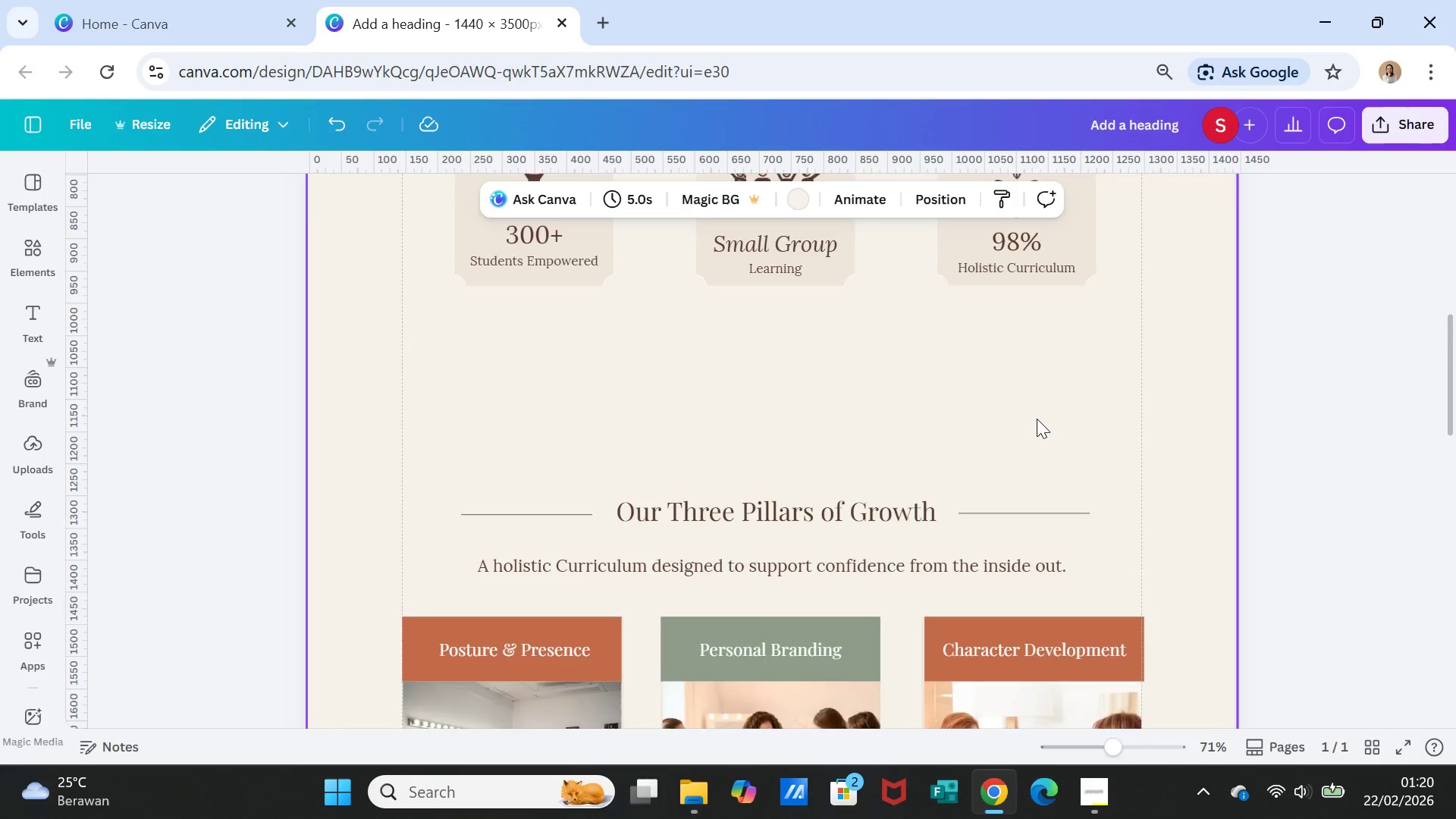 
scroll: coordinate [1037, 419], scroll_direction: up, amount: 1.0
 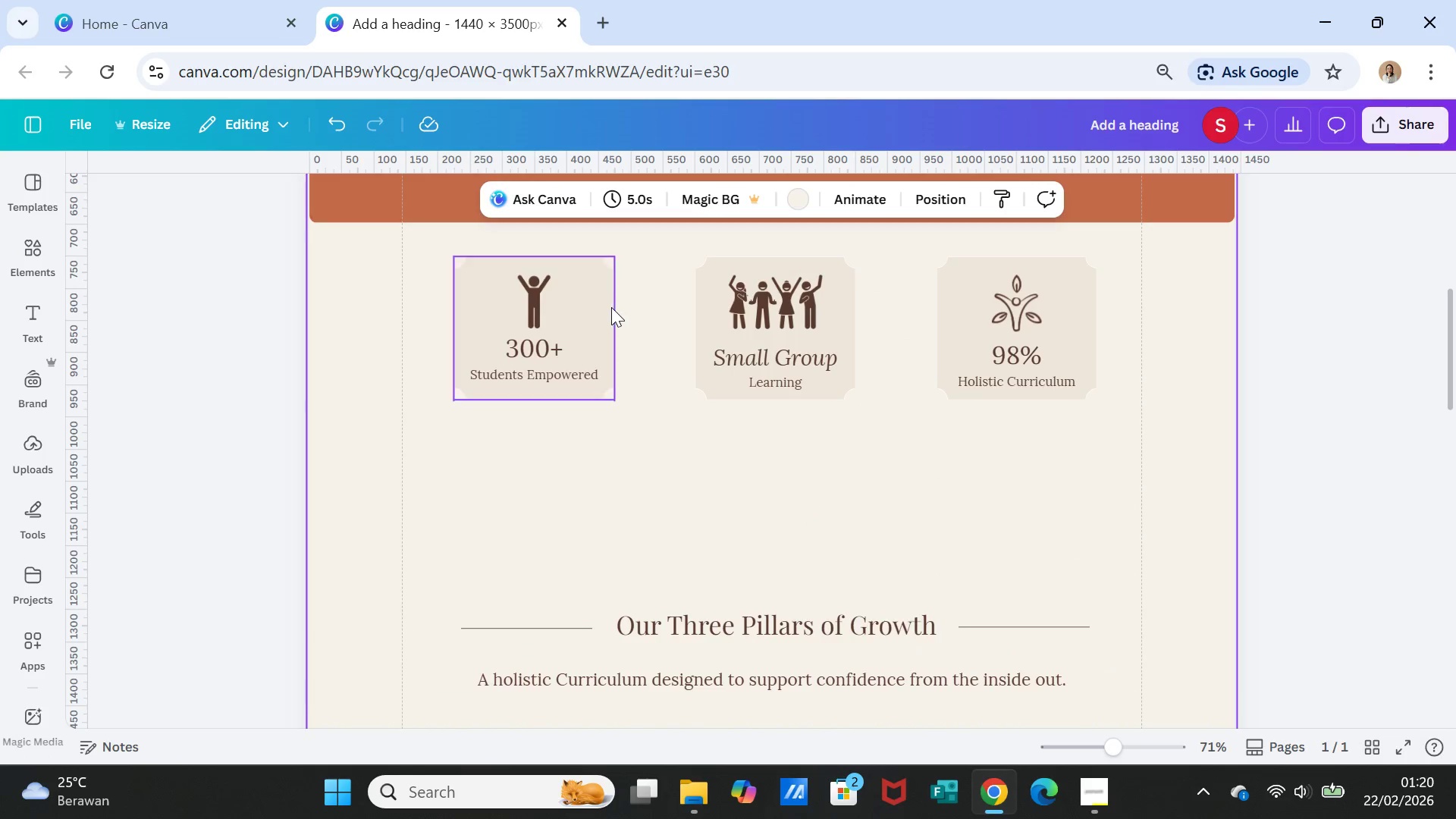 
left_click([609, 307])
 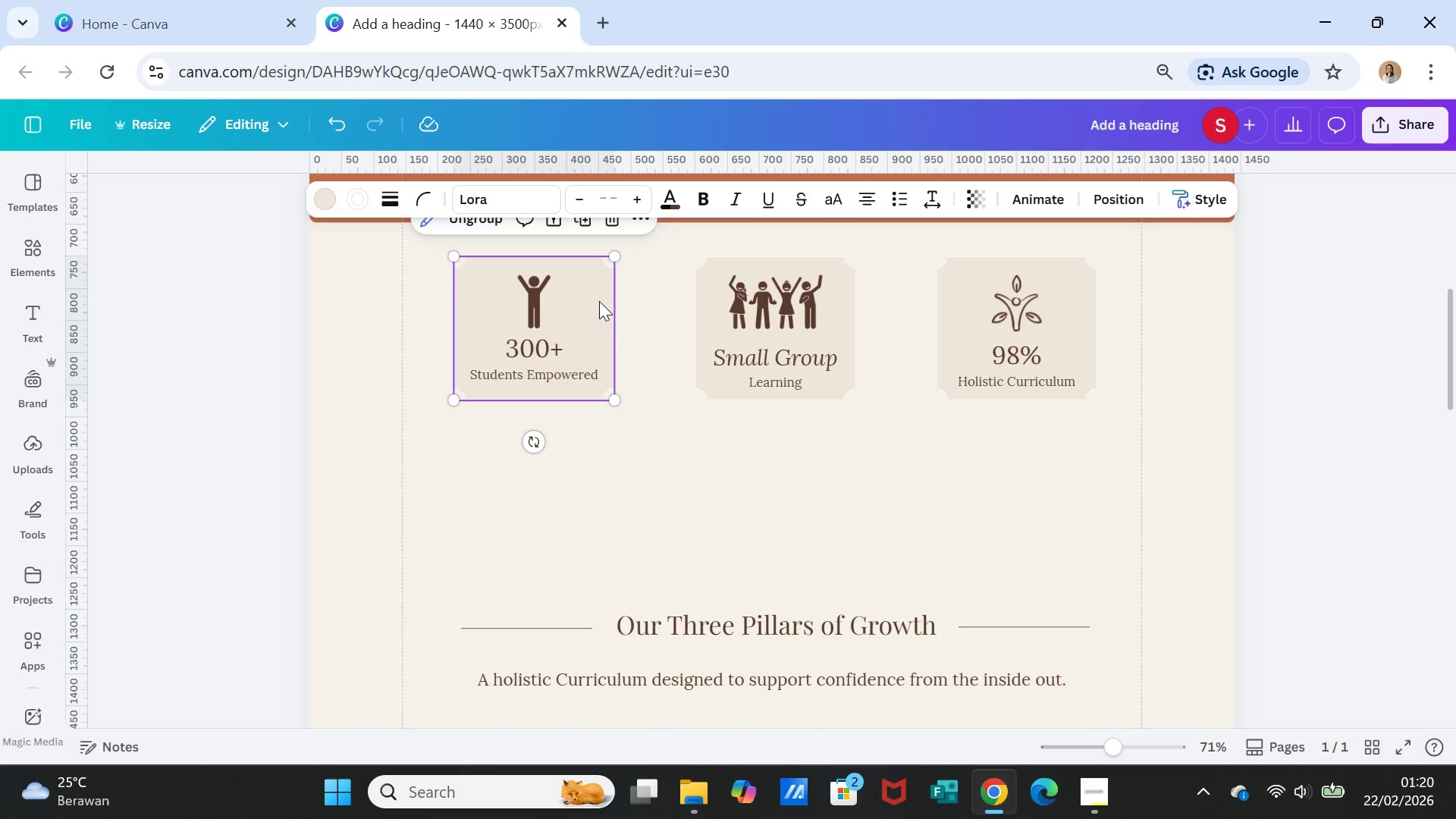 
left_click_drag(start_coordinate=[599, 301], to_coordinate=[603, 460])
 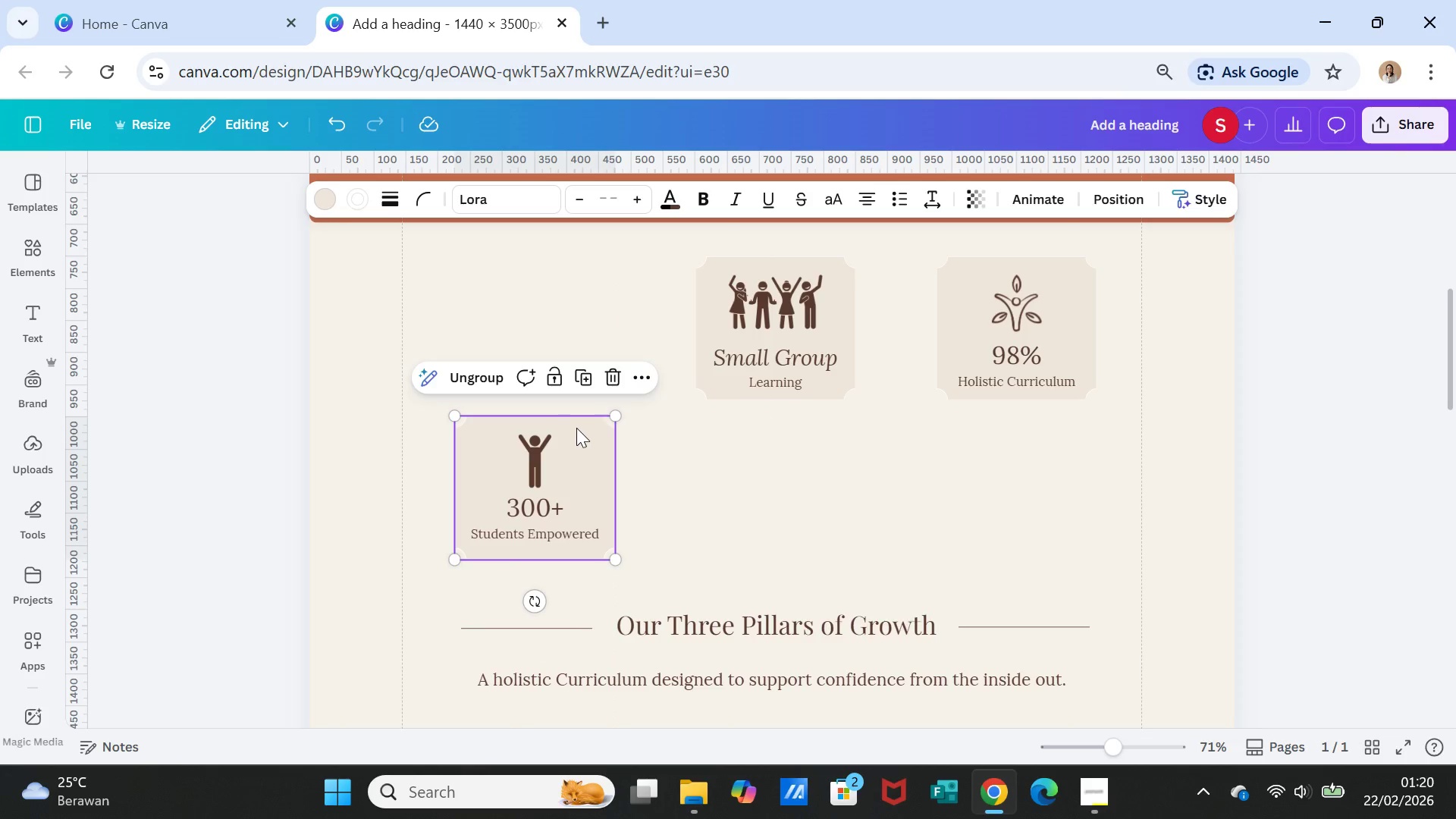 
left_click([576, 428])
 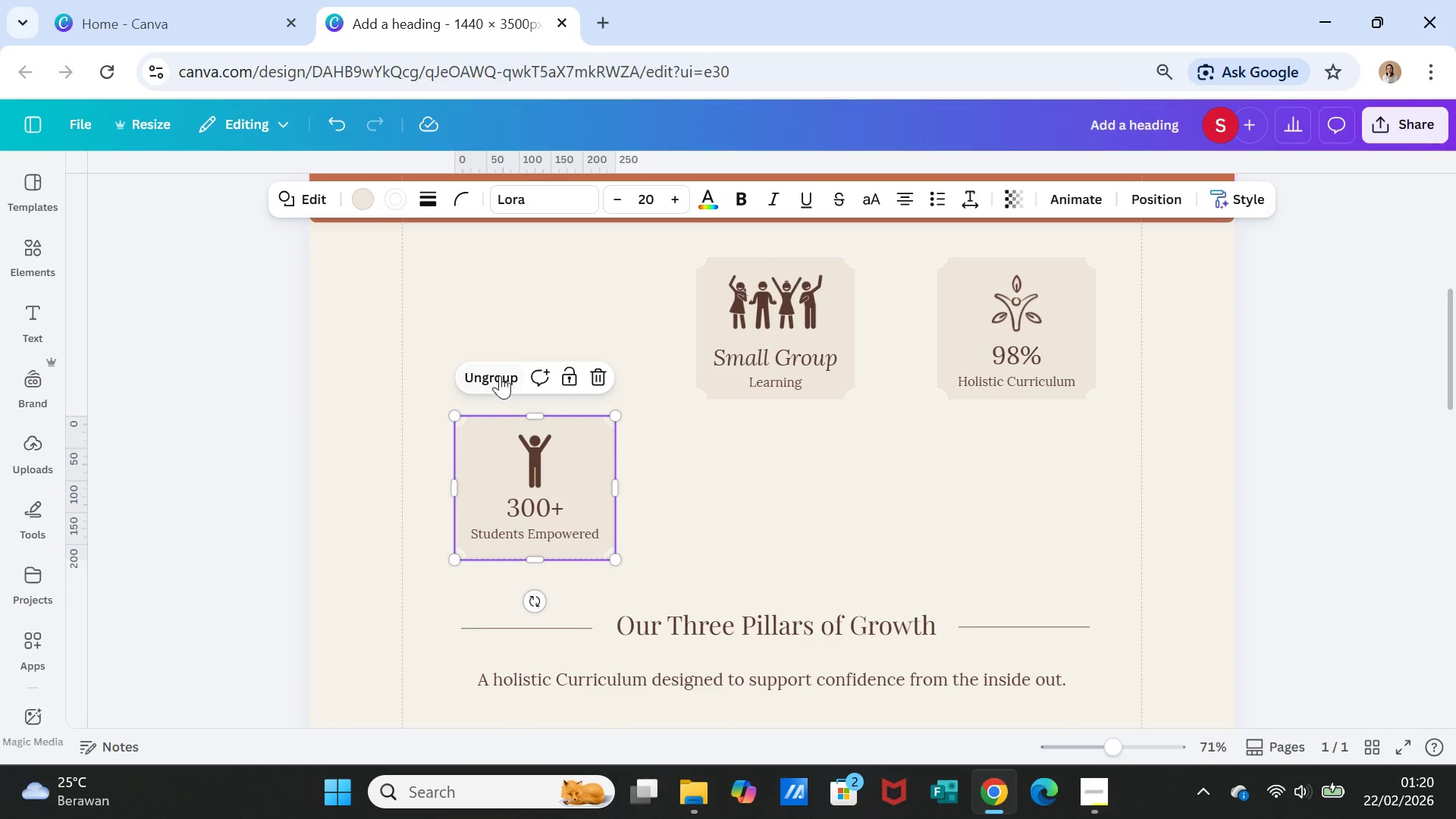 
left_click([501, 372])
 